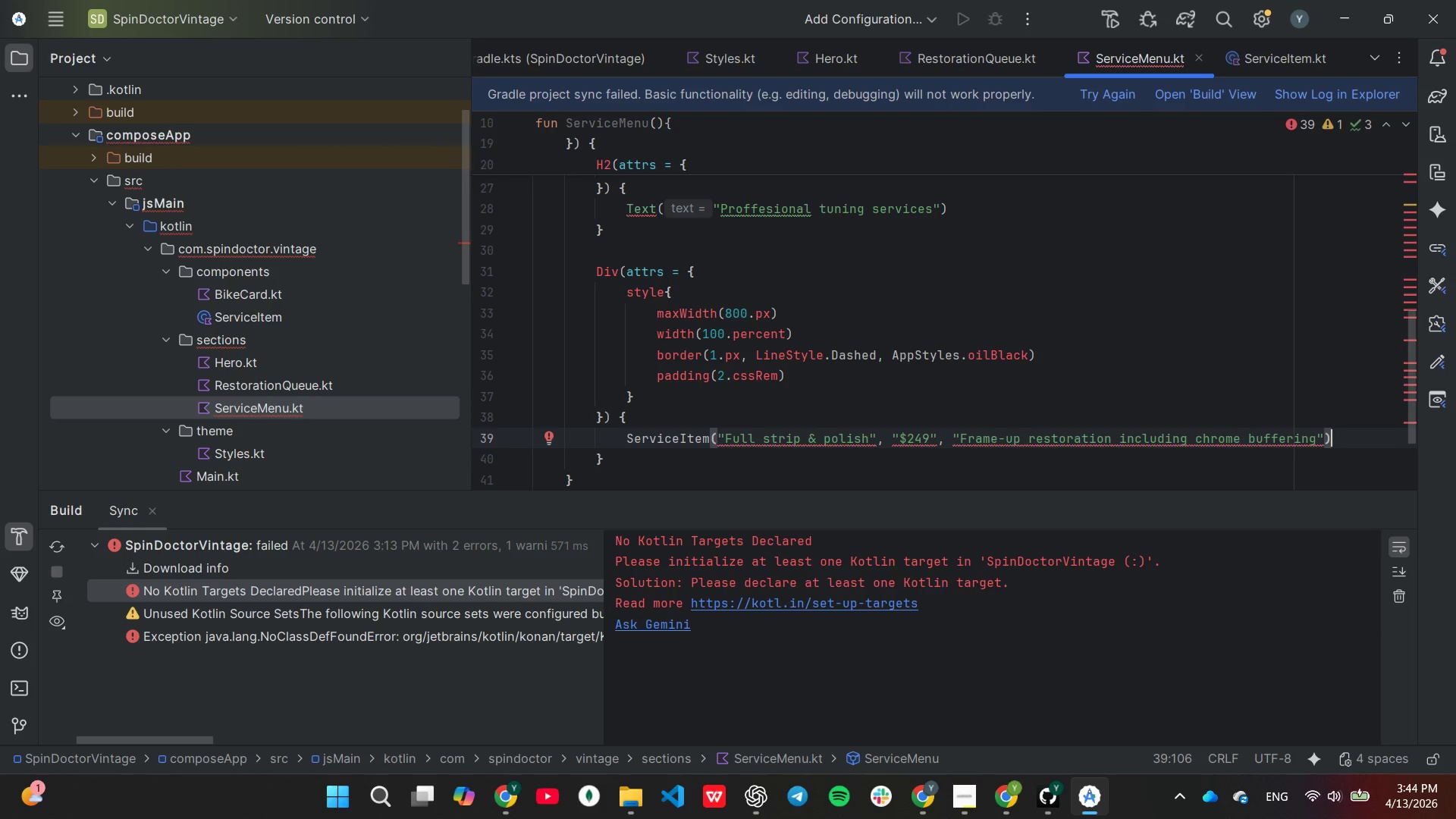 
key(ArrowLeft)
 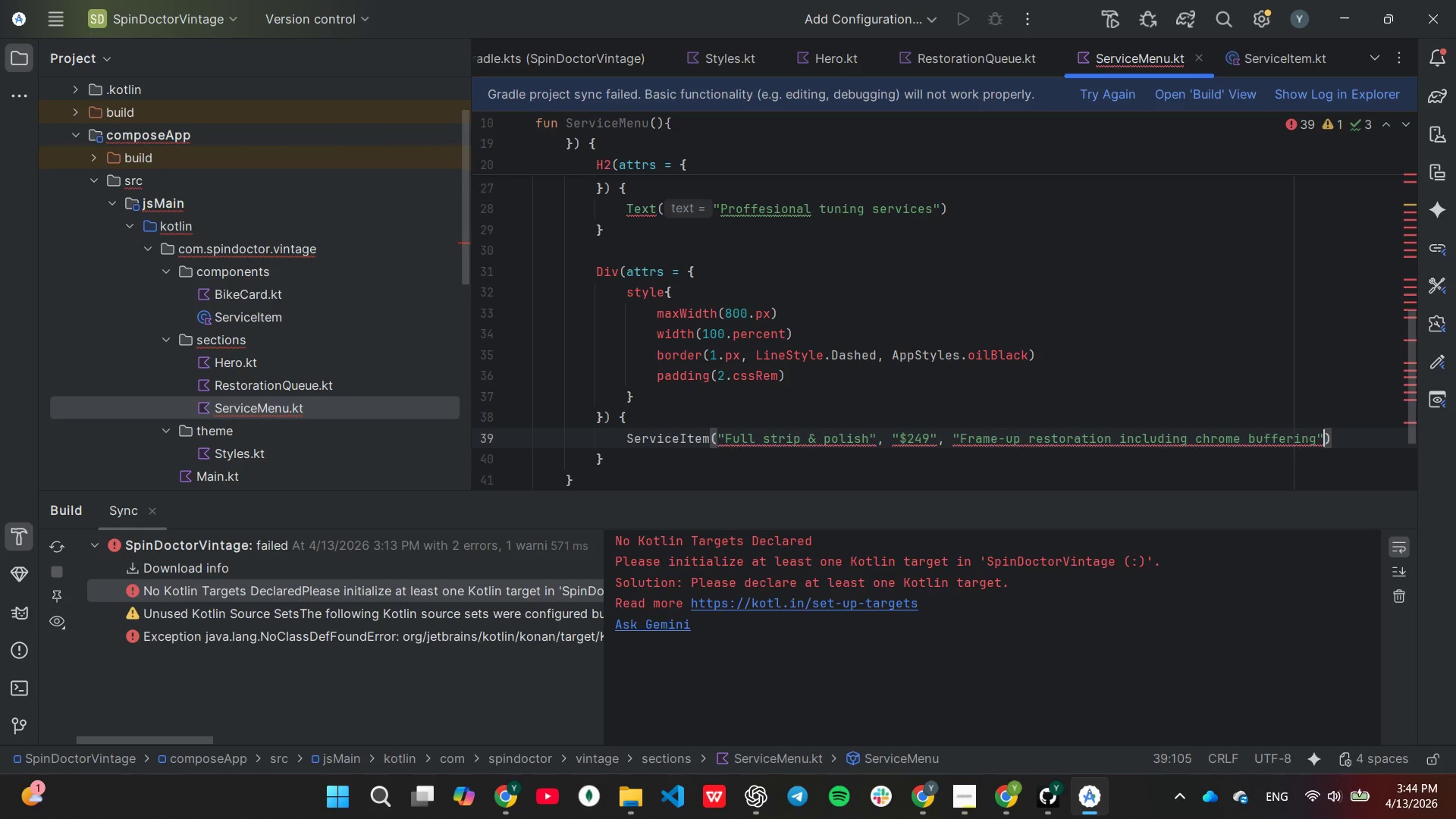 
key(ArrowLeft)
 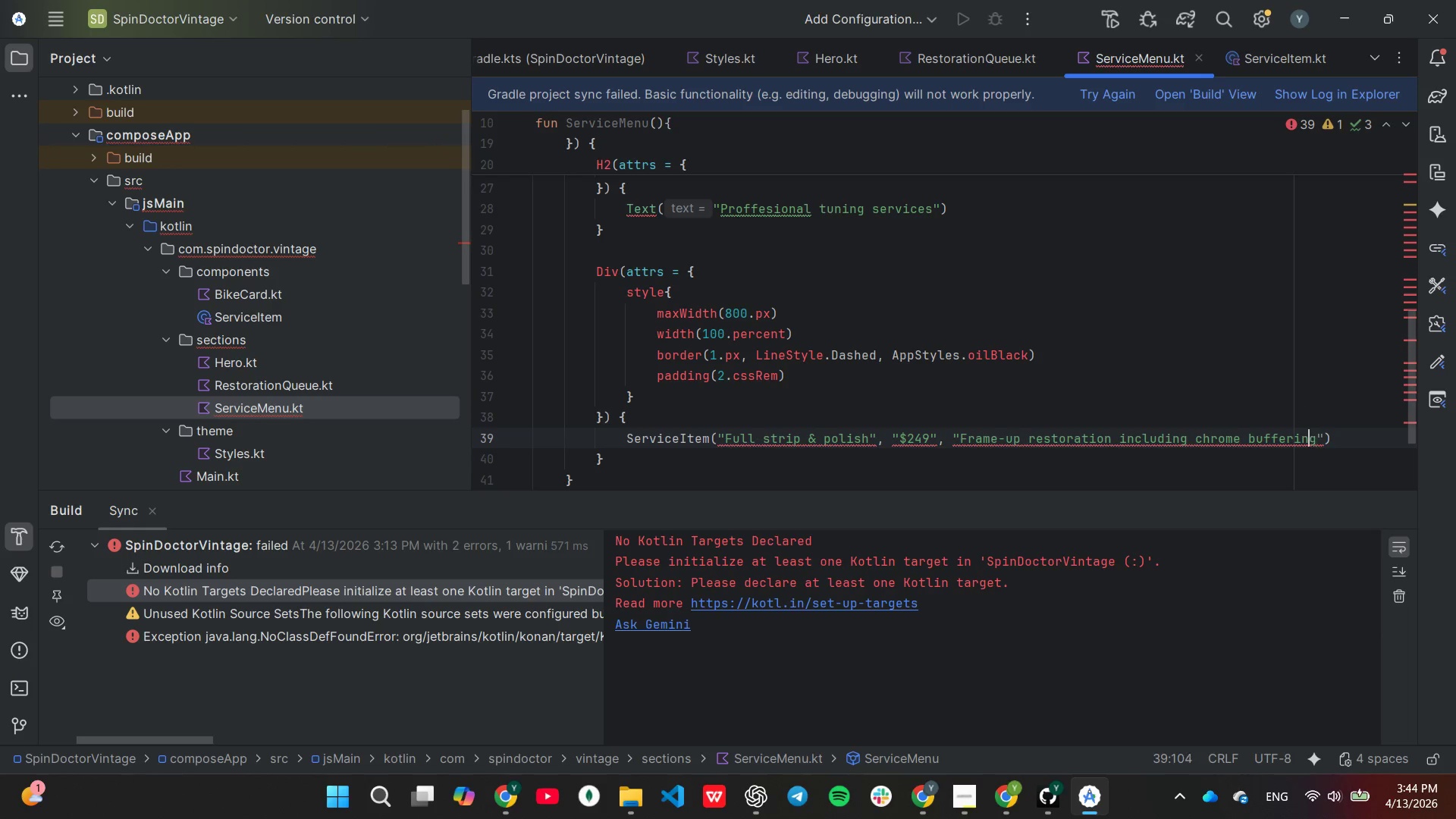 
key(ArrowLeft)
 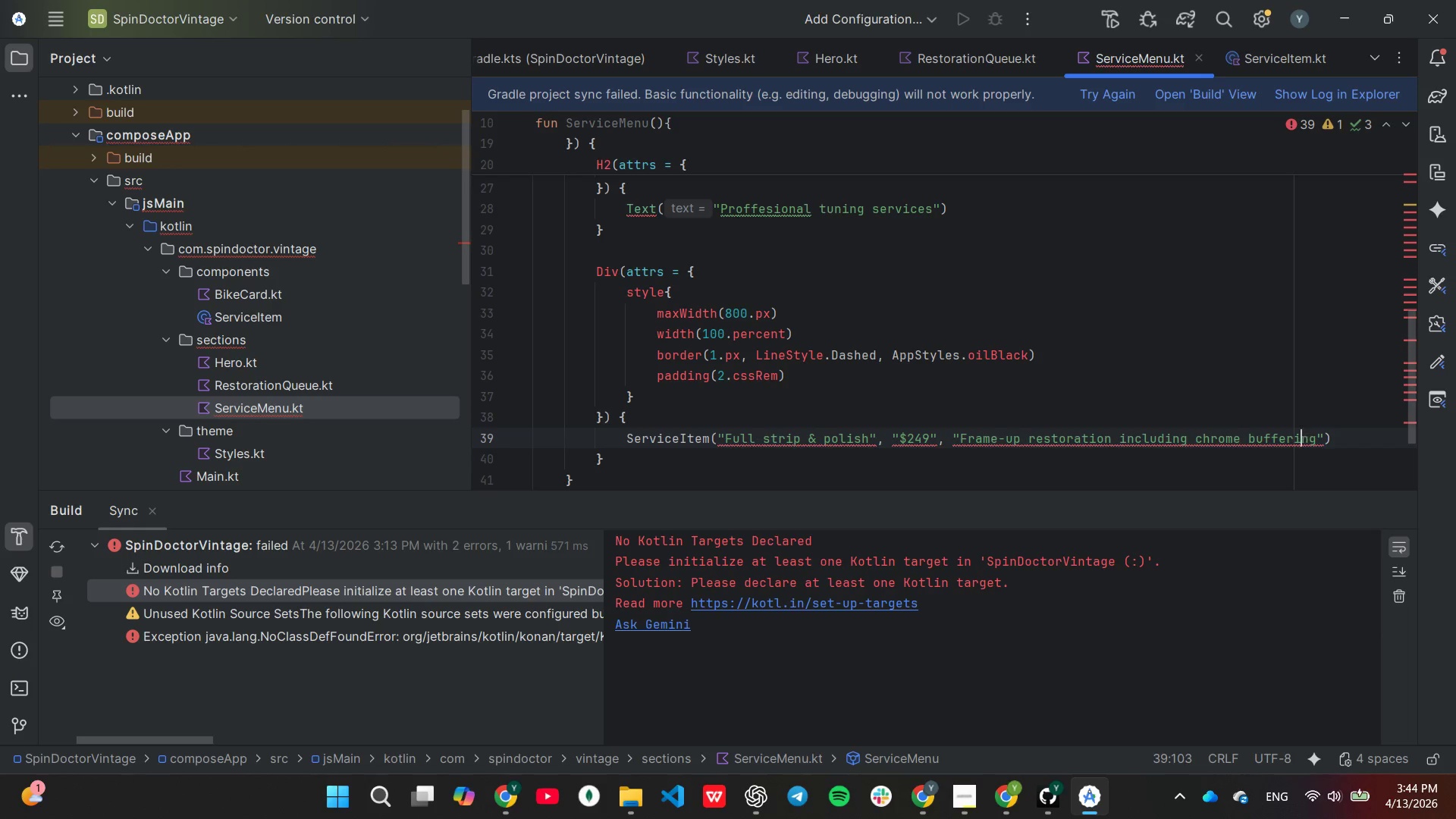 
key(ArrowLeft)
 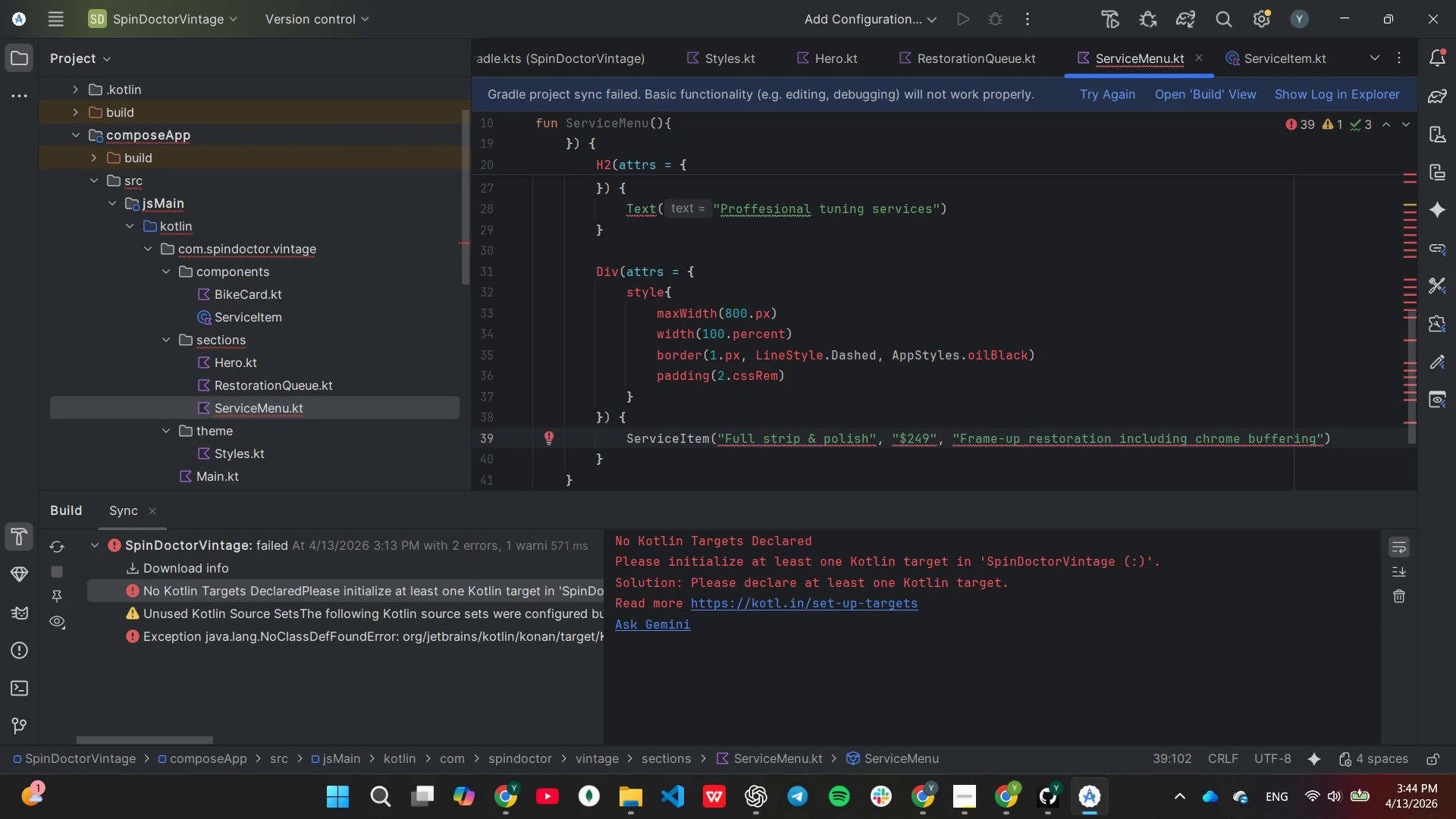 
key(ArrowLeft)
 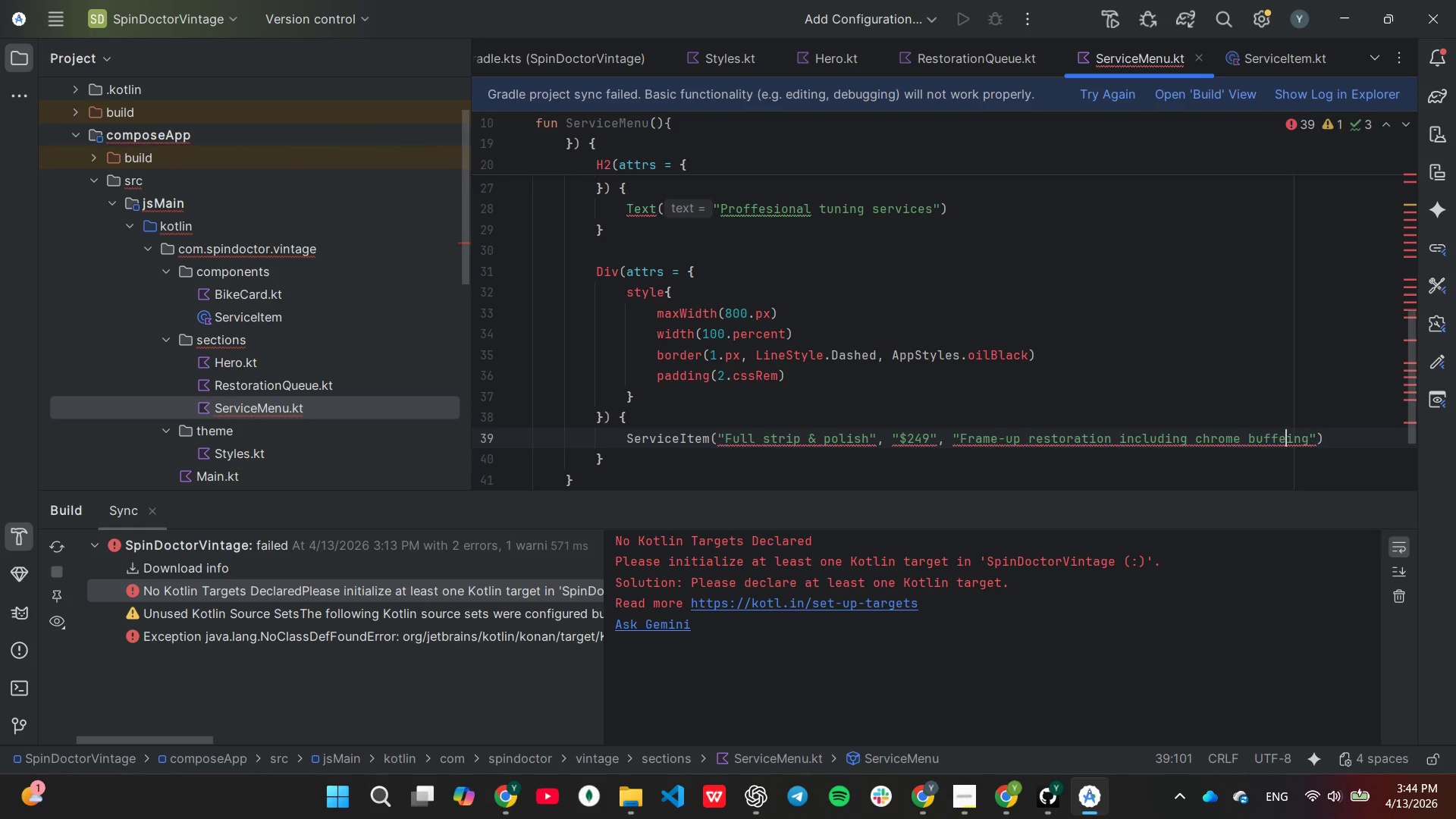 
key(Backspace)
 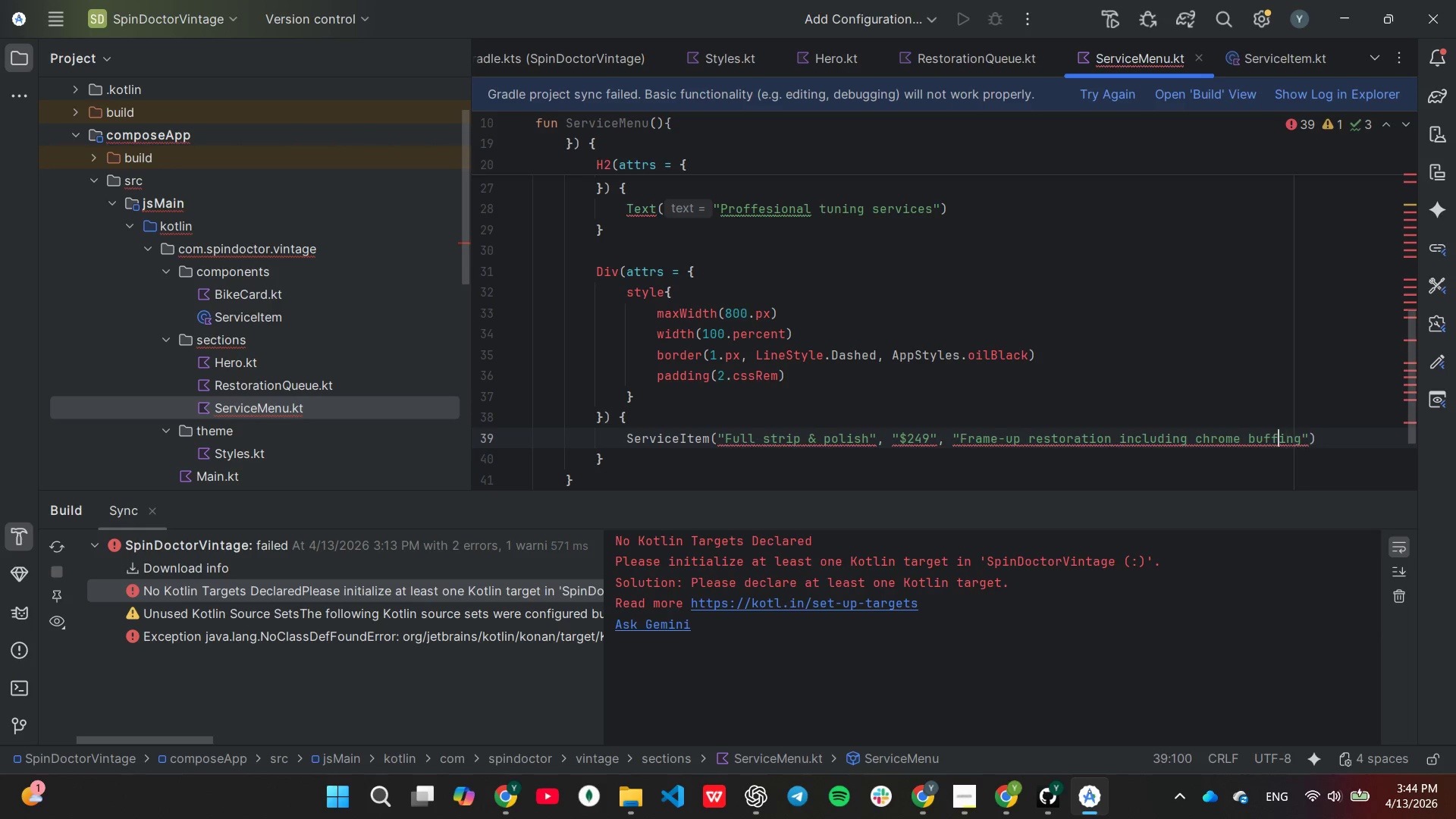 
key(Backspace)
 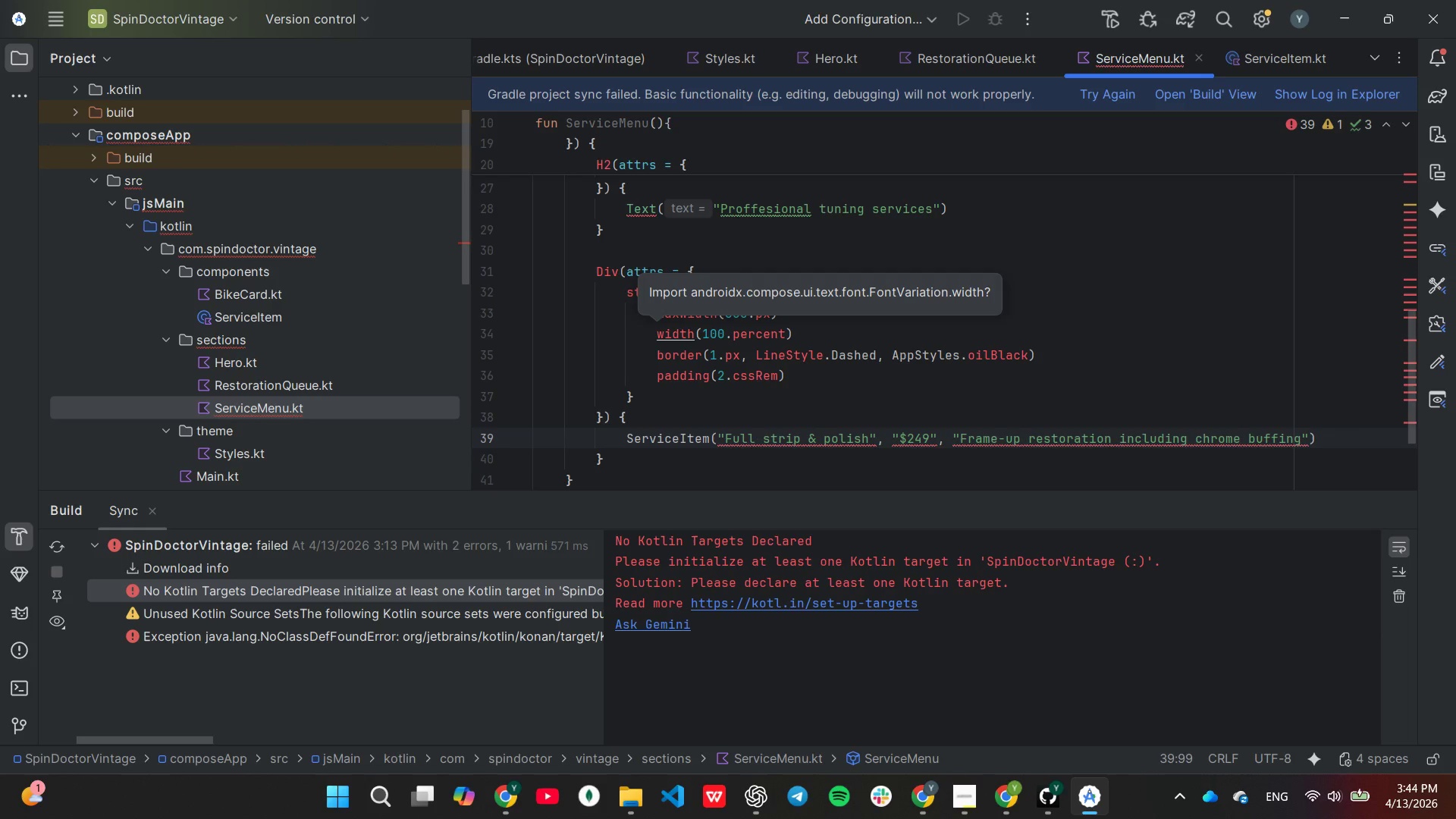 
key(End)
 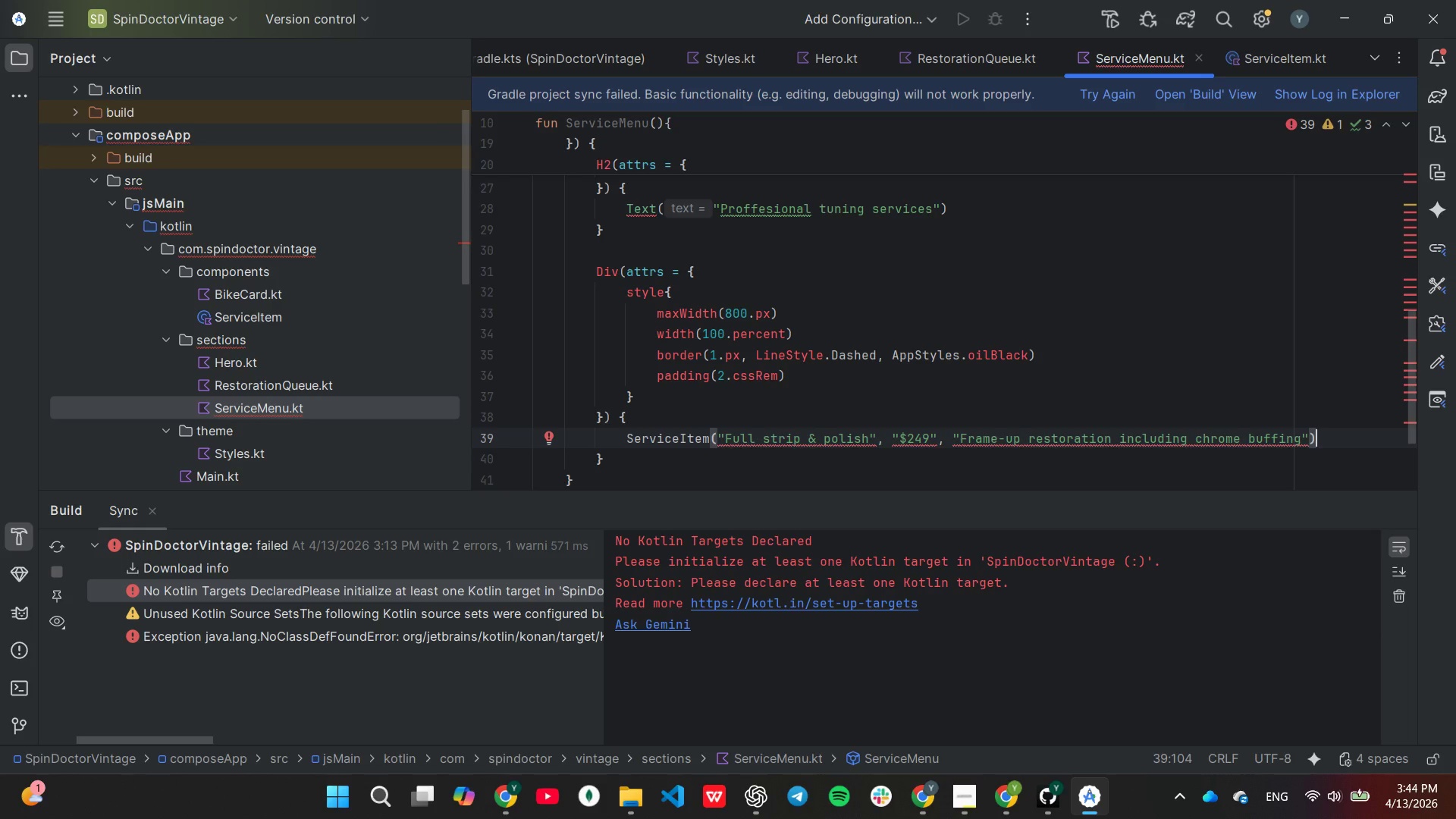 
wait(10.49)
 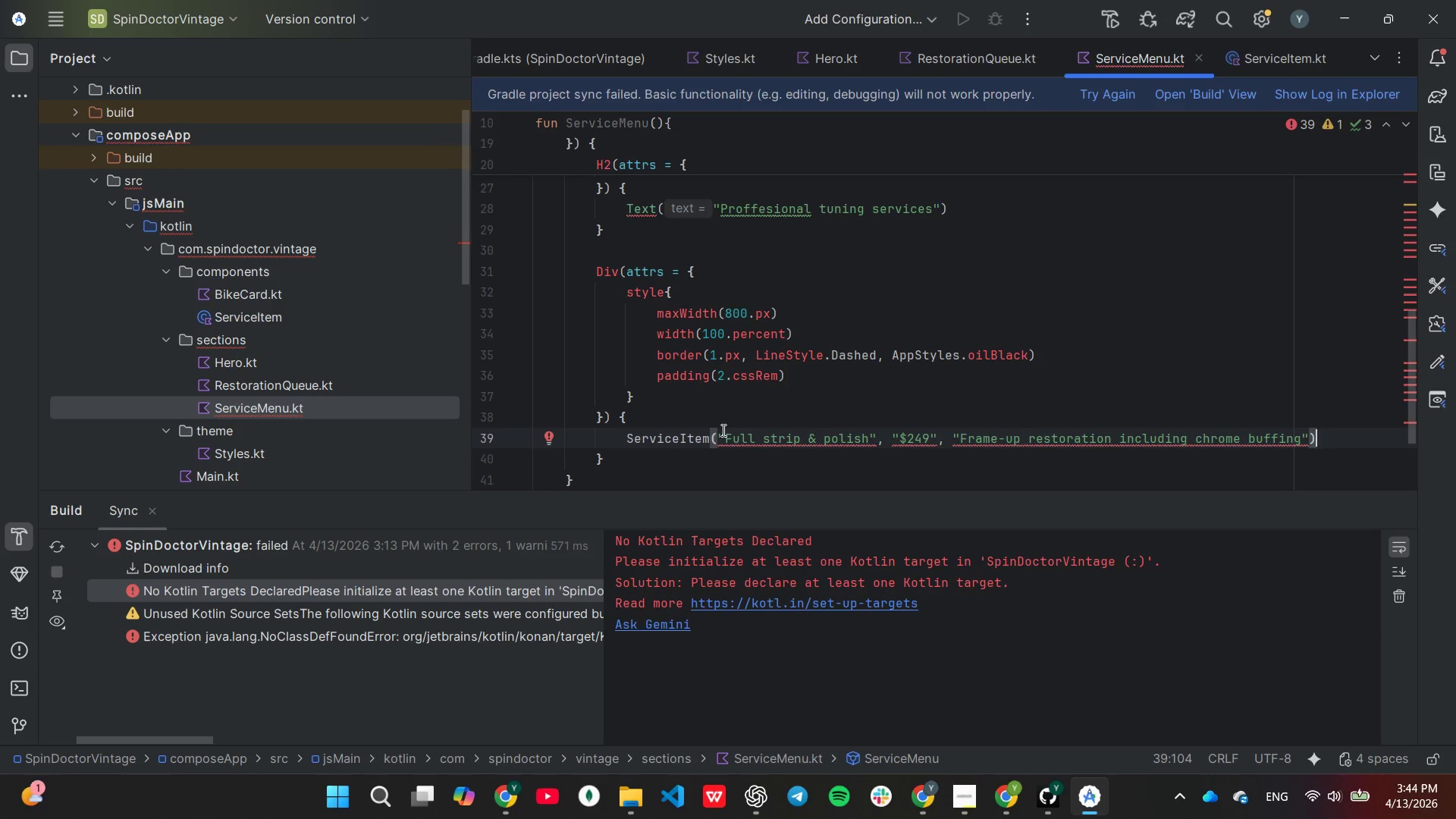 
key(Control+C)
 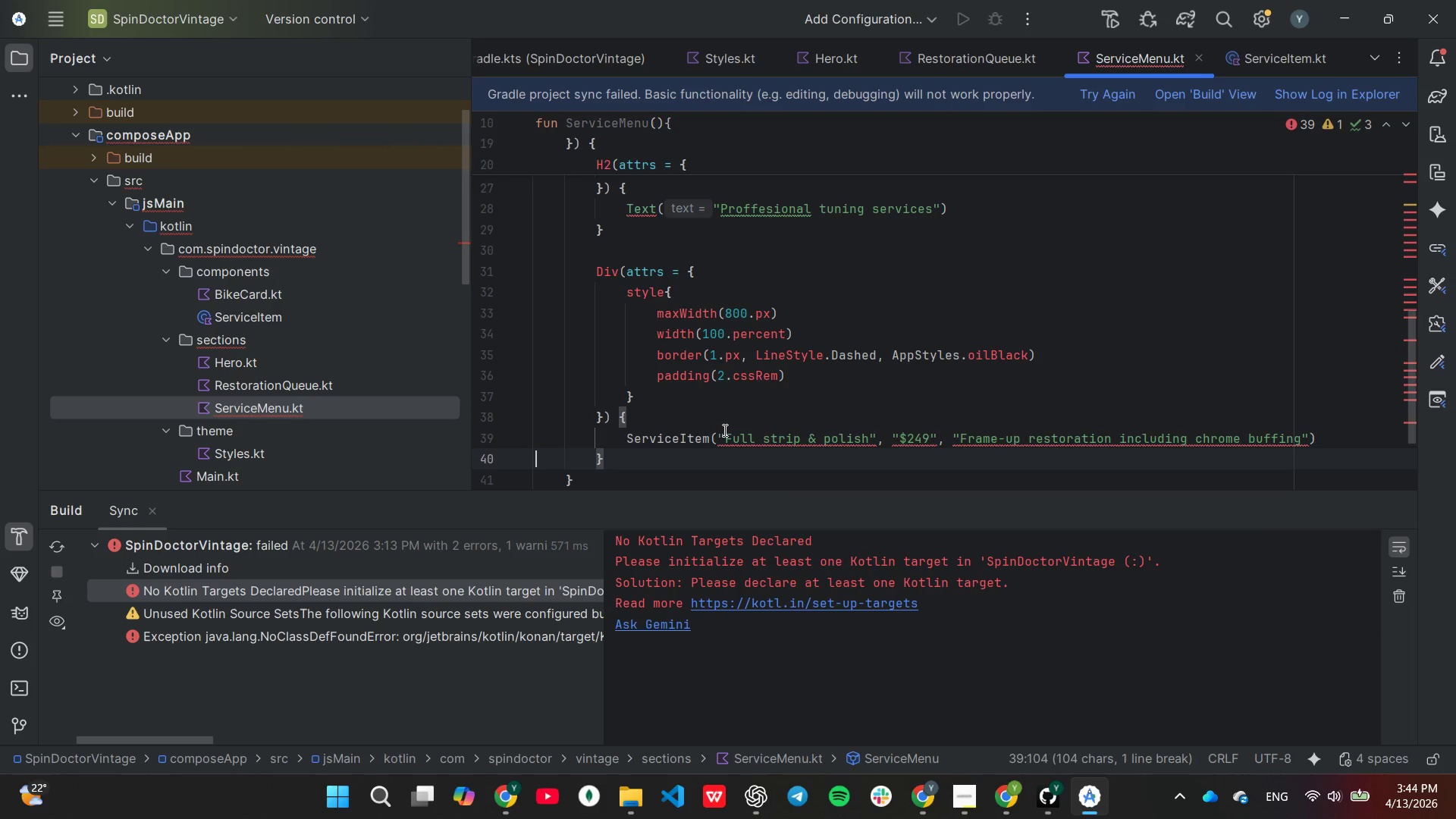 
key(Control+V)
 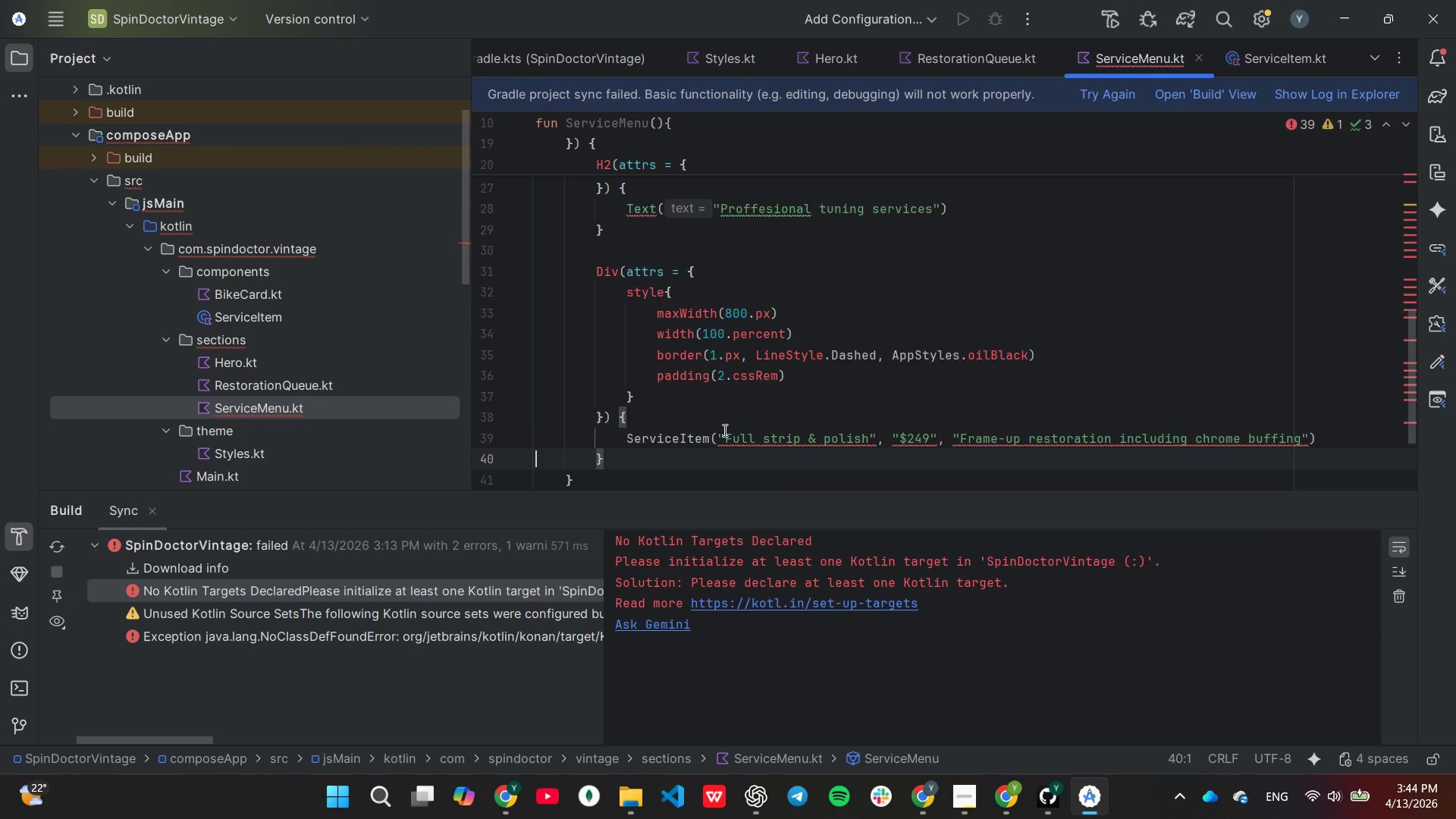 
key(Control+V)
 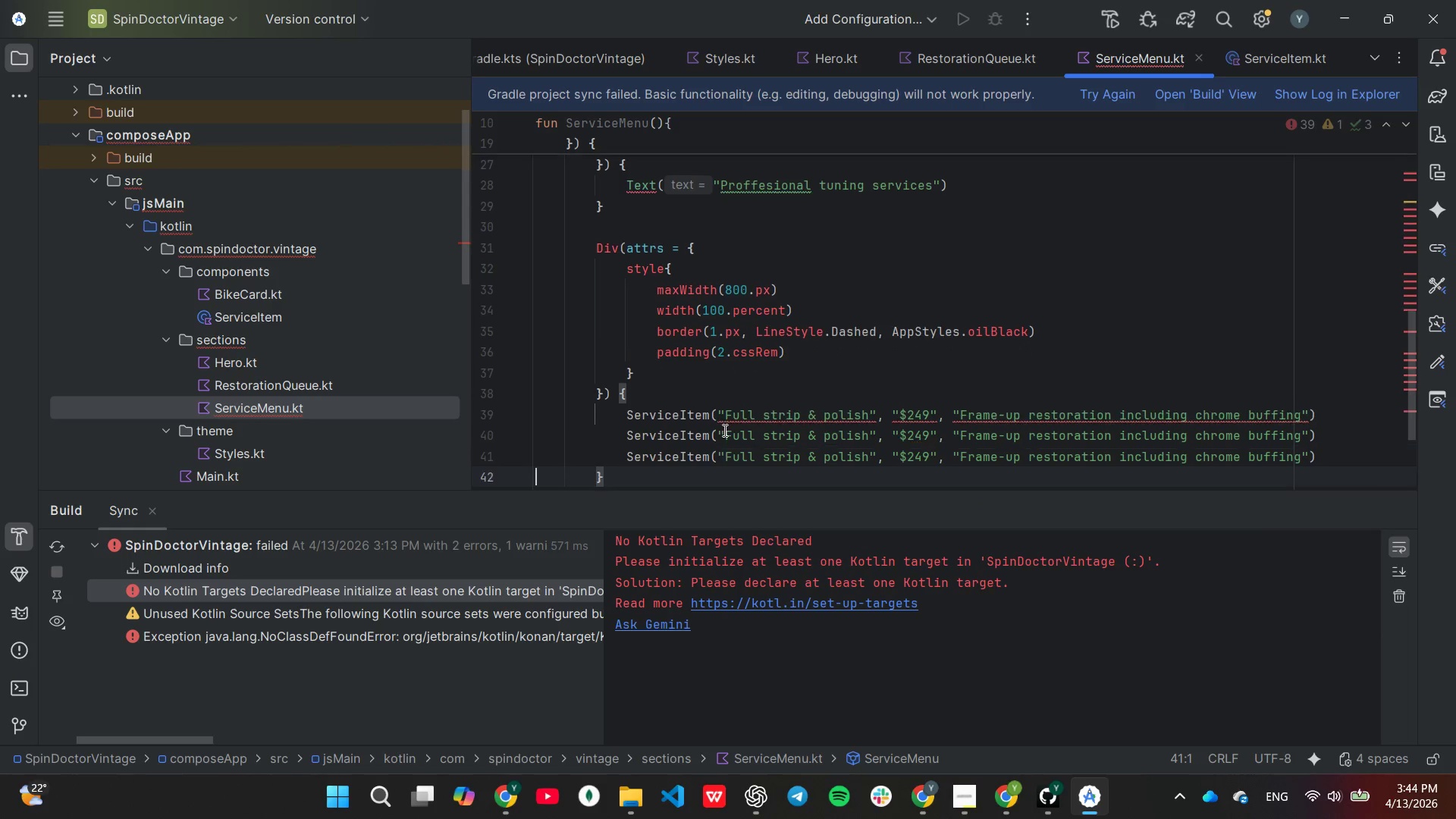 
key(Control+V)
 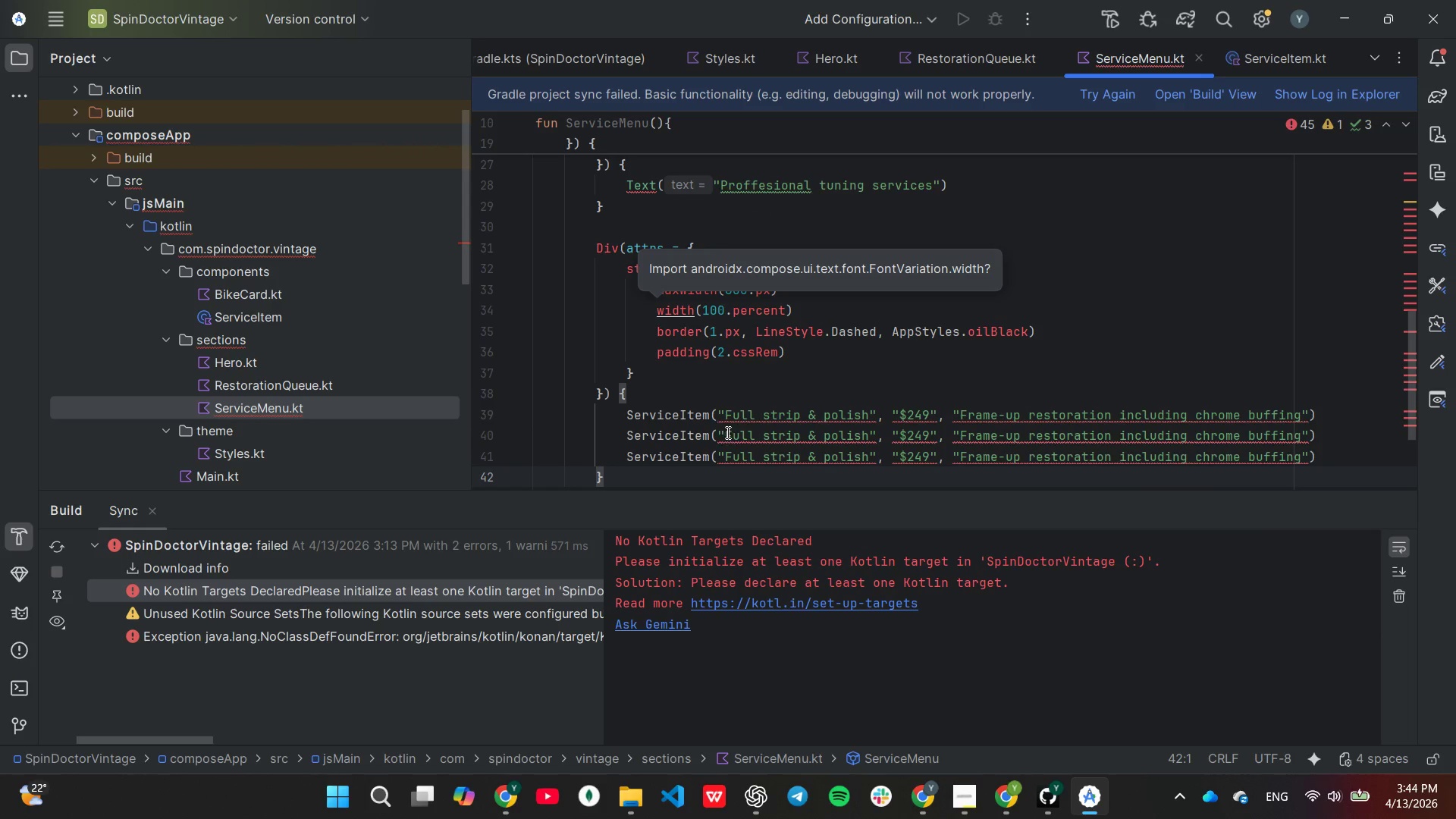 
scroll: coordinate [725, 432], scroll_direction: down, amount: 2.0
 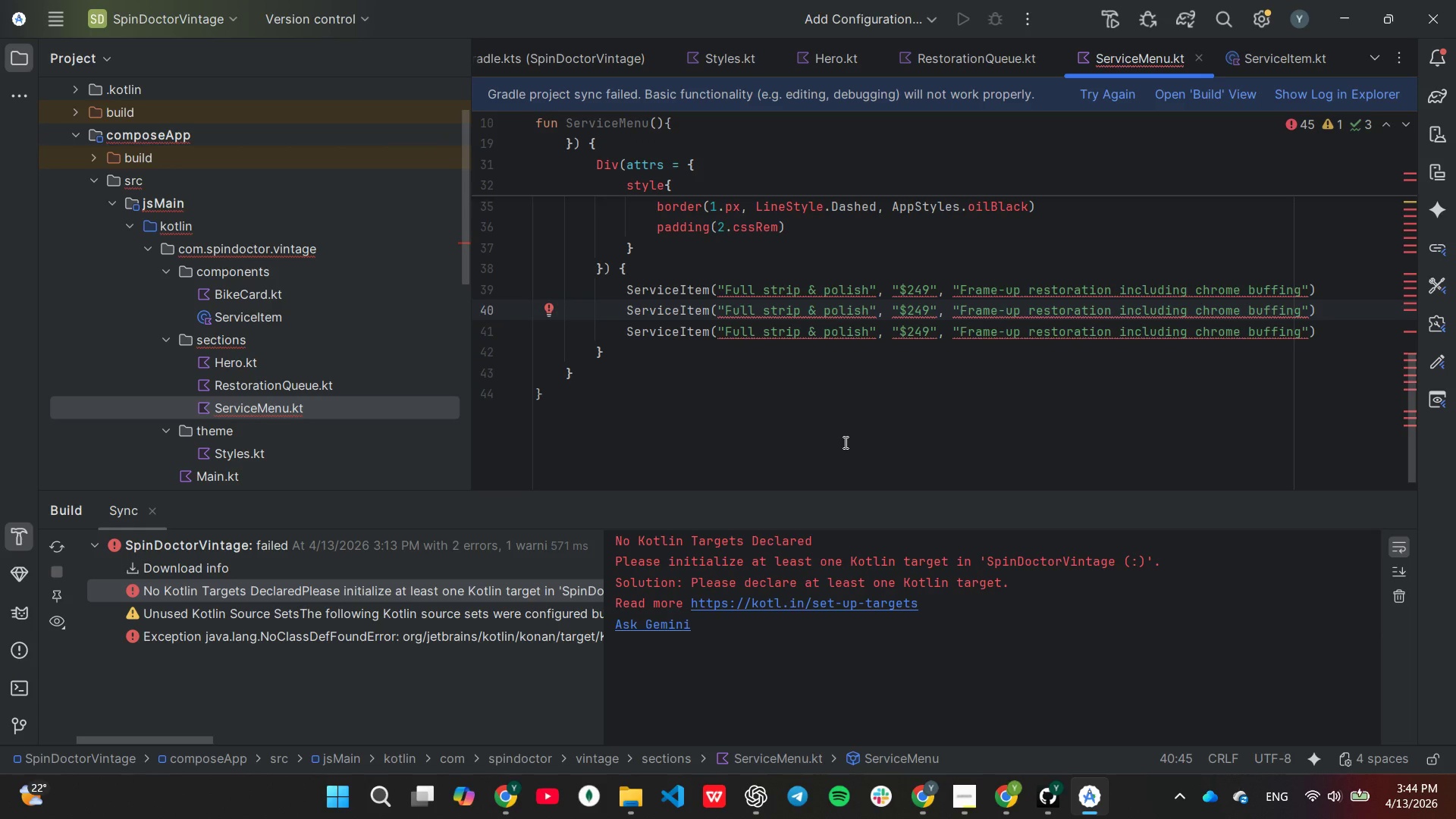 
hold_key(key=Backspace, duration=0.91)
 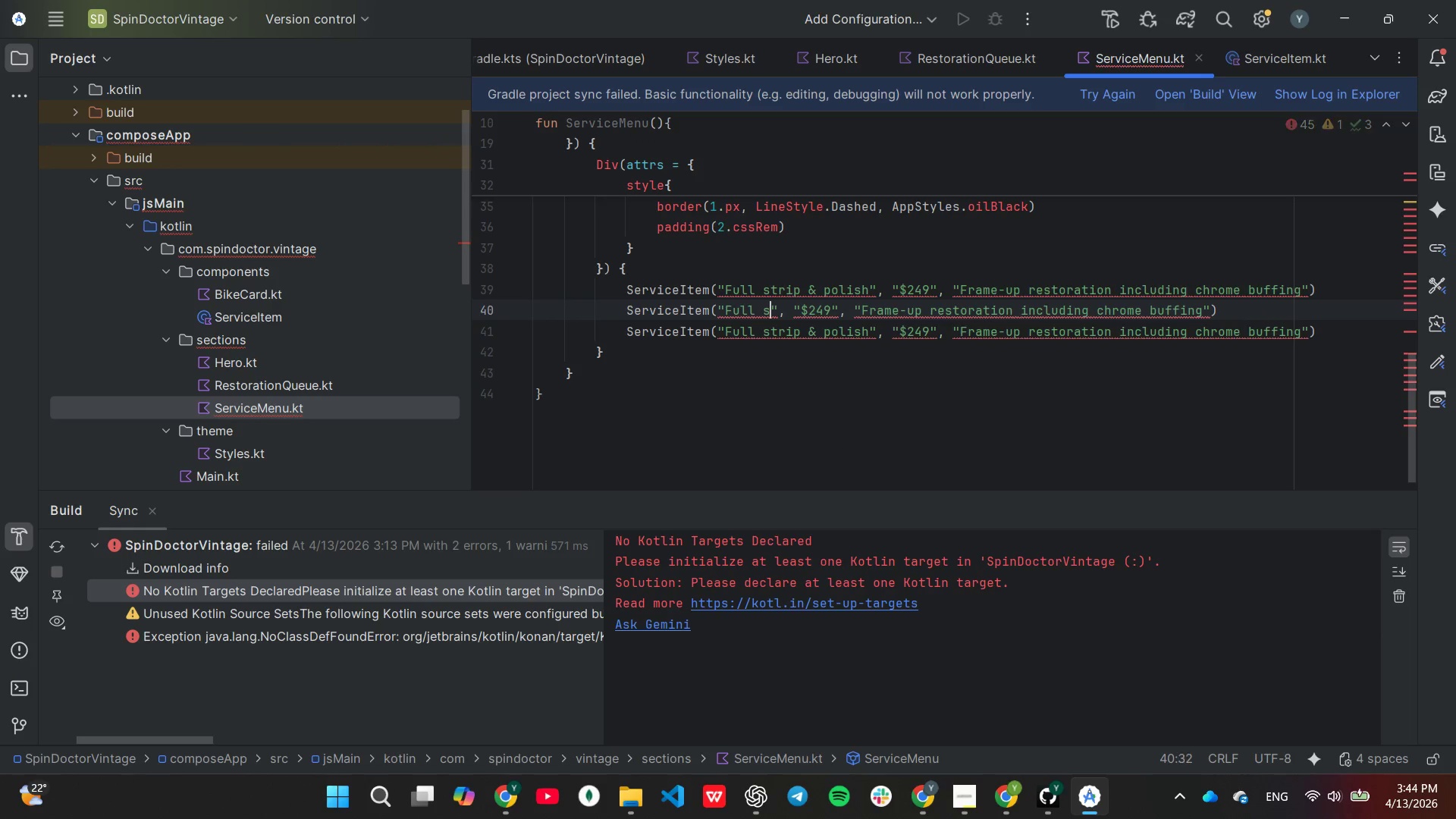 
key(Backspace)
key(Backspace)
key(Backspace)
key(Backspace)
key(Backspace)
key(Backspace)
type(Cable routing)
 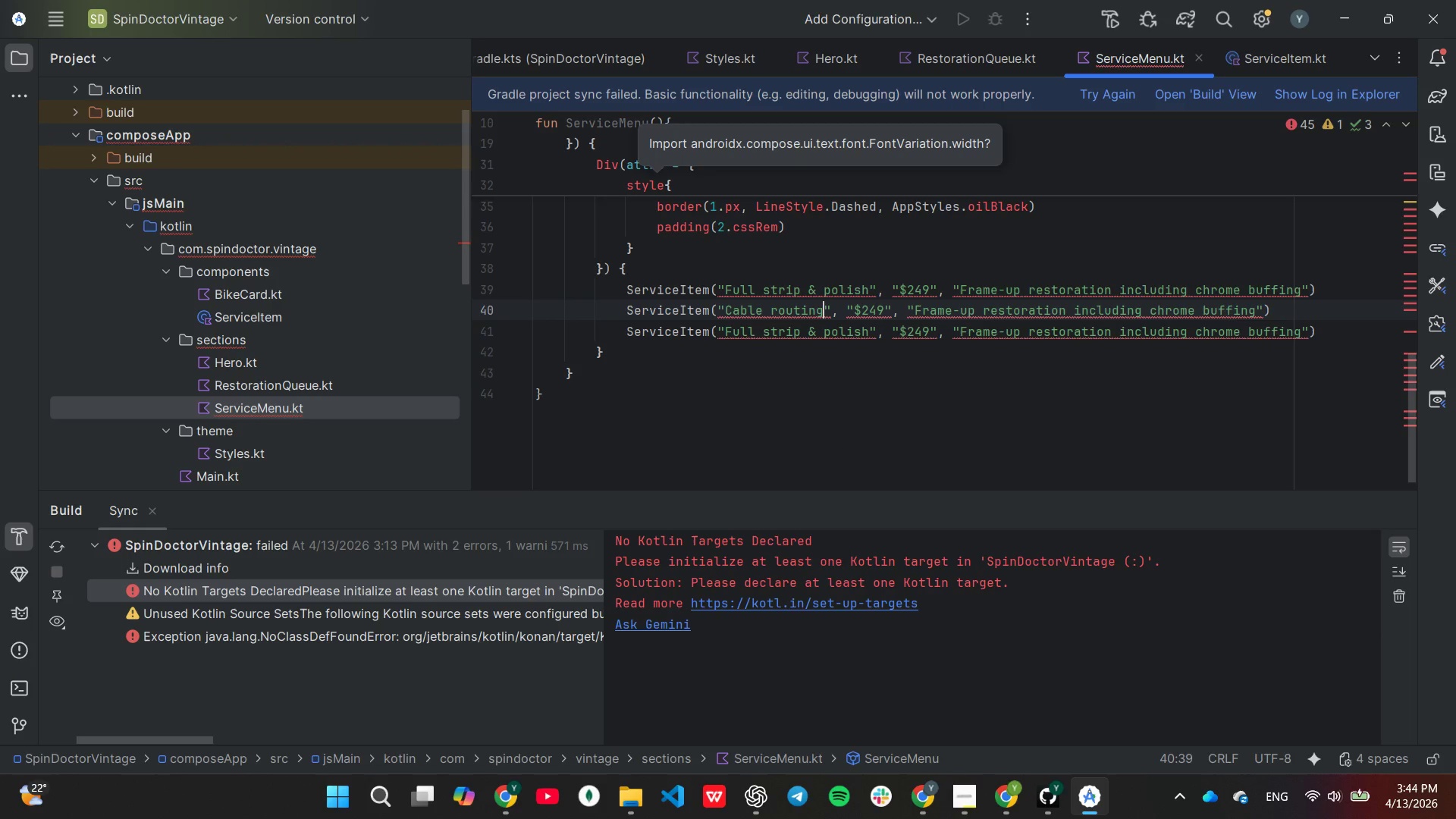 
hold_key(key=ArrowRight, duration=0.69)
 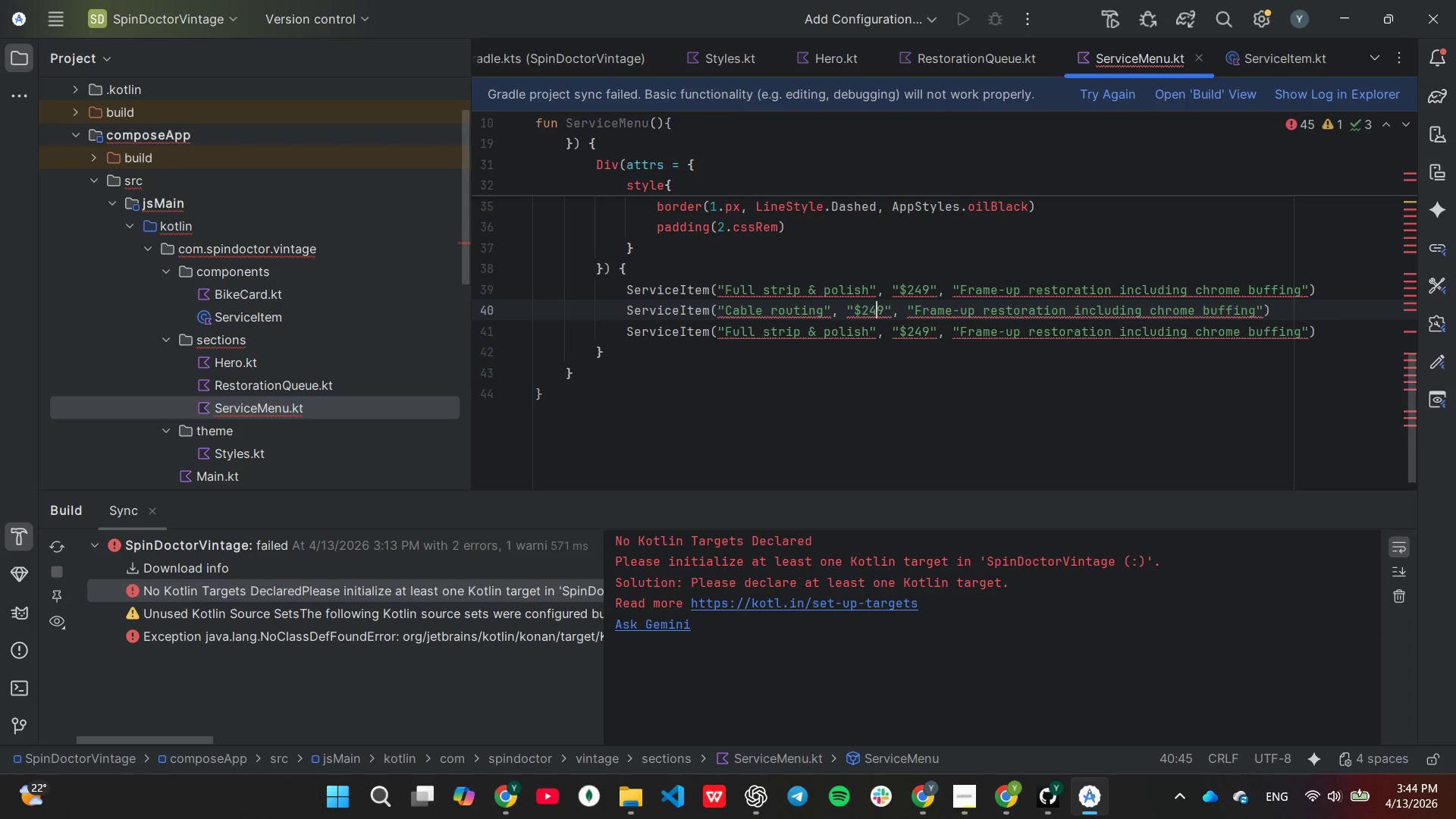 
key(ArrowRight)
 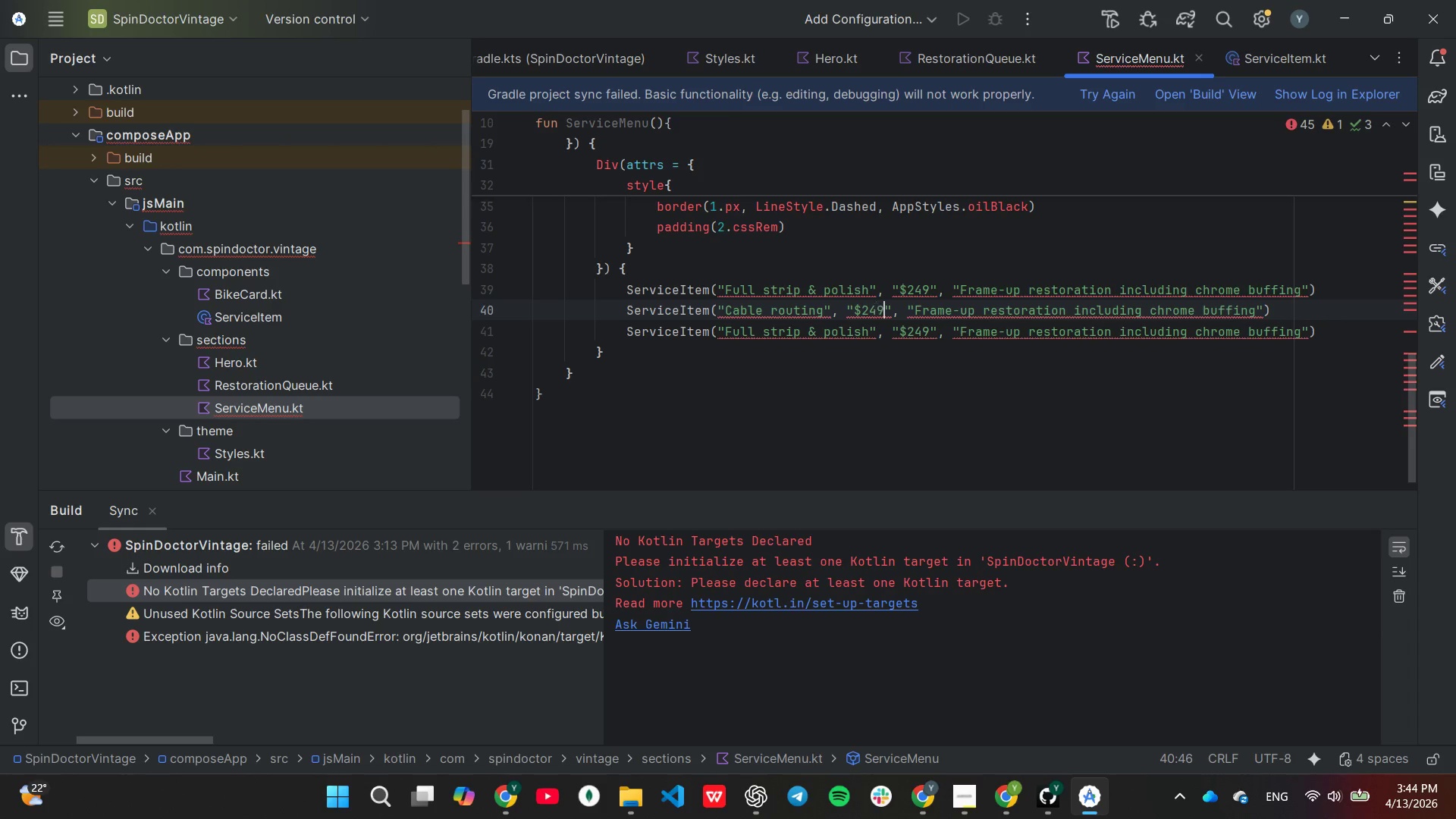 
key(ArrowRight)
 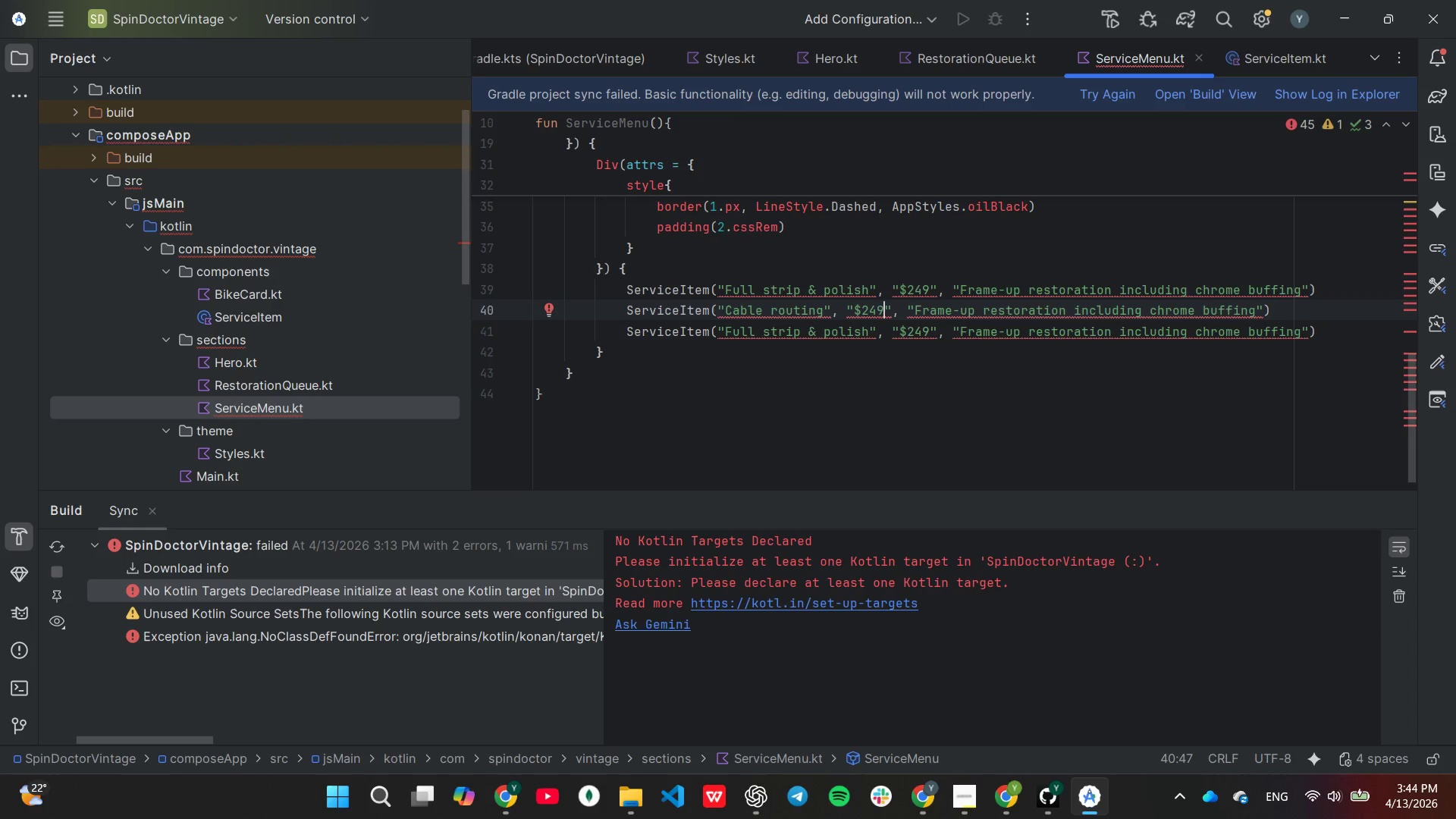 
key(Backspace)
key(Backspace)
key(Backspace)
type(85)
 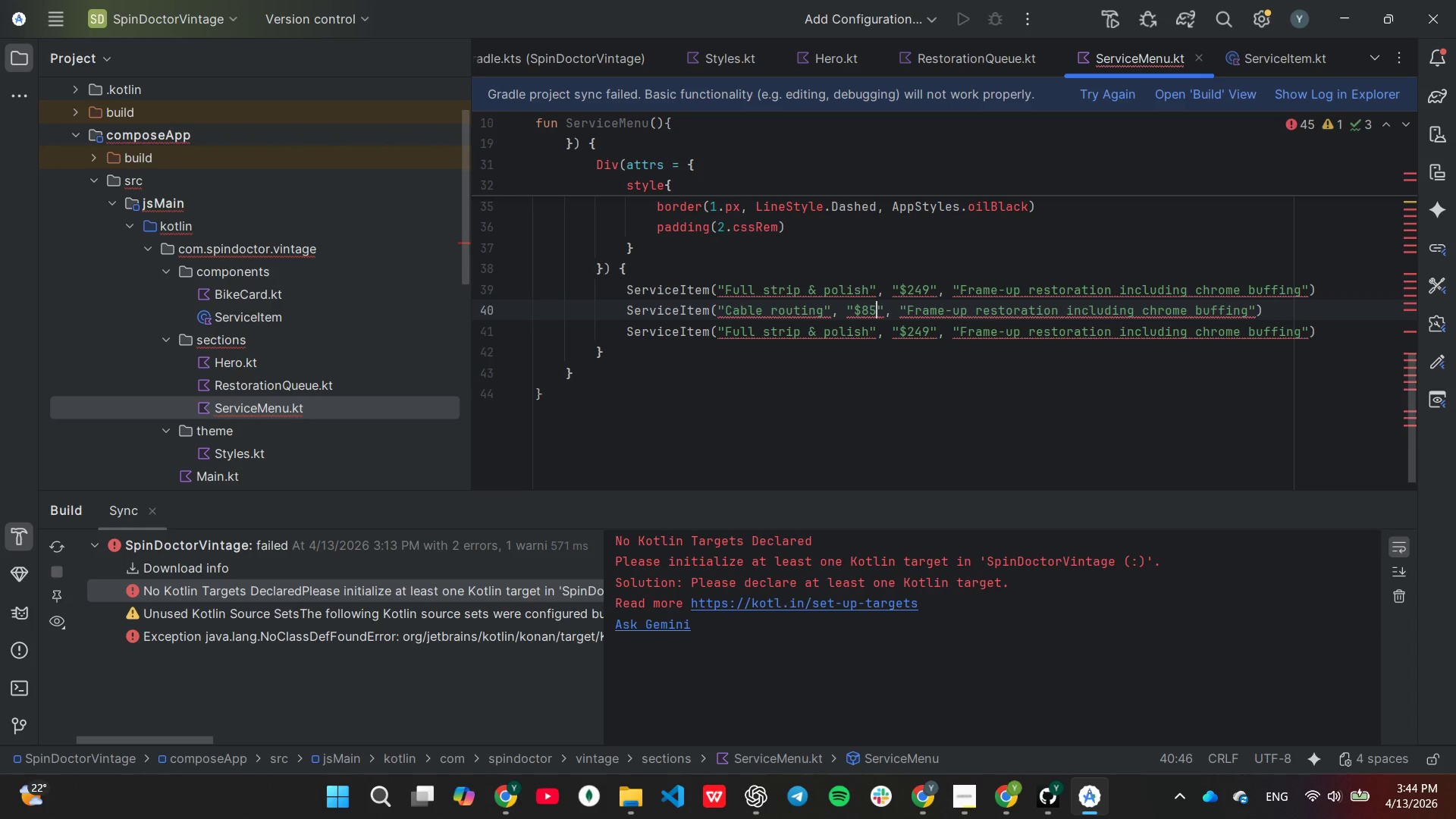 
hold_key(key=ArrowRight, duration=1.5)
 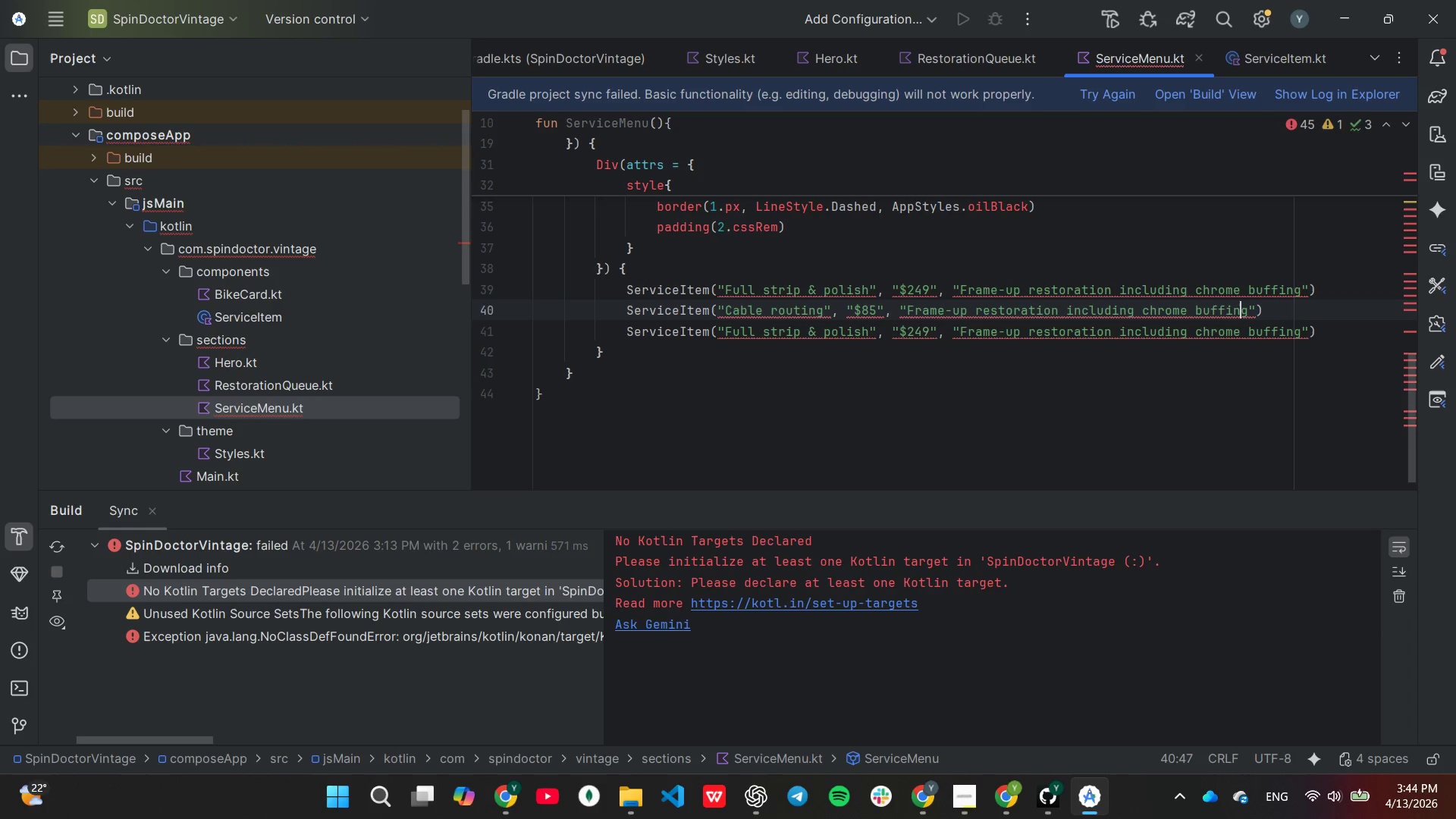 
hold_key(key=ArrowRight, duration=0.58)
 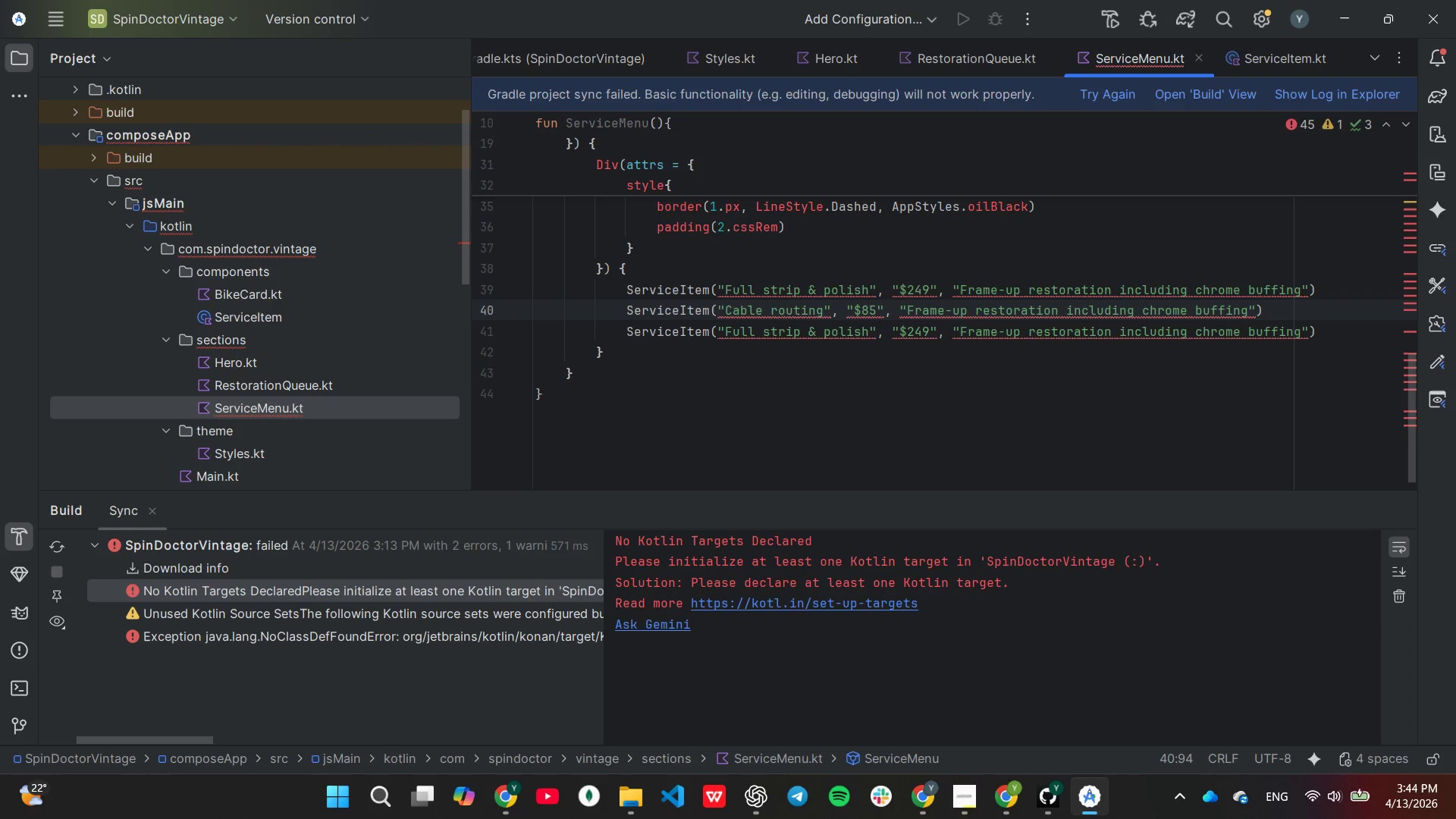 
key(ArrowRight)
 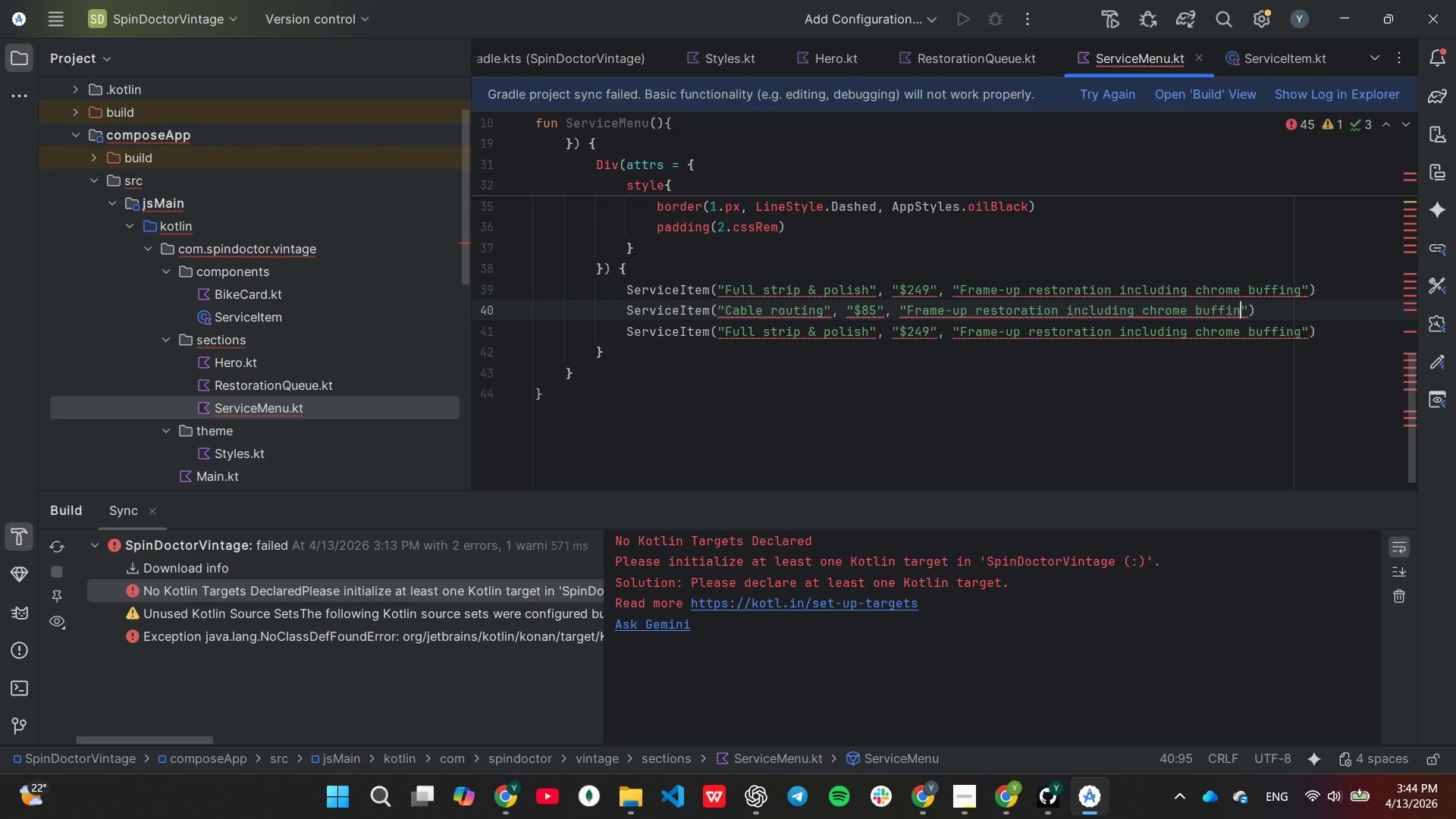 
hold_key(key=Backspace, duration=0.98)
 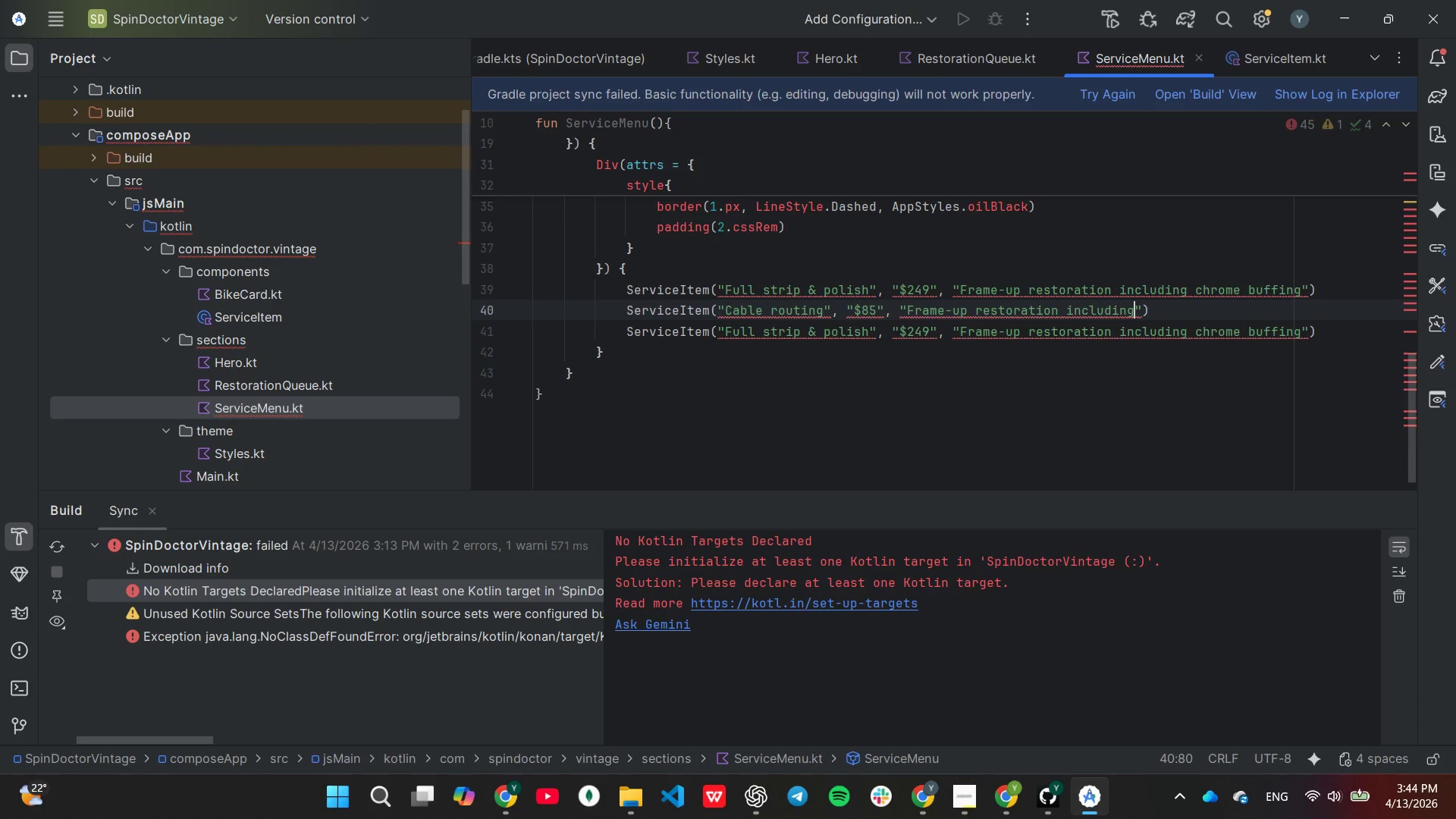 
hold_key(key=Backspace, duration=1.19)
 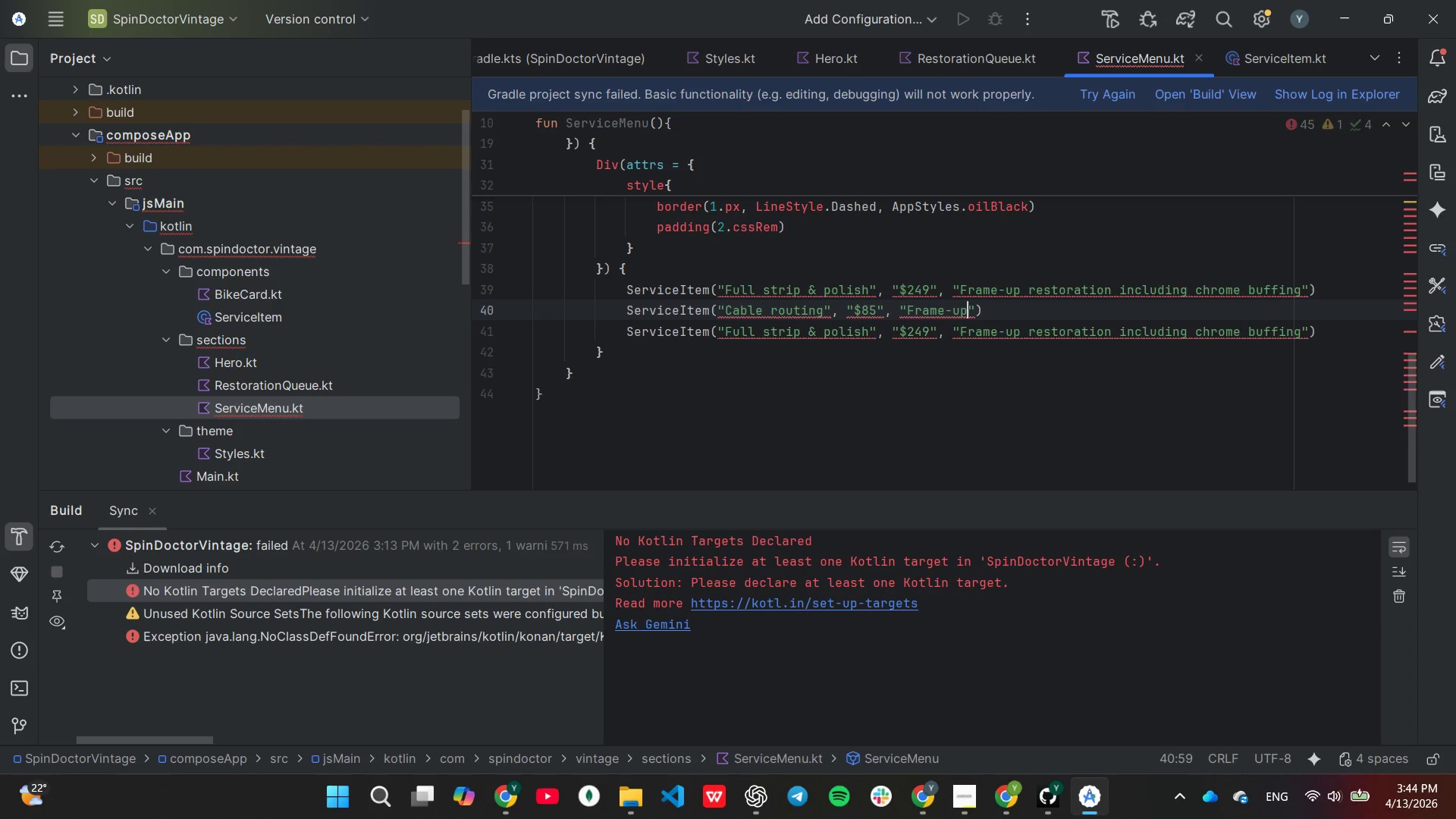 
key(Backspace)
key(Backspace)
key(Backspace)
key(Backspace)
key(Backspace)
key(Backspace)
key(Backspace)
key(Backspace)
key(Backspace)
type(Internal & external routing)
 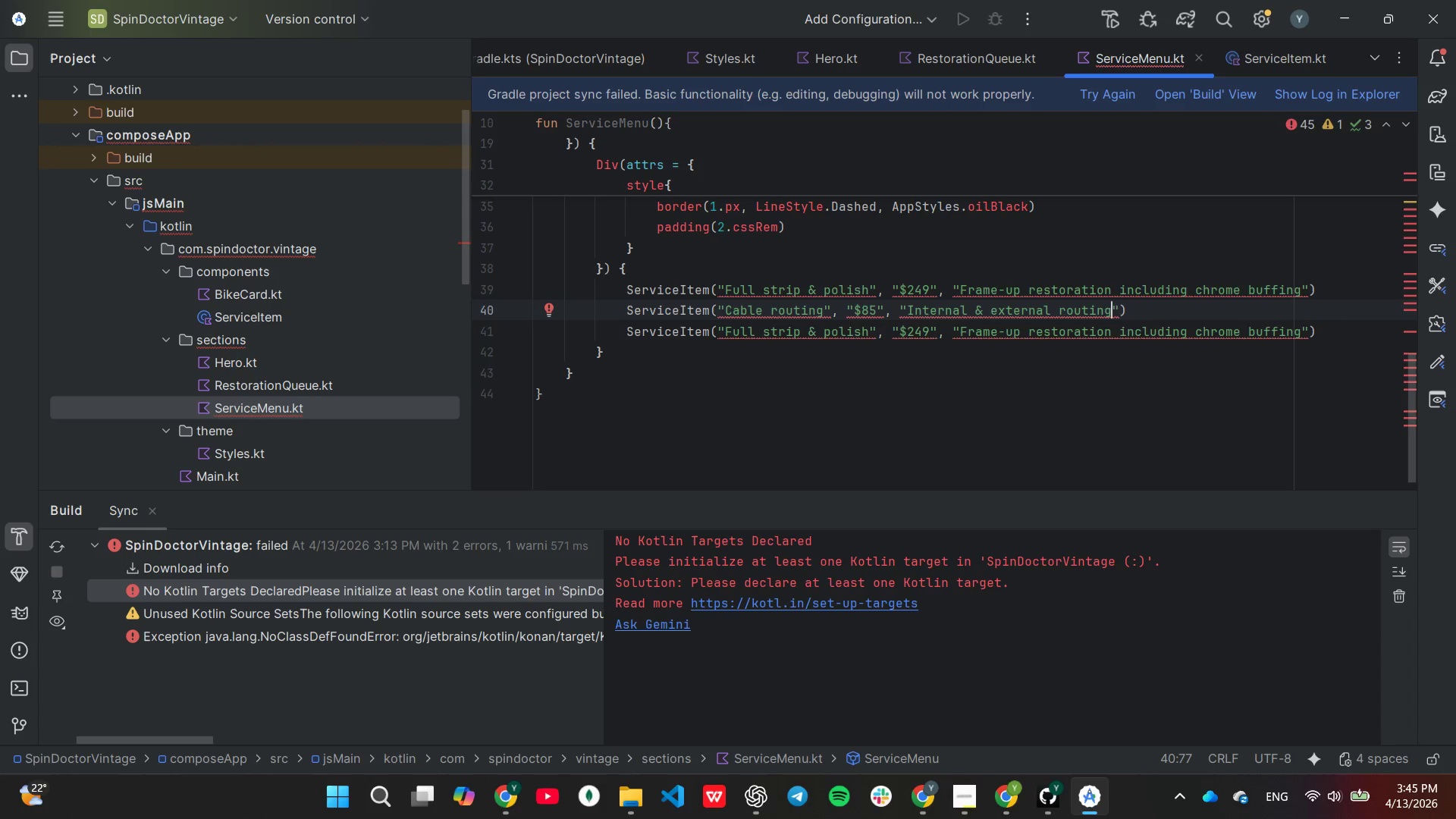 
type( with period-correct housing.)
 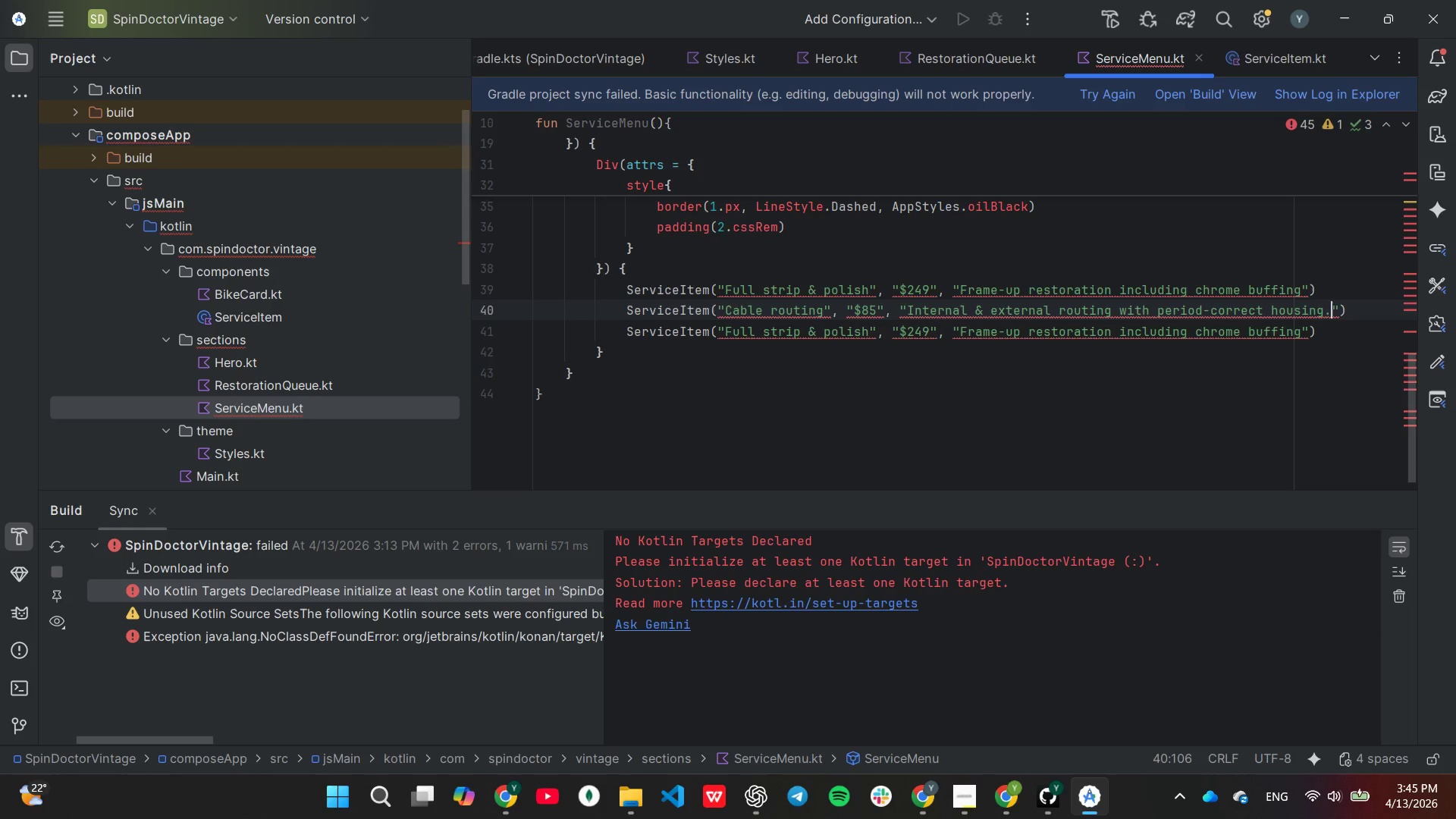 
key(ArrowUp)
 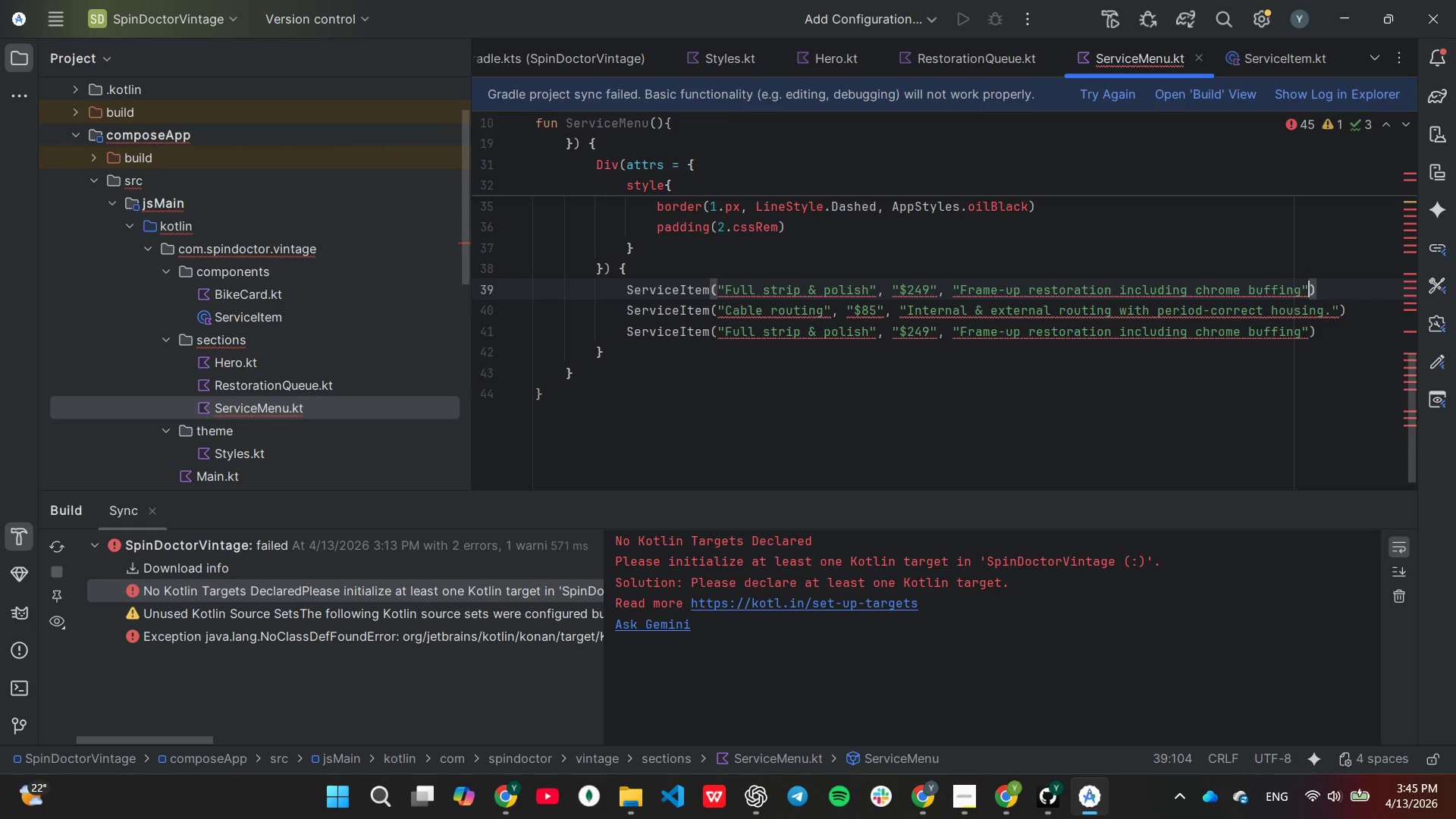 
key(ArrowLeft)
 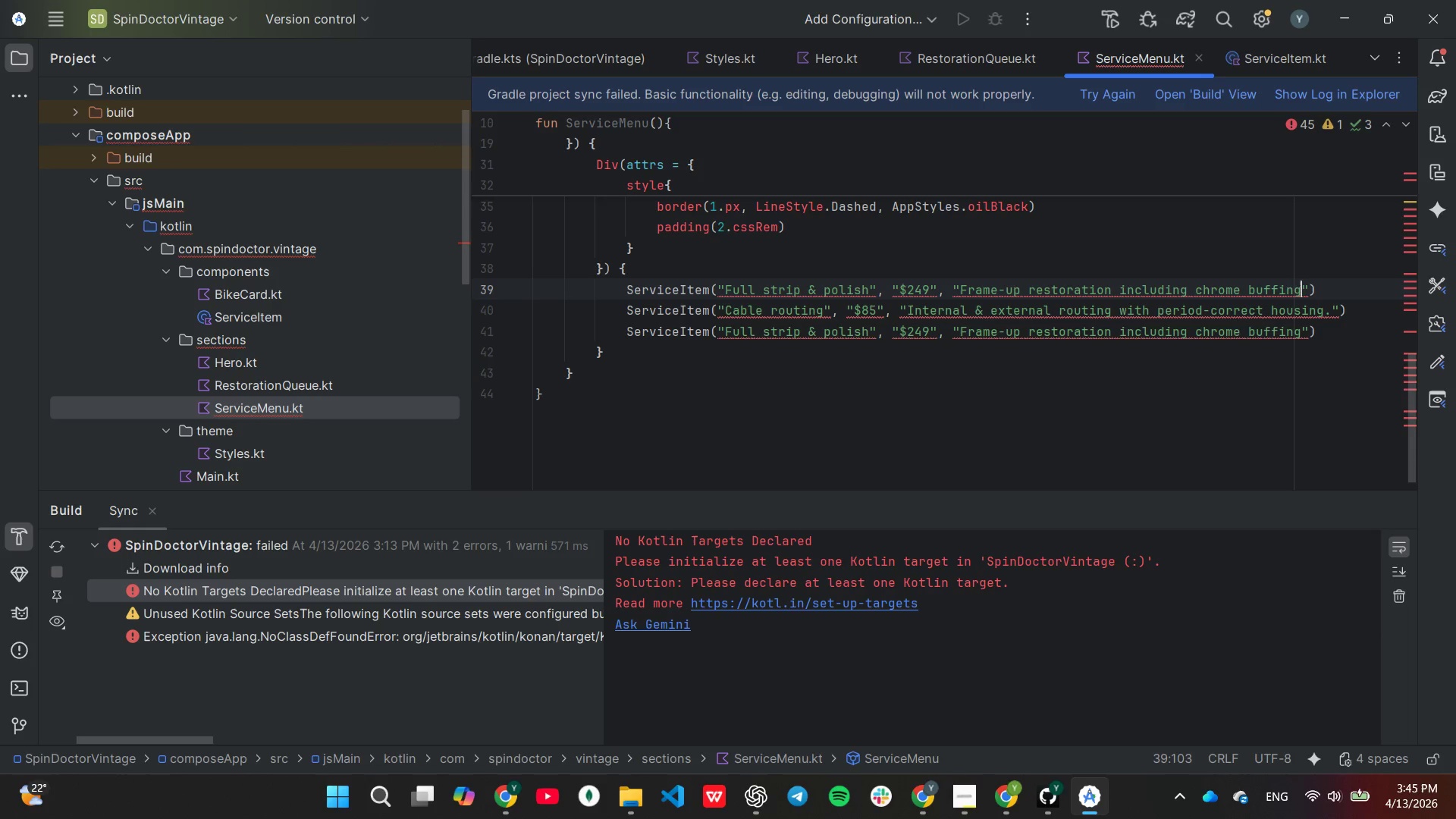 
key(ArrowLeft)
 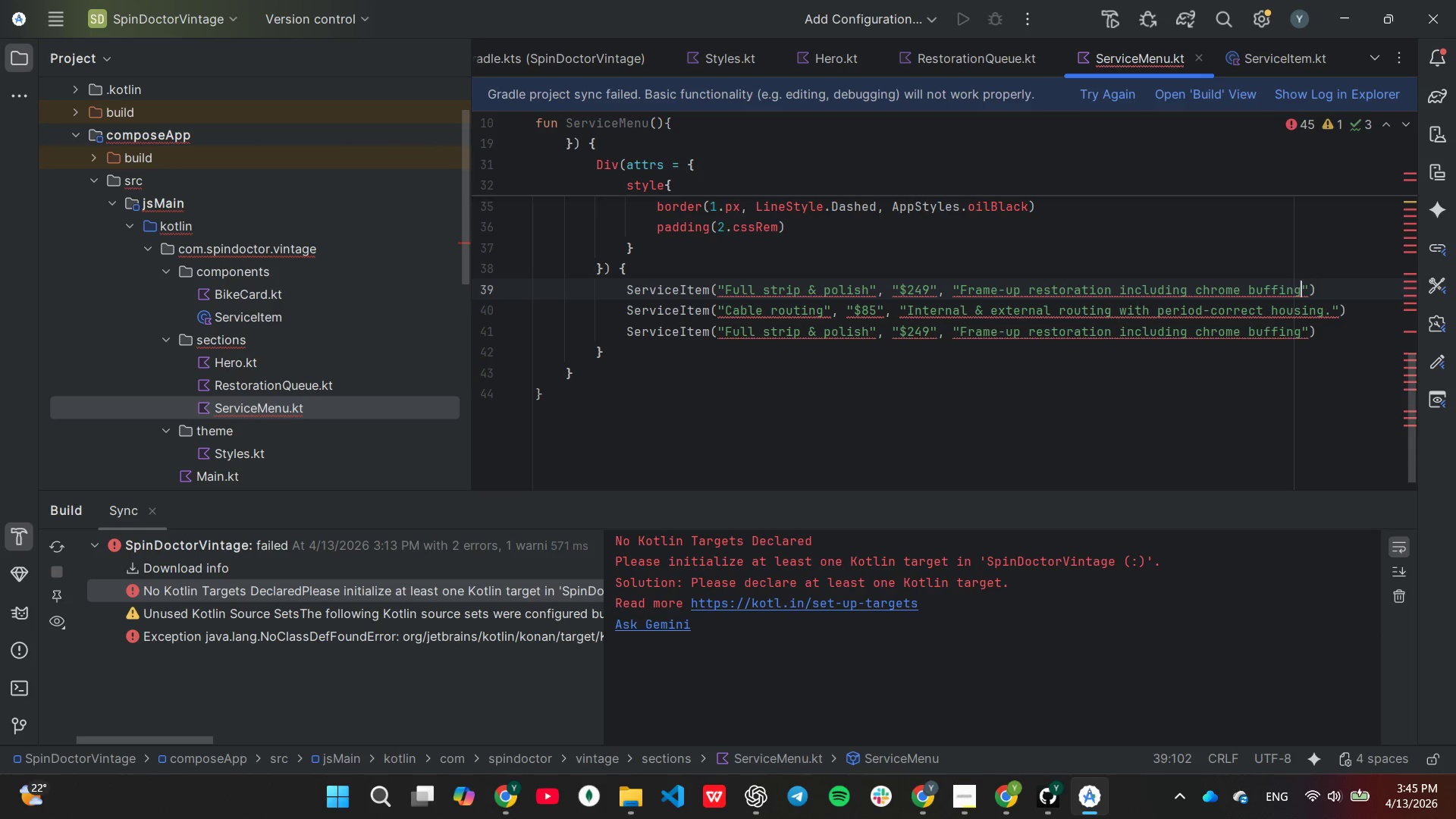 
key(Period)
 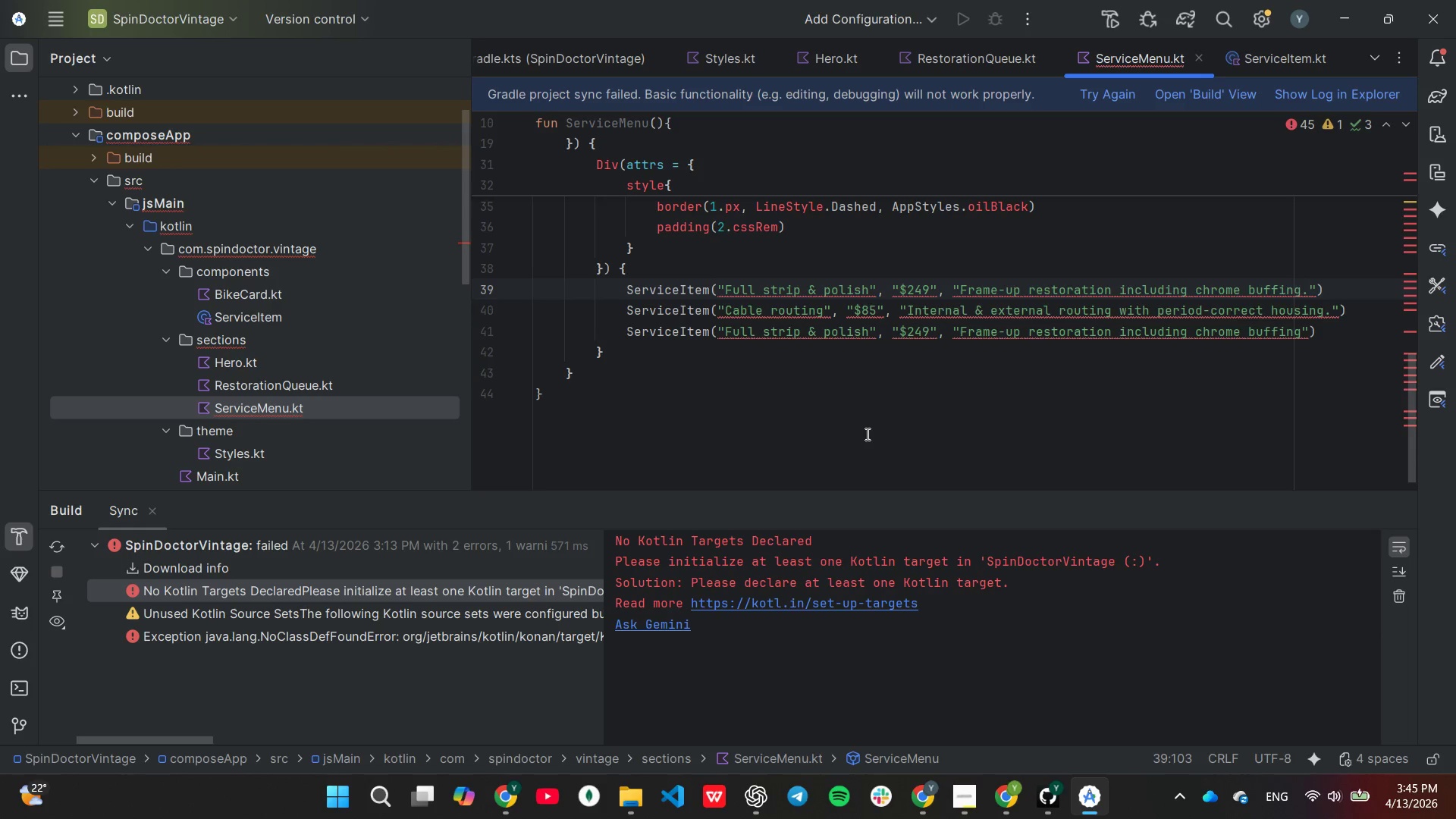 
key(ArrowDown)
 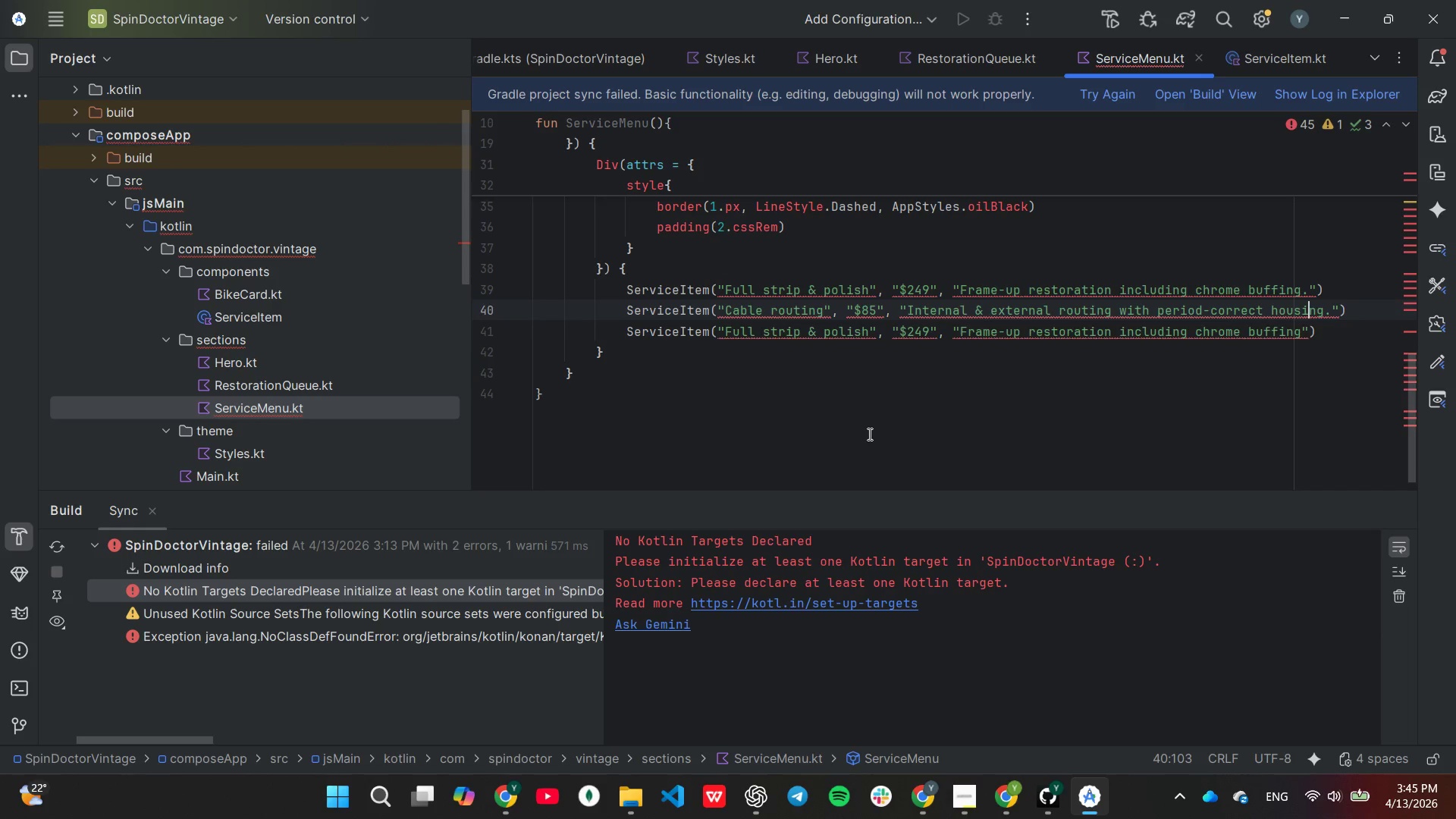 
key(ArrowDown)
 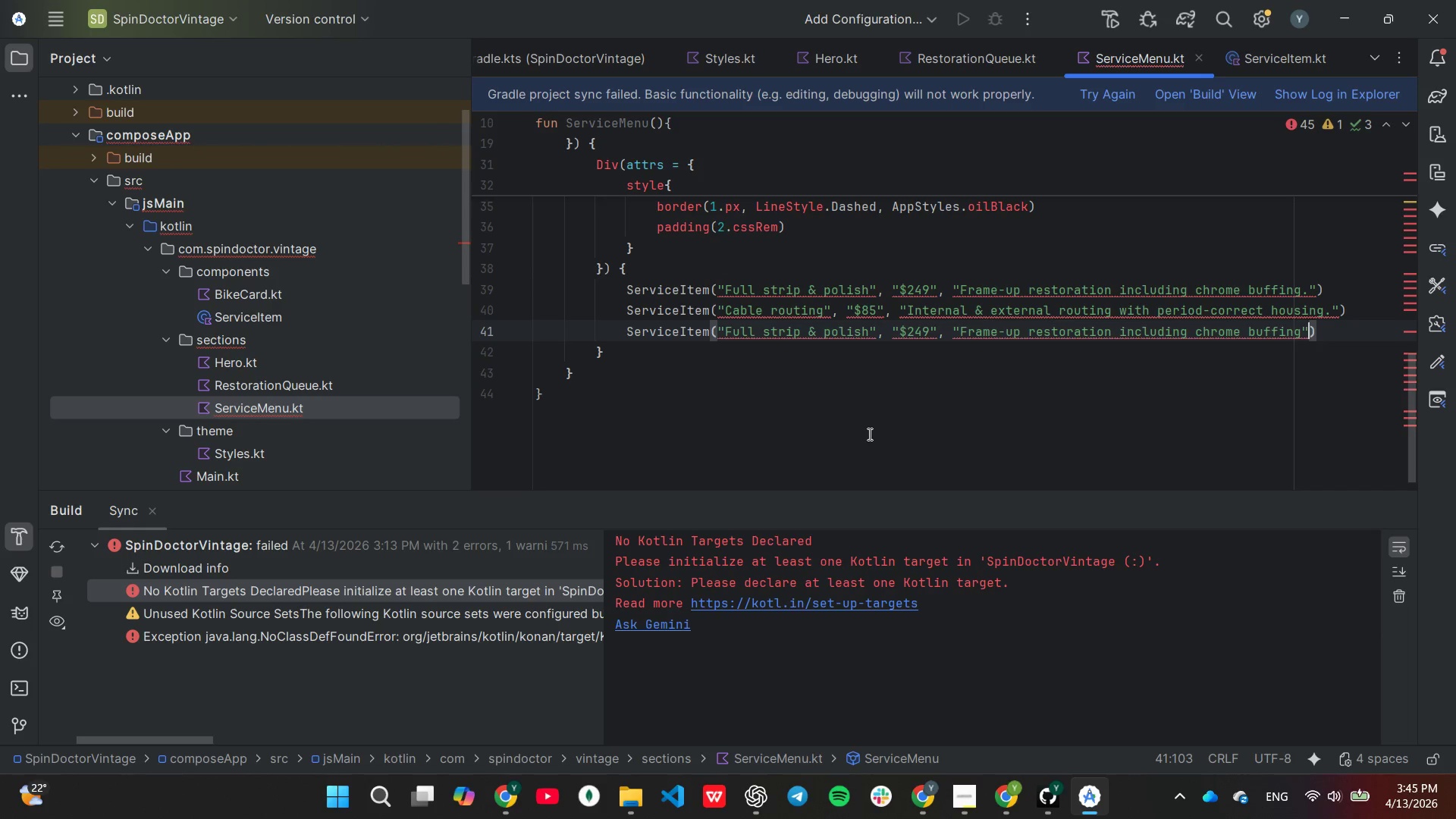 
key(ArrowLeft)
 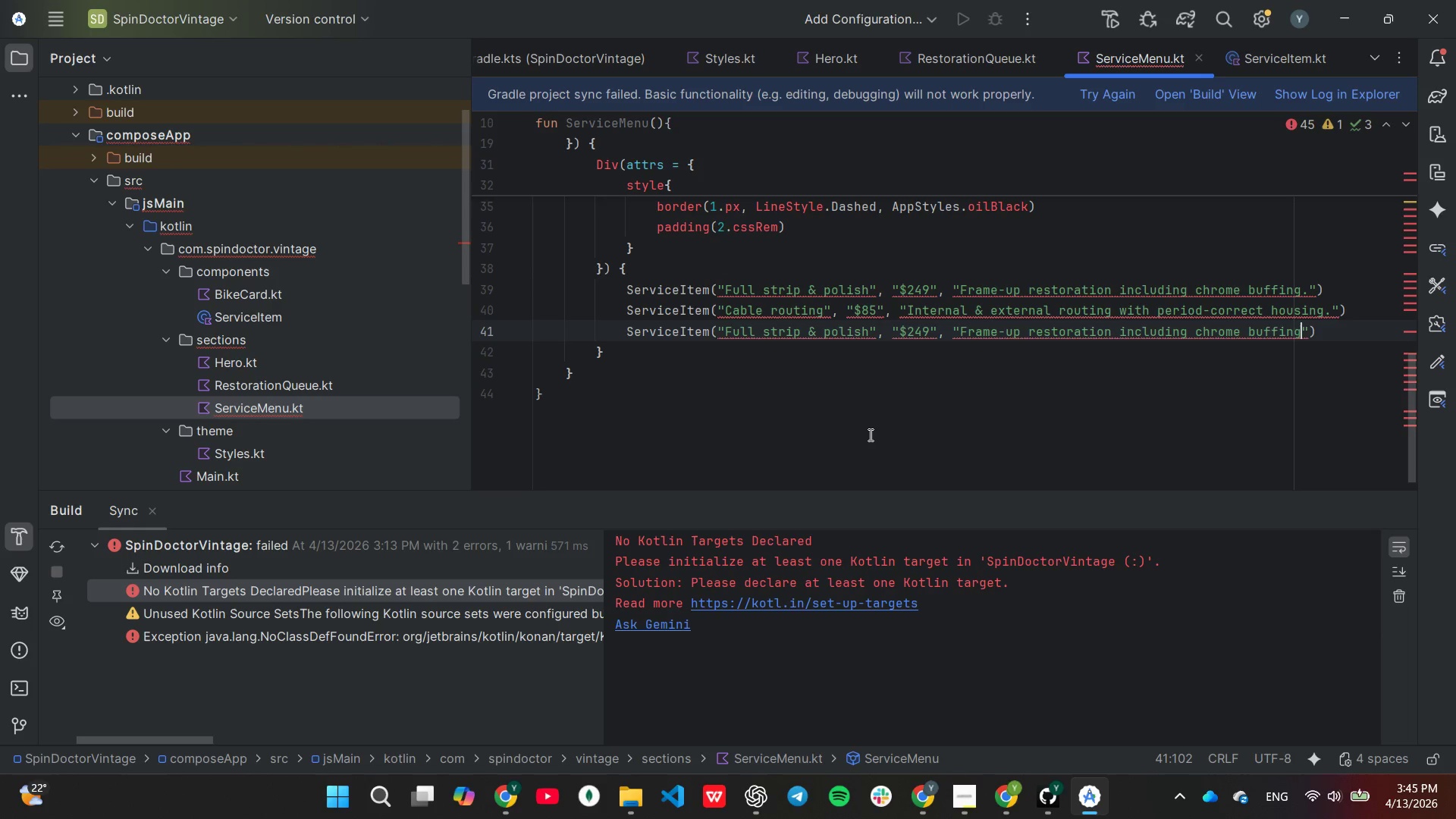 
hold_key(key=Backspace, duration=1.5)
 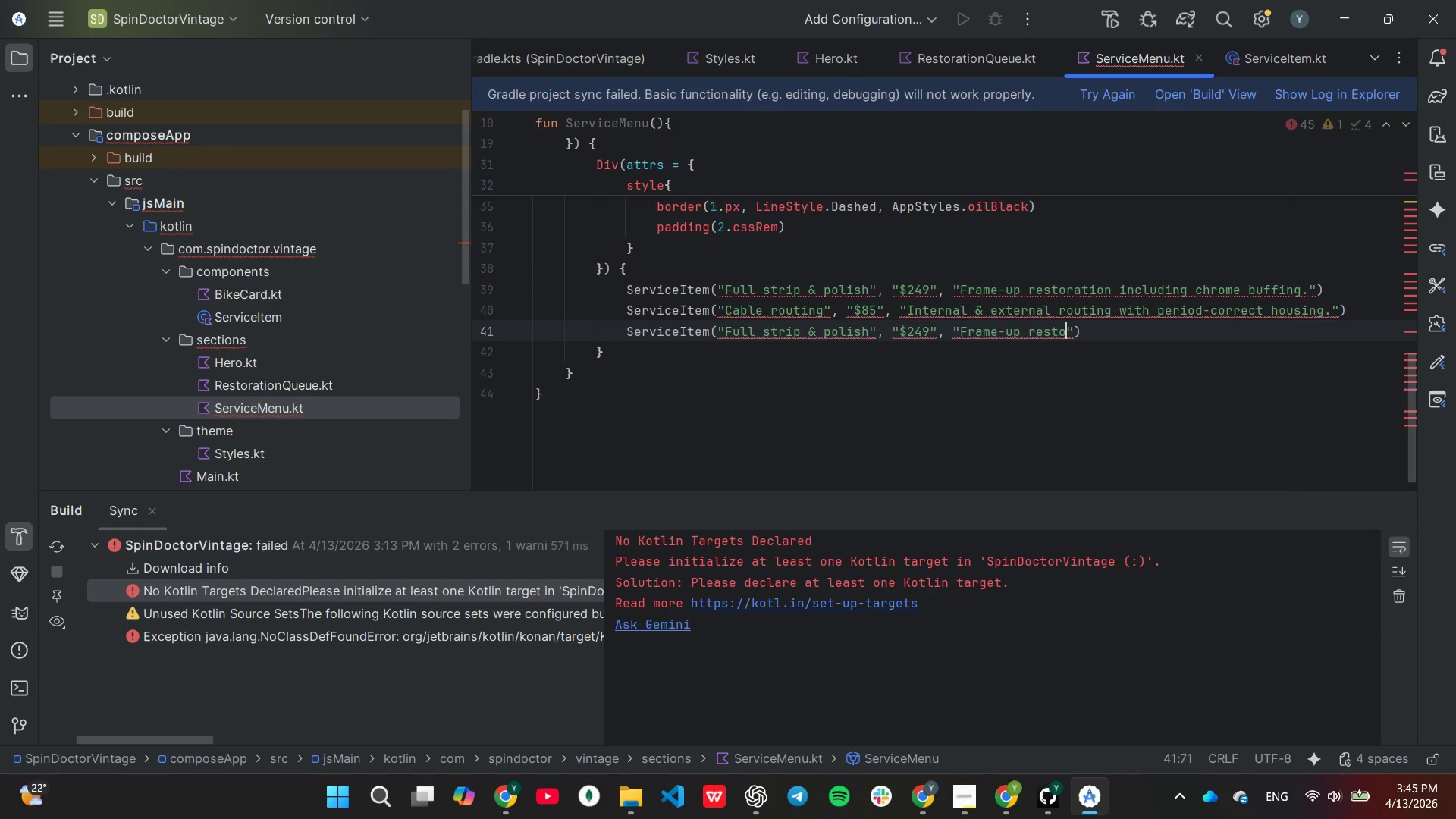 
key(Backspace)
key(Backspace)
key(Backspace)
key(Backspace)
key(Backspace)
key(Backspace)
key(Backspace)
key(Backspace)
key(Backspace)
type(Preci)
 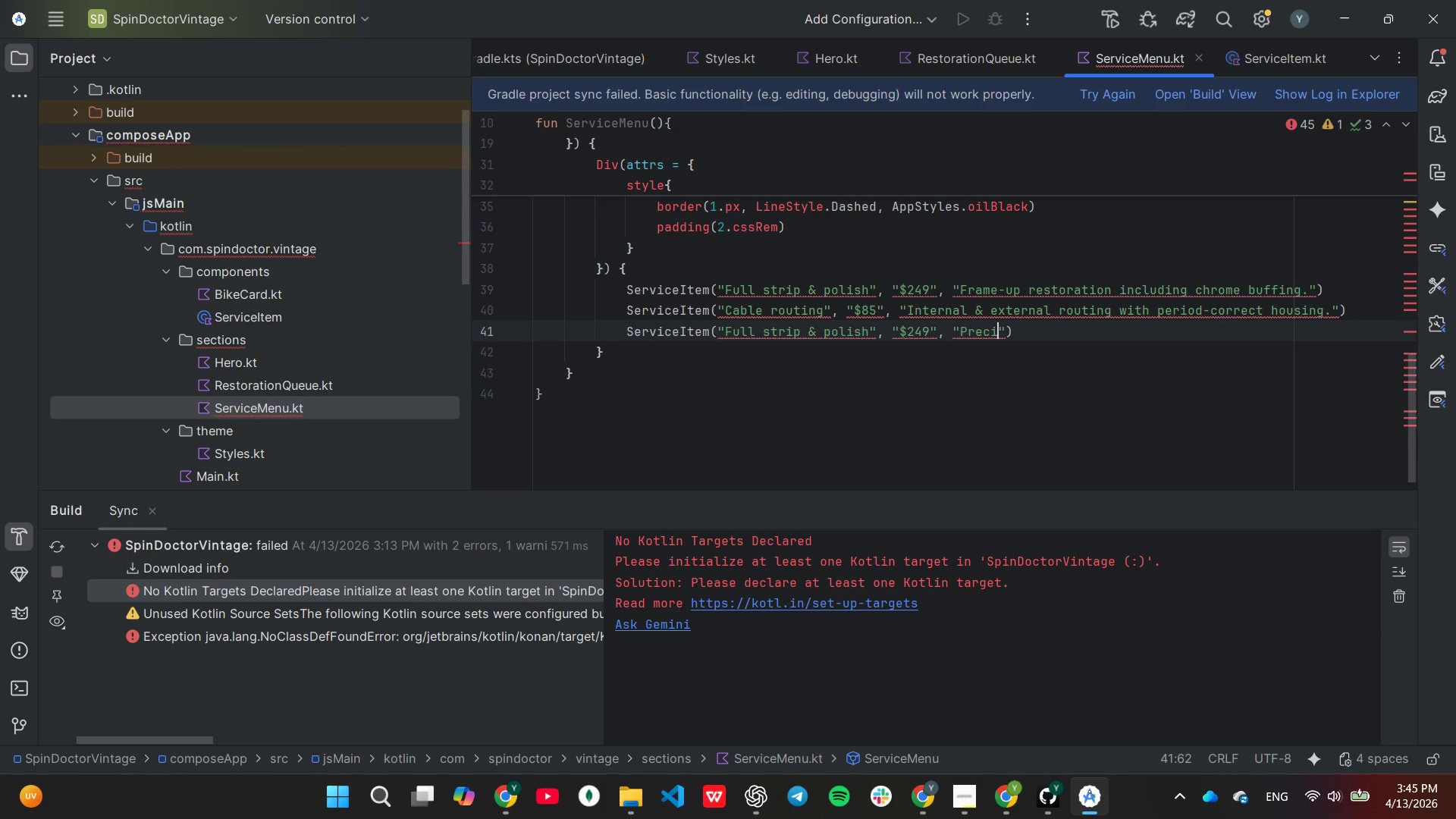 
type(sion cleaning & repacking of vintae br)
key(Backspace)
type(earings,)
key(Backspace)
type(.)
 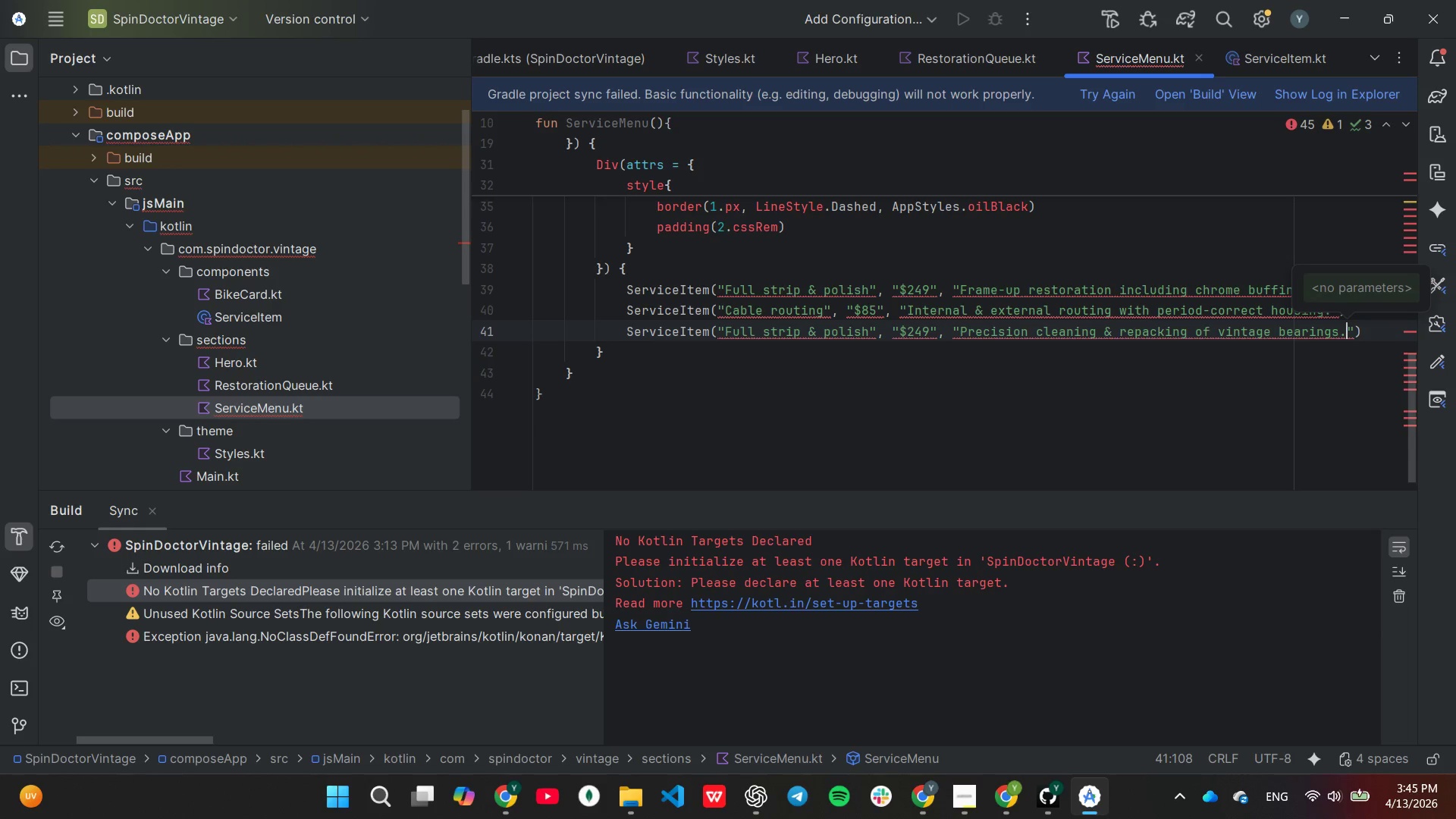 
hold_key(key=ArrowLeft, duration=1.5)
 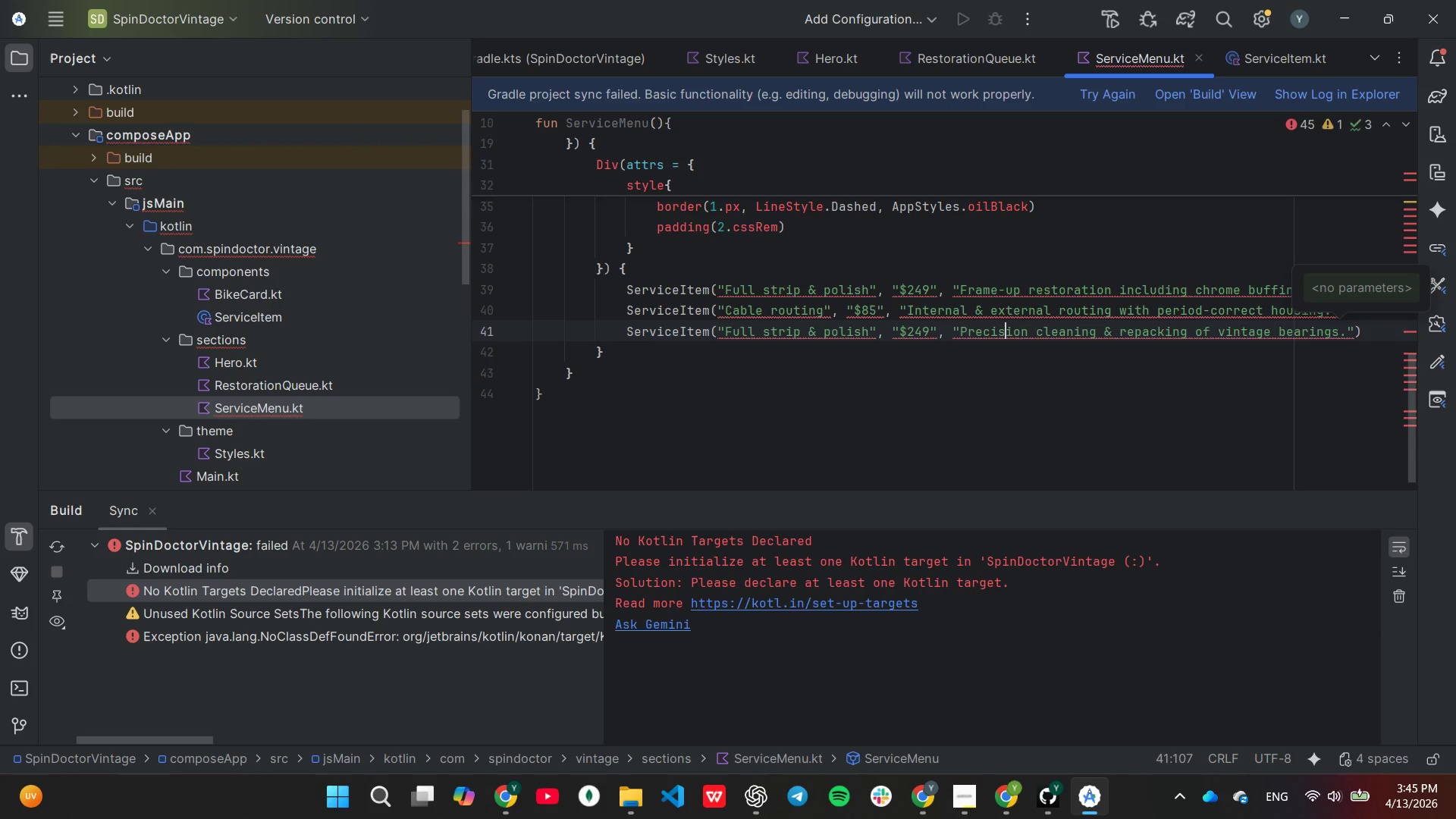 
hold_key(key=ArrowLeft, duration=0.48)
 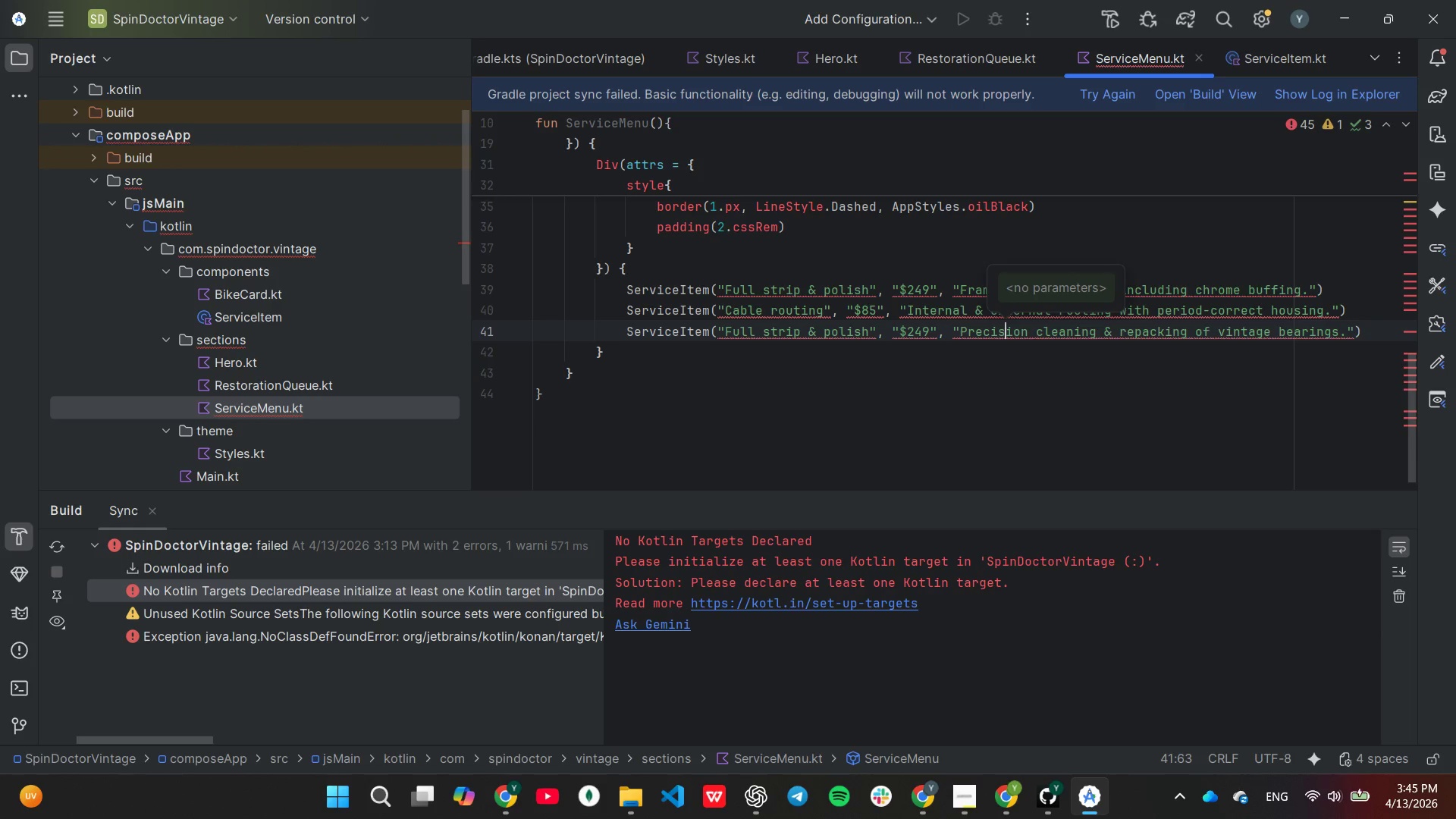 
key(ArrowLeft)
 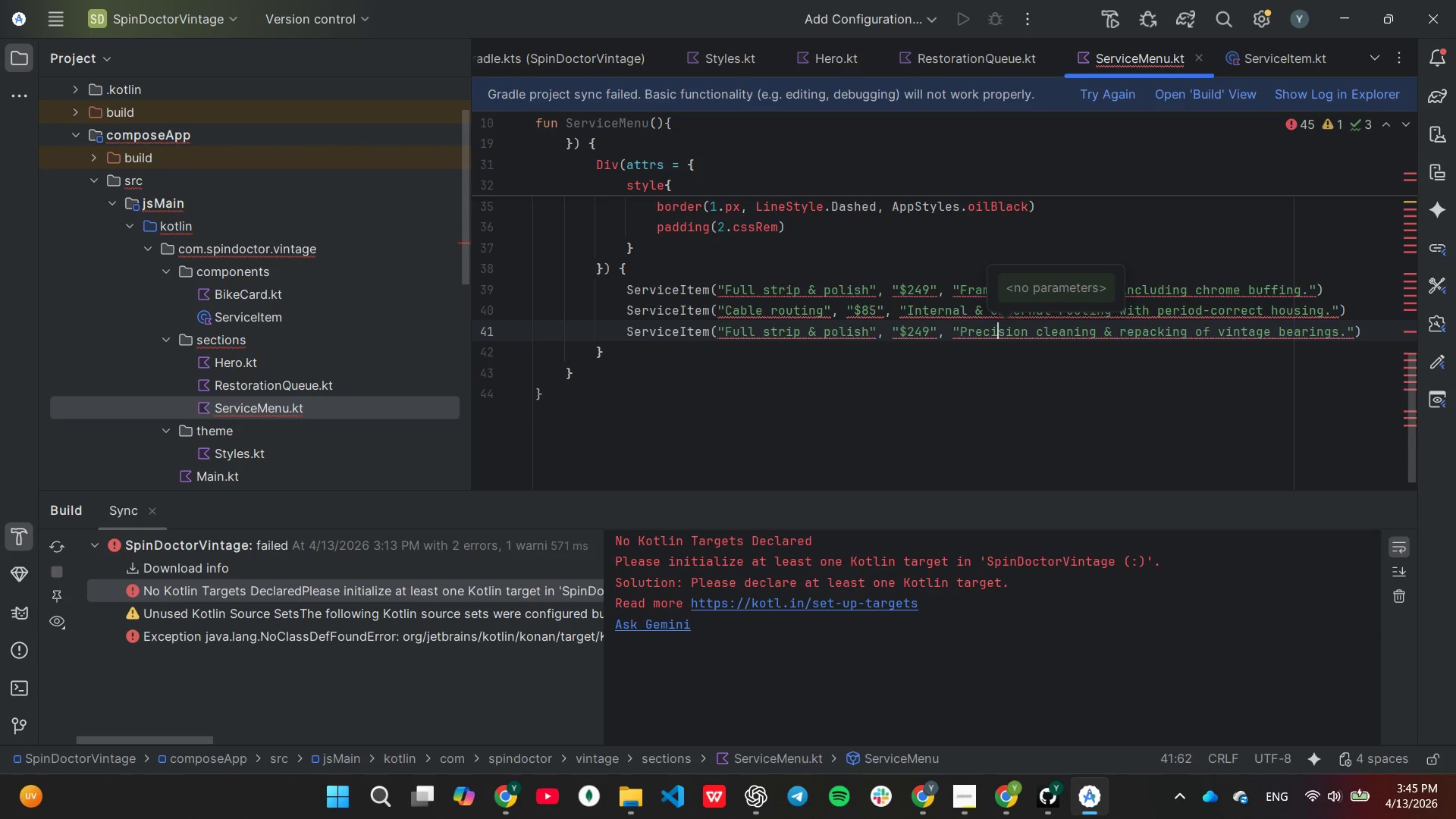 
key(ArrowLeft)
 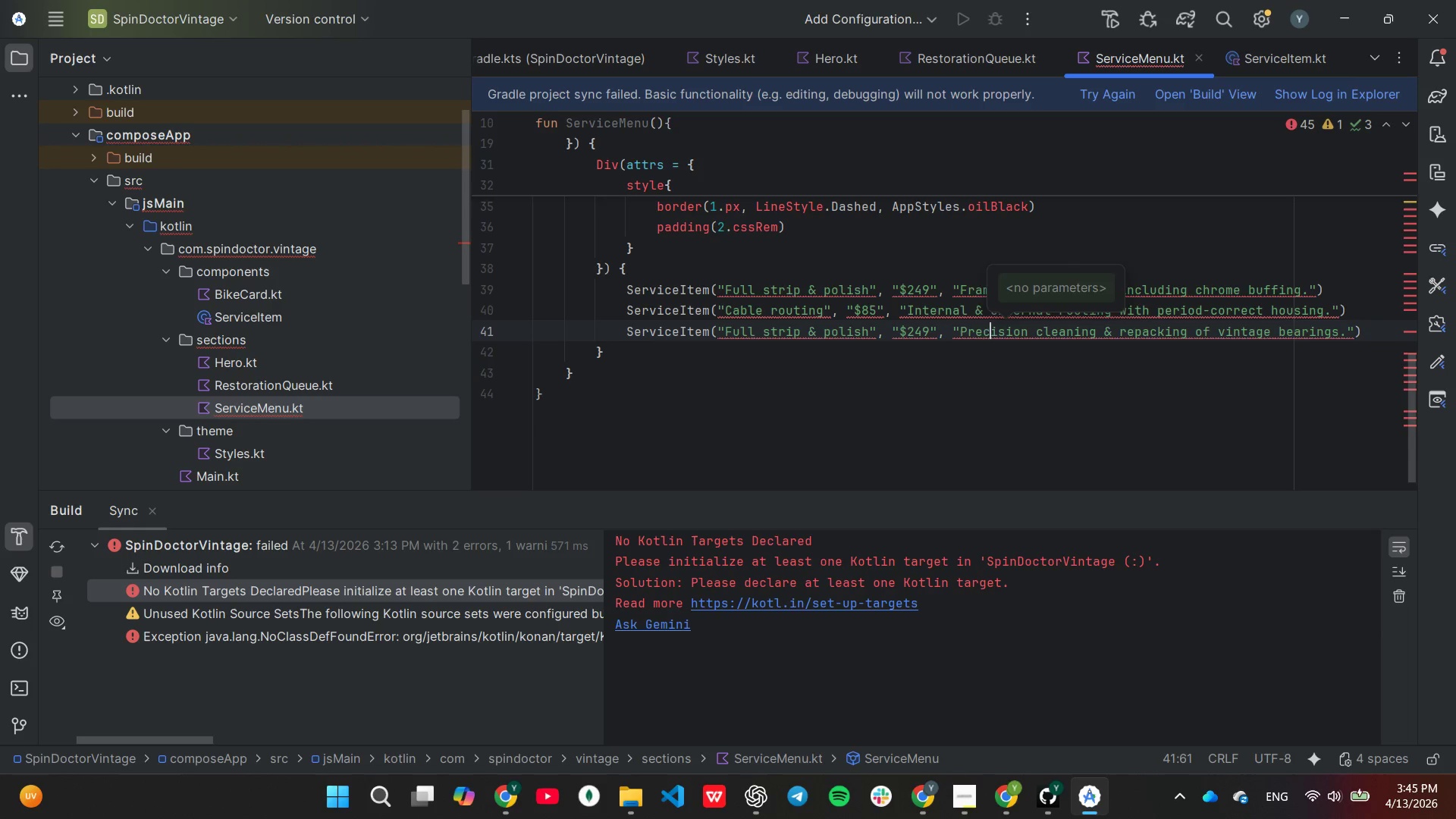 
hold_key(key=ArrowLeft, duration=0.69)
 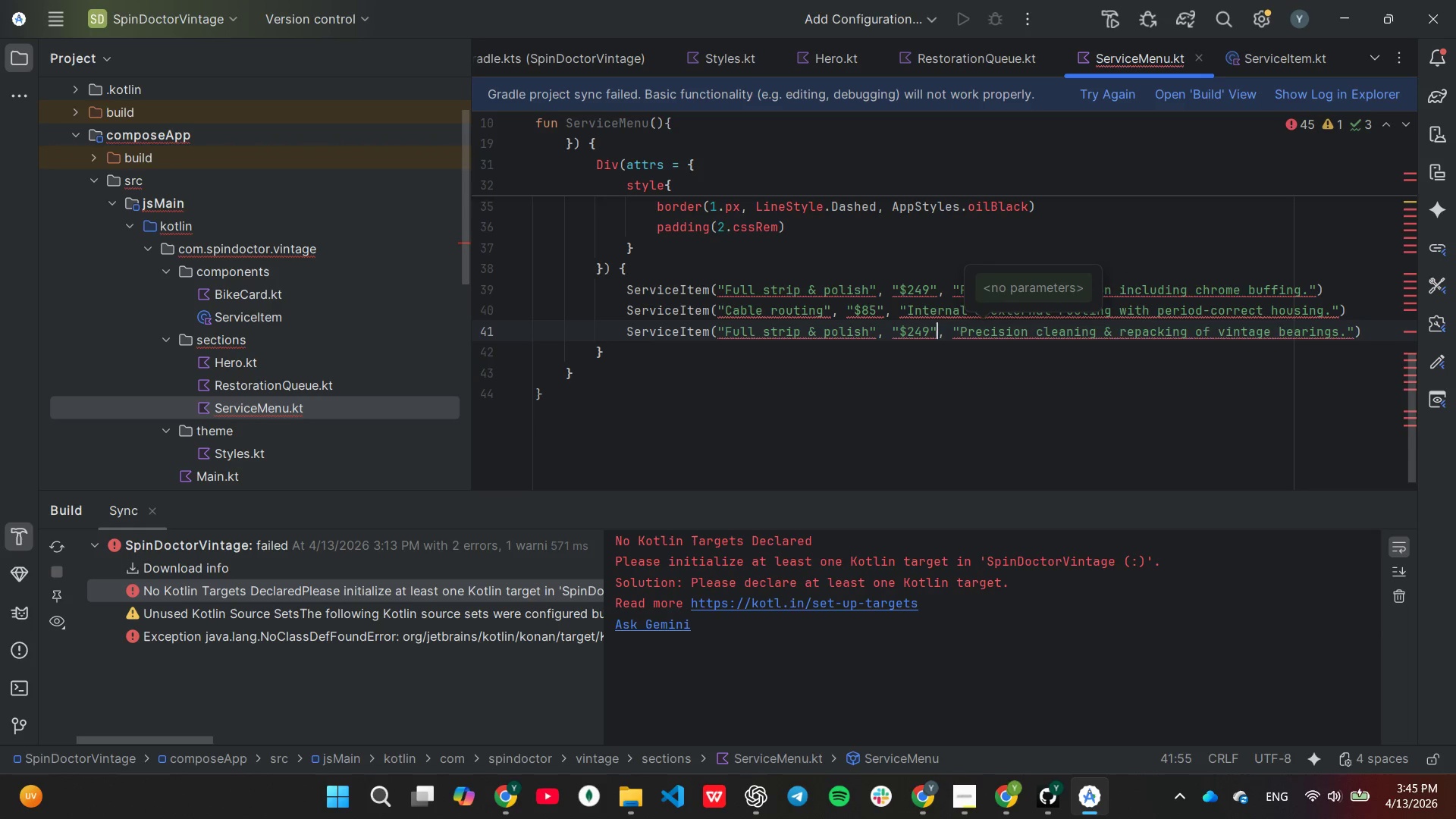 
key(ArrowLeft)
 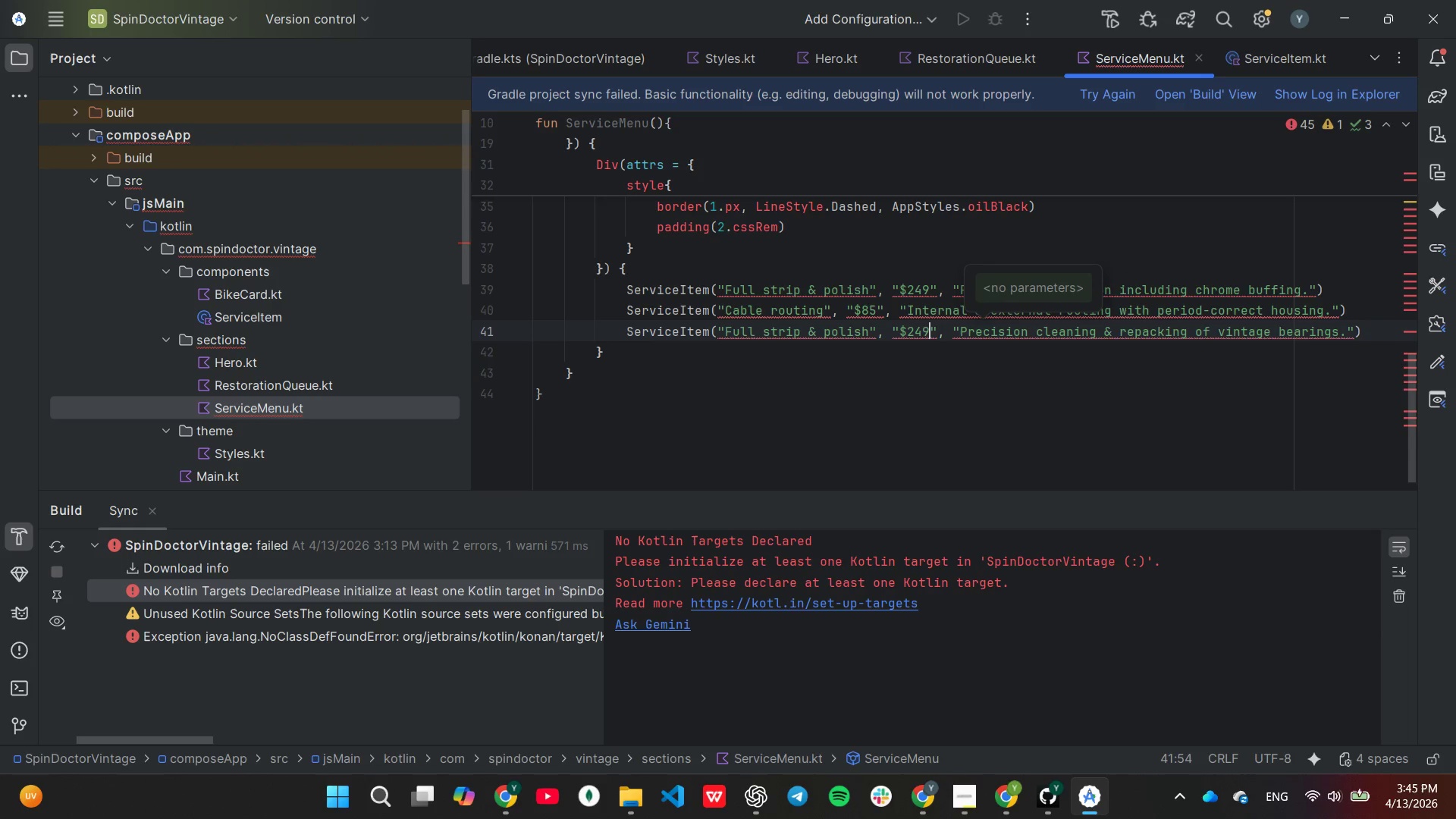 
key(ArrowLeft)
 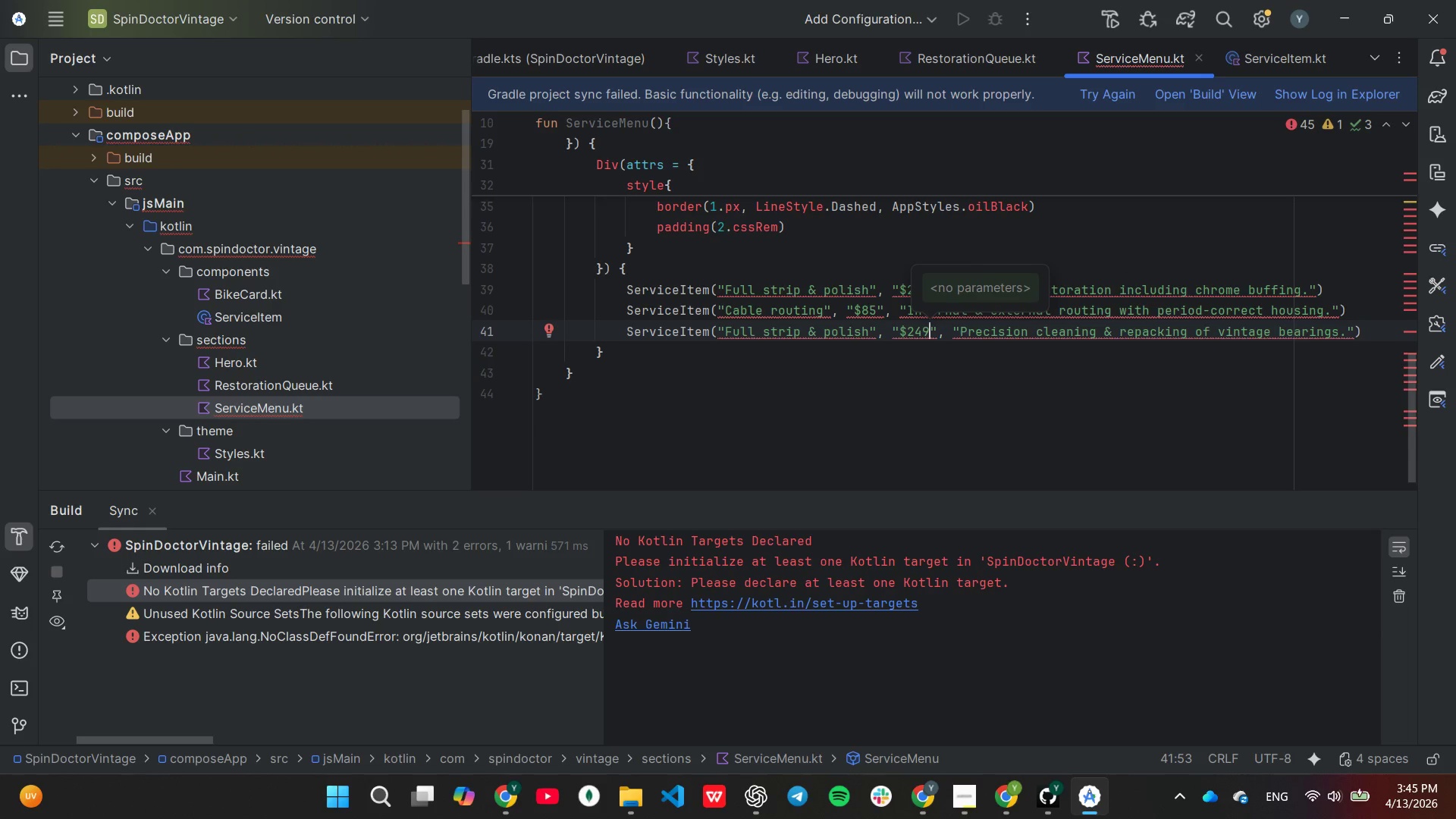 
key(Backspace)
key(Backspace)
key(Backspace)
type(120)
 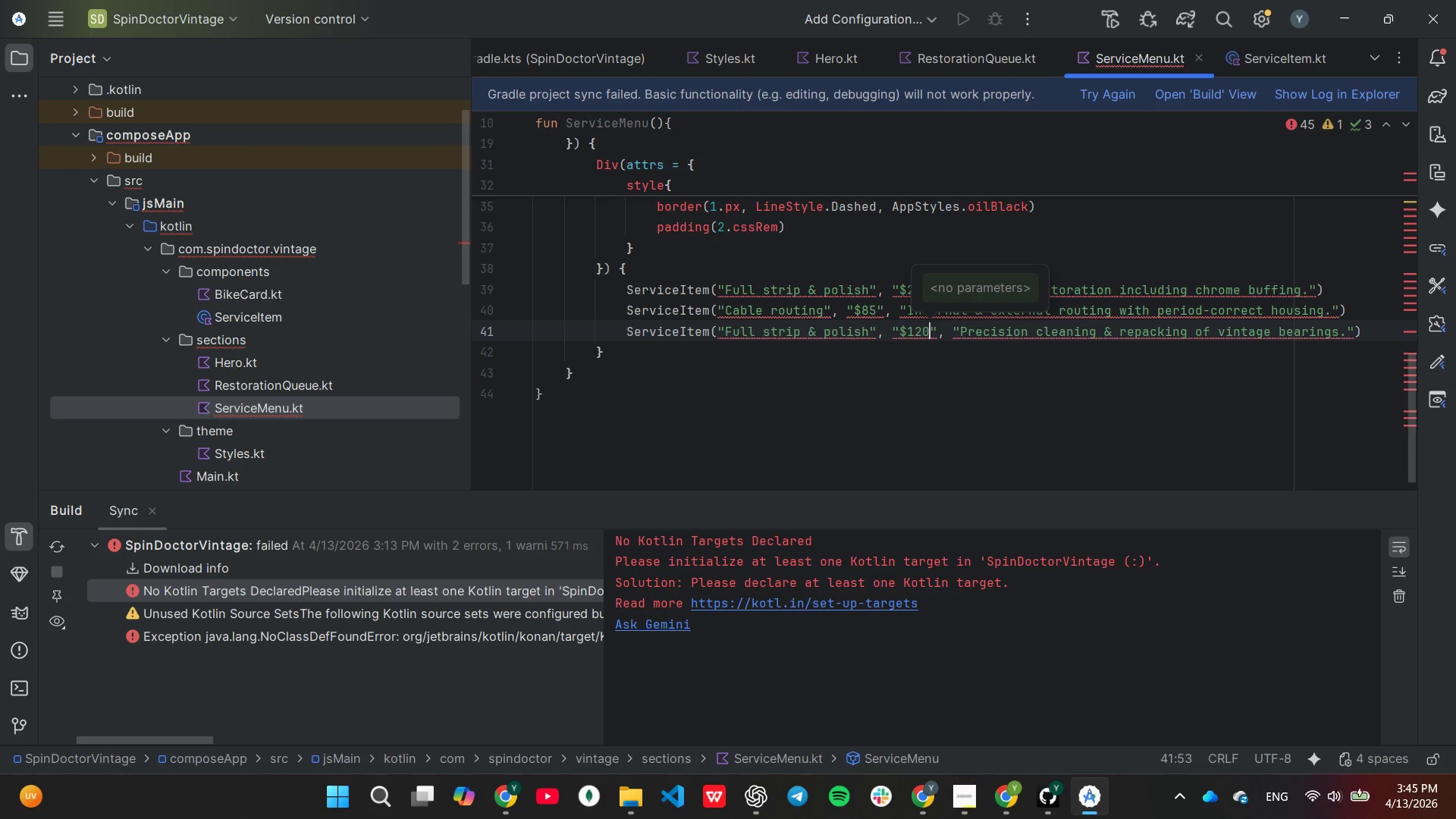 
key(ArrowLeft)
 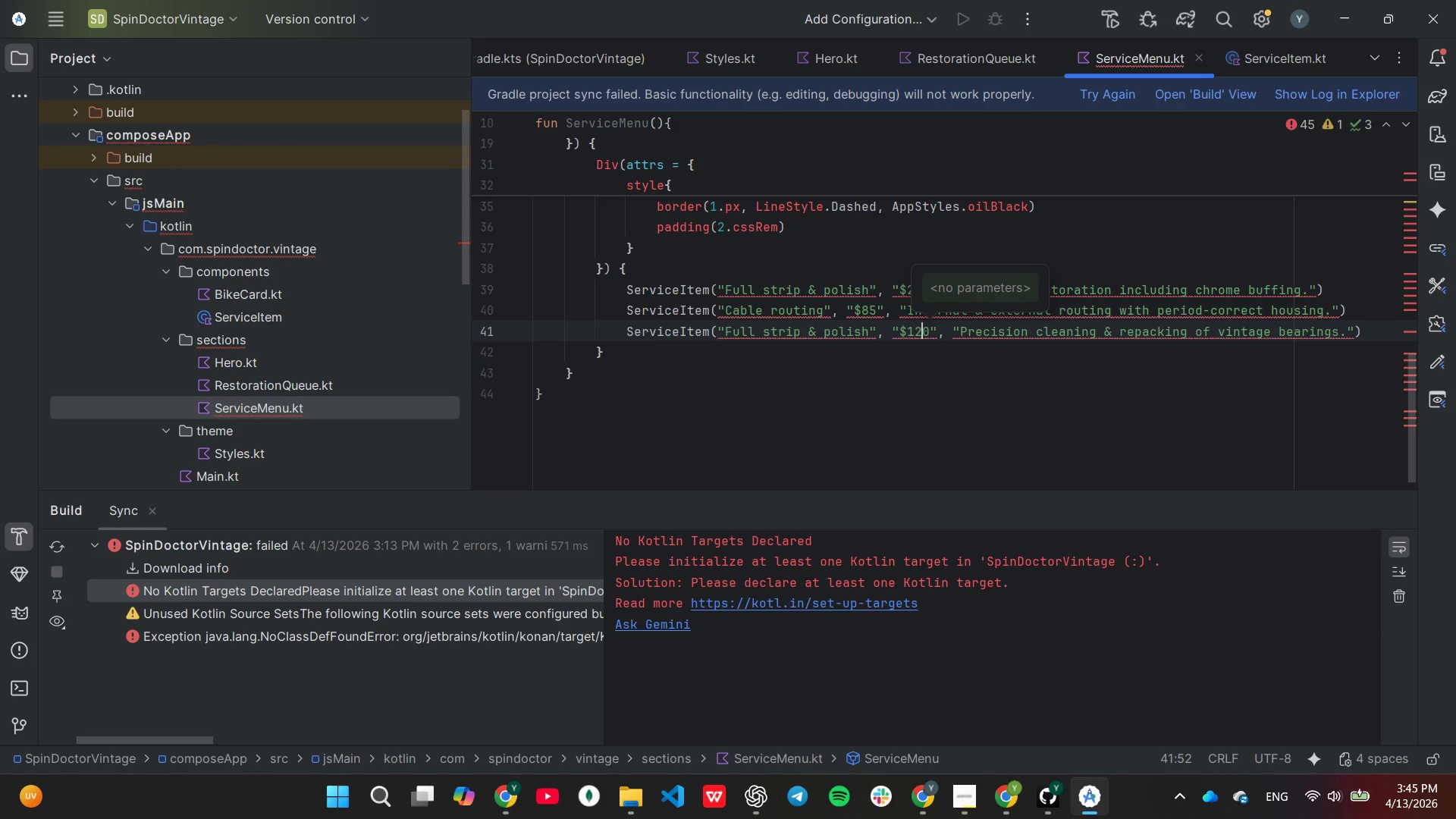 
key(ArrowLeft)
 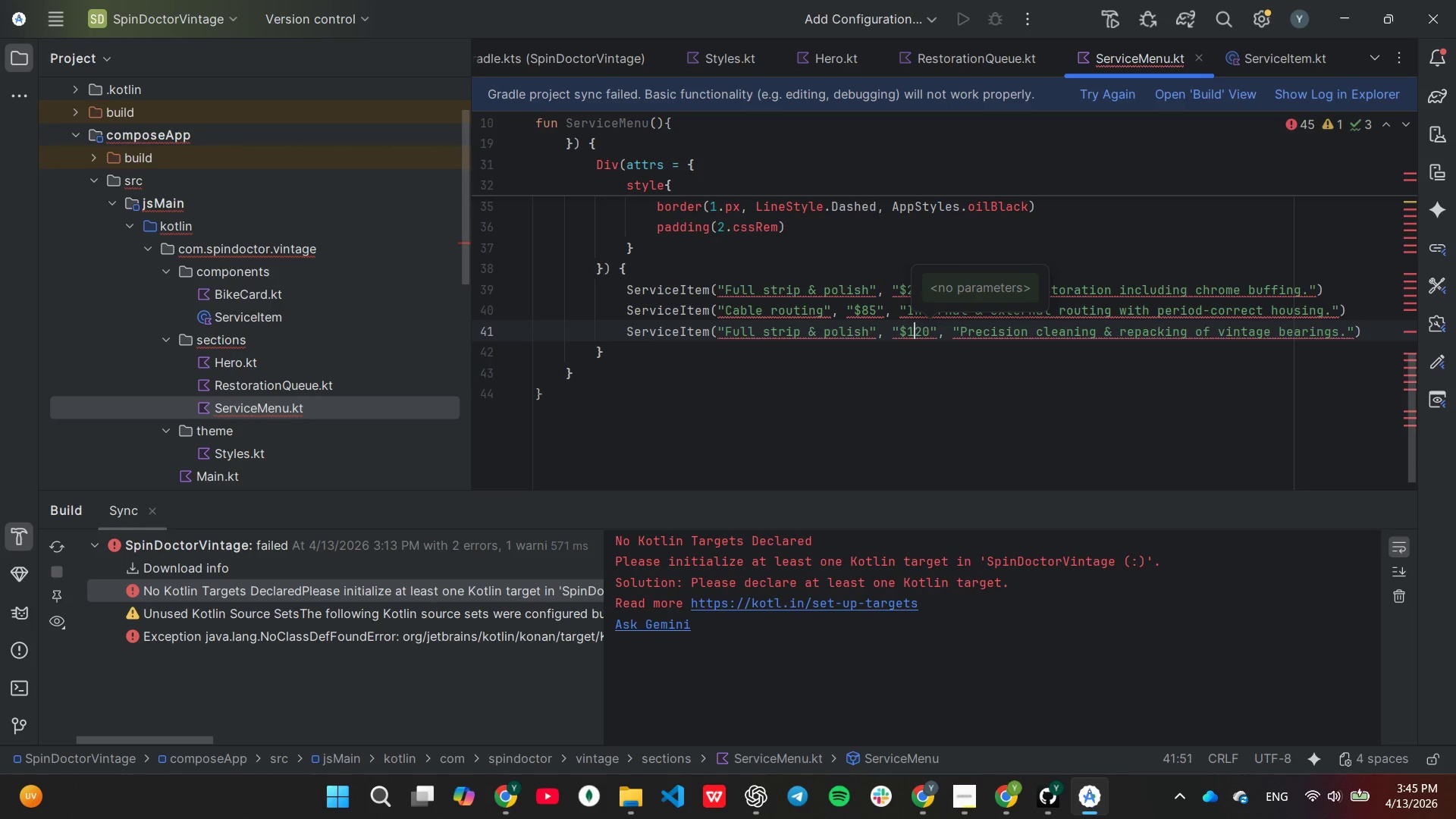 
key(ArrowLeft)
 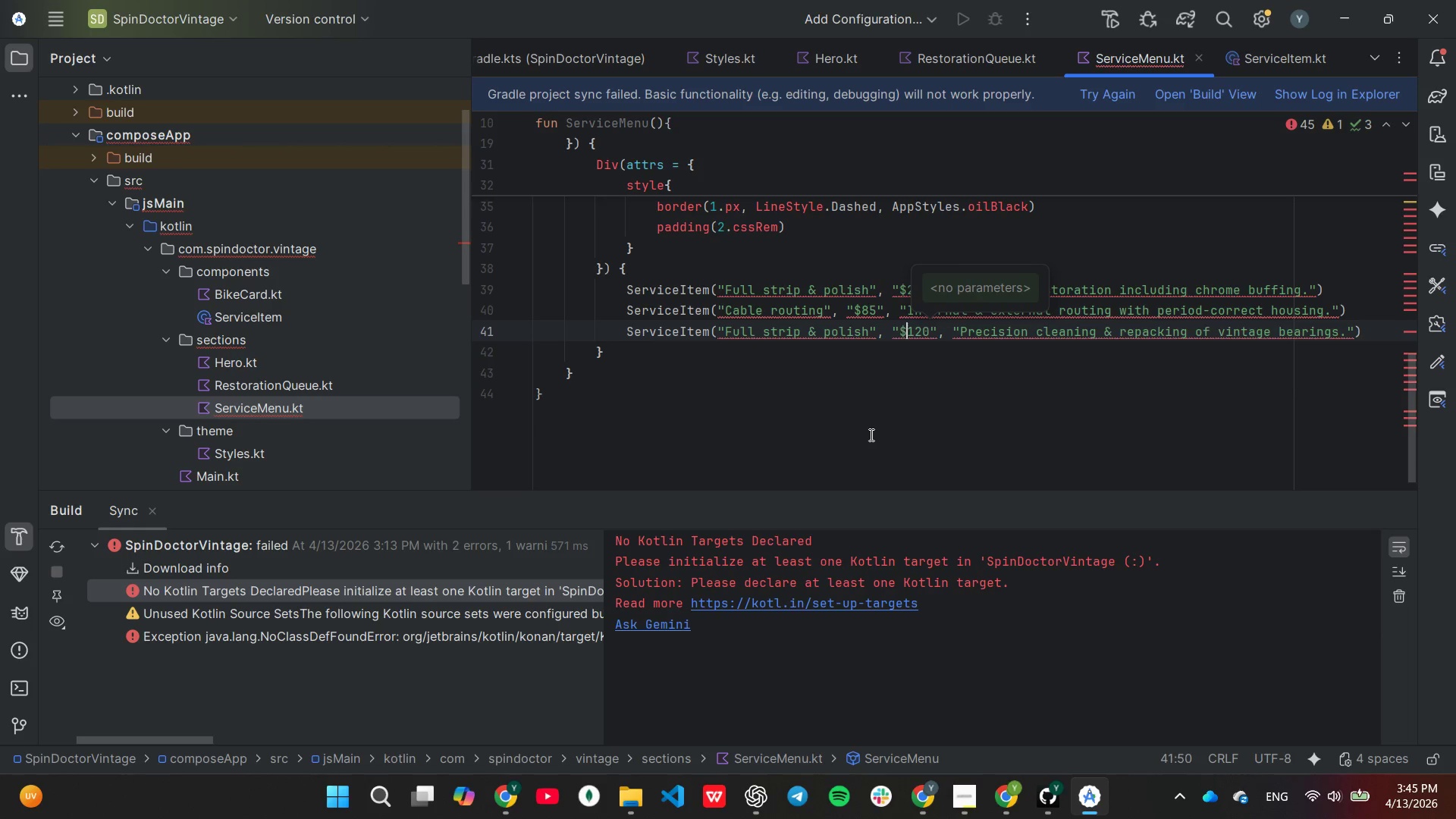 
key(ArrowLeft)
 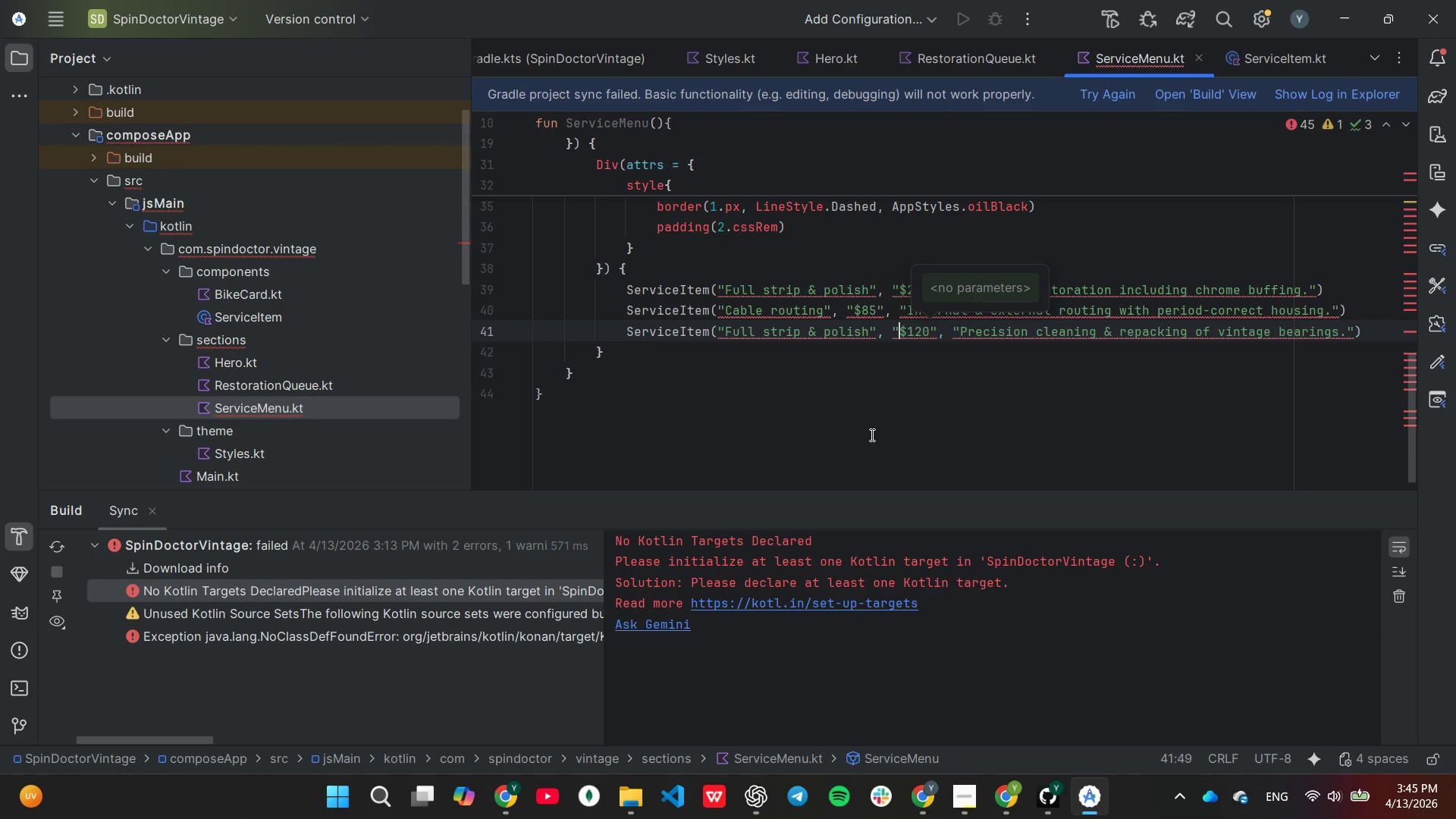 
key(ArrowLeft)
 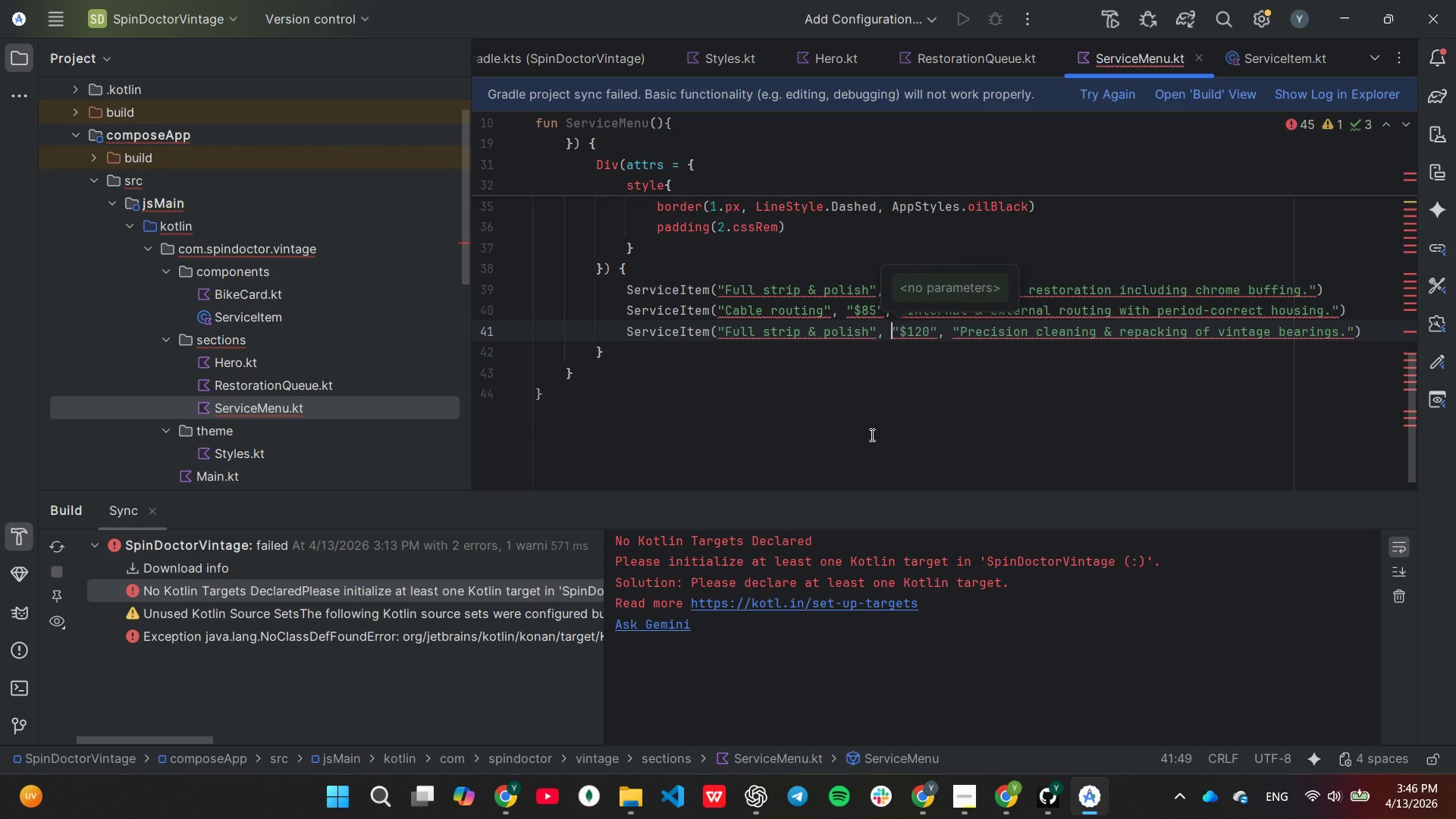 
key(ArrowLeft)
 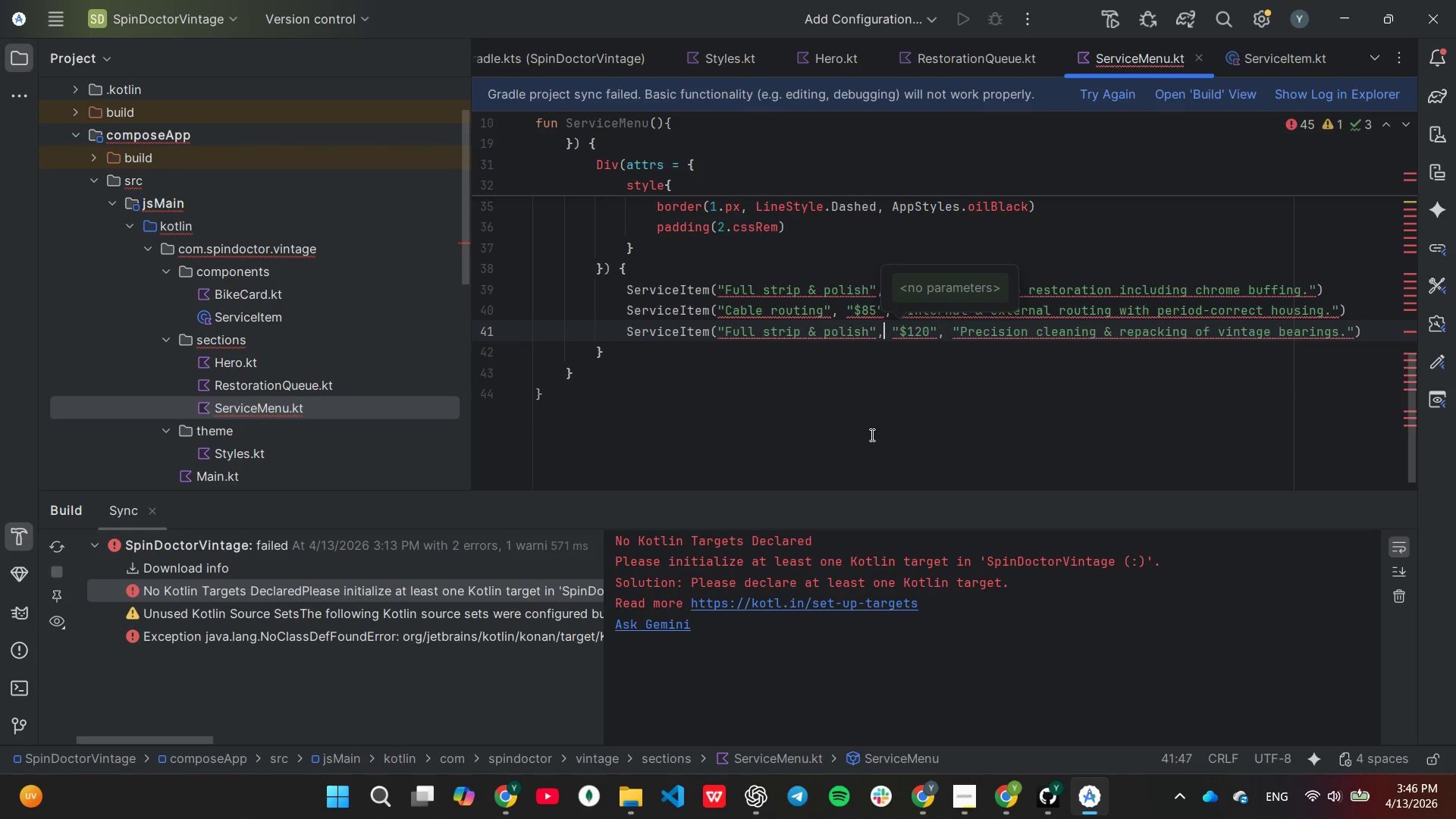 
key(ArrowLeft)
 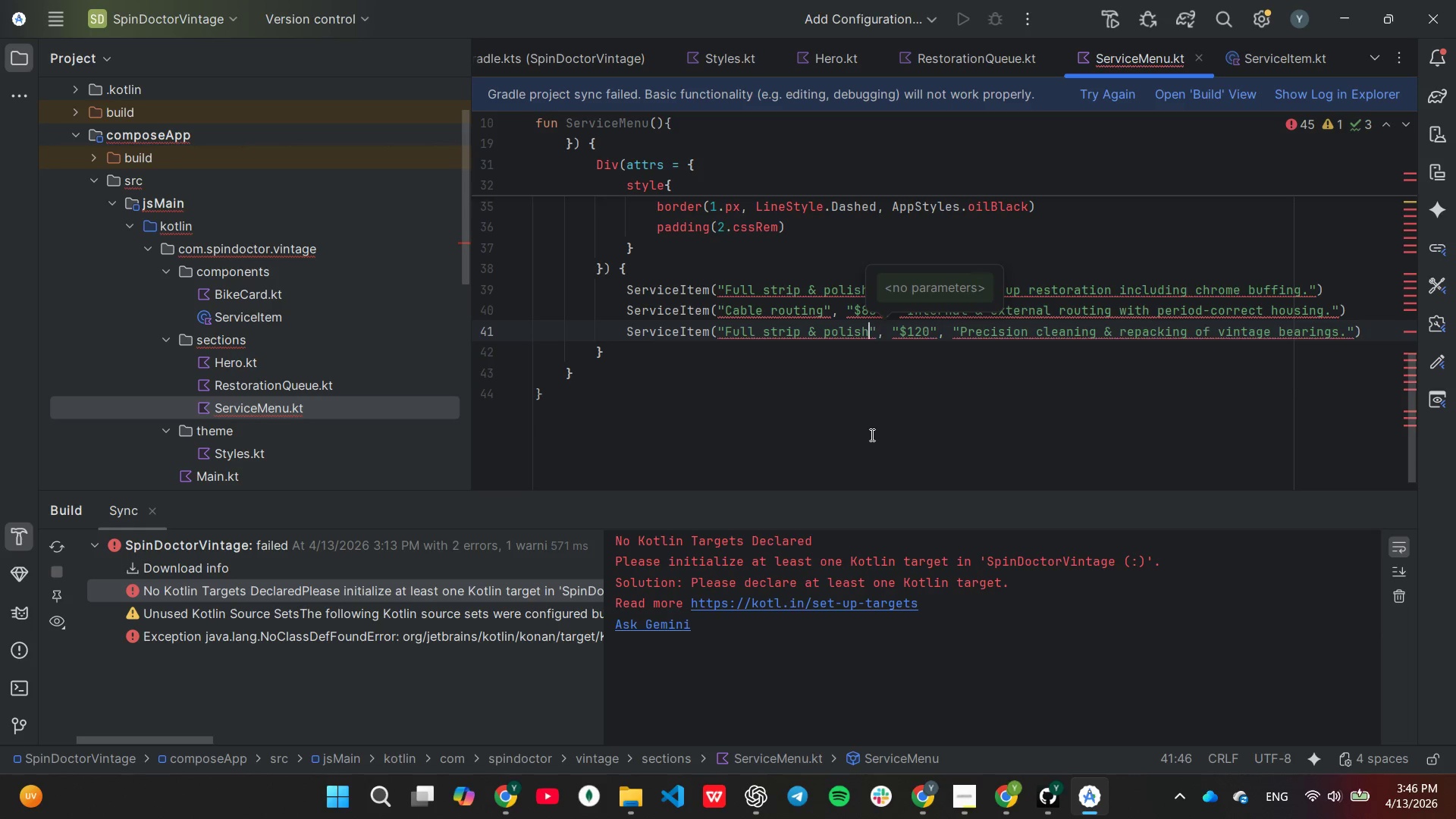 
key(ArrowLeft)
 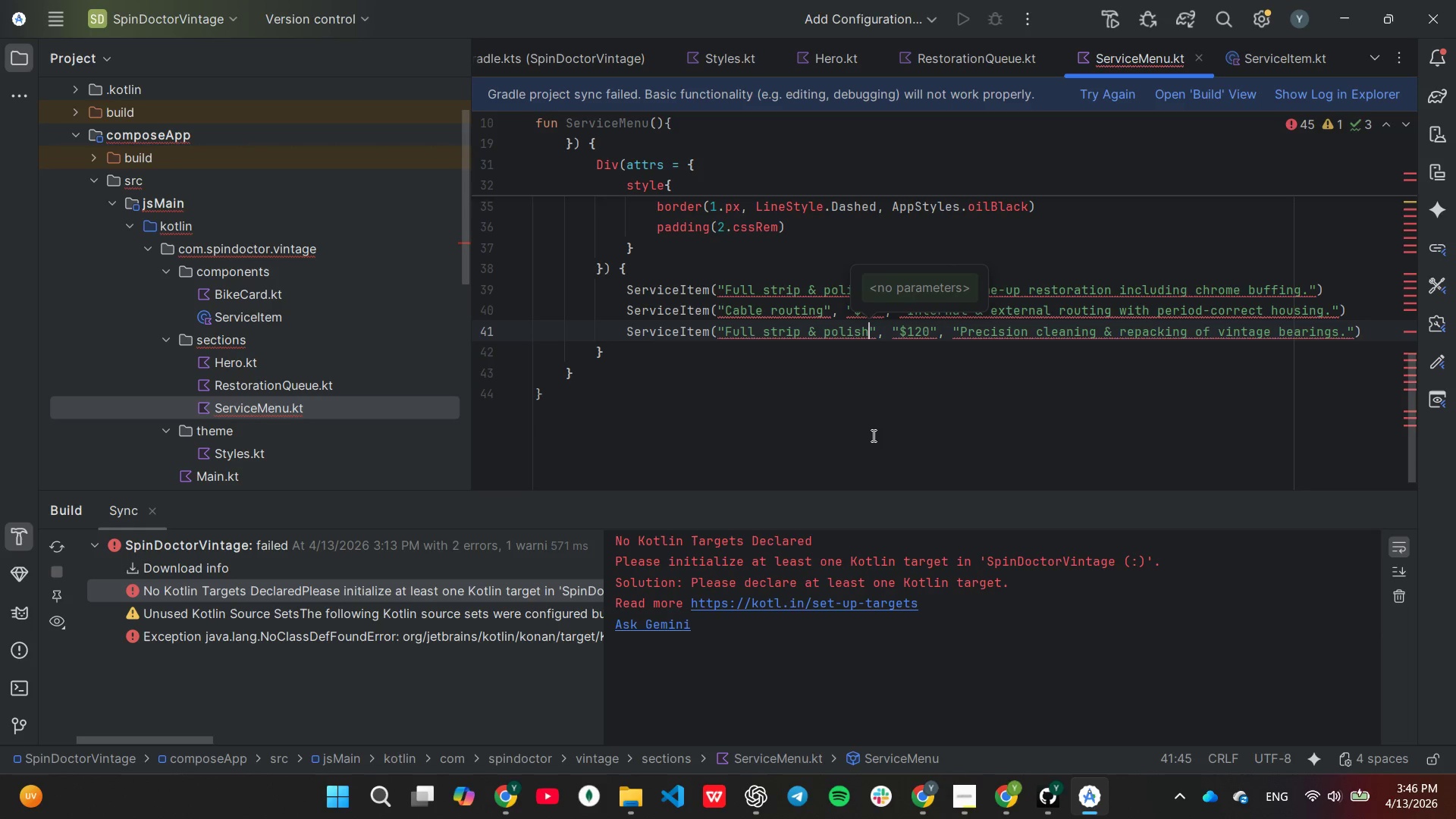 
hold_key(key=Backspace, duration=0.66)
 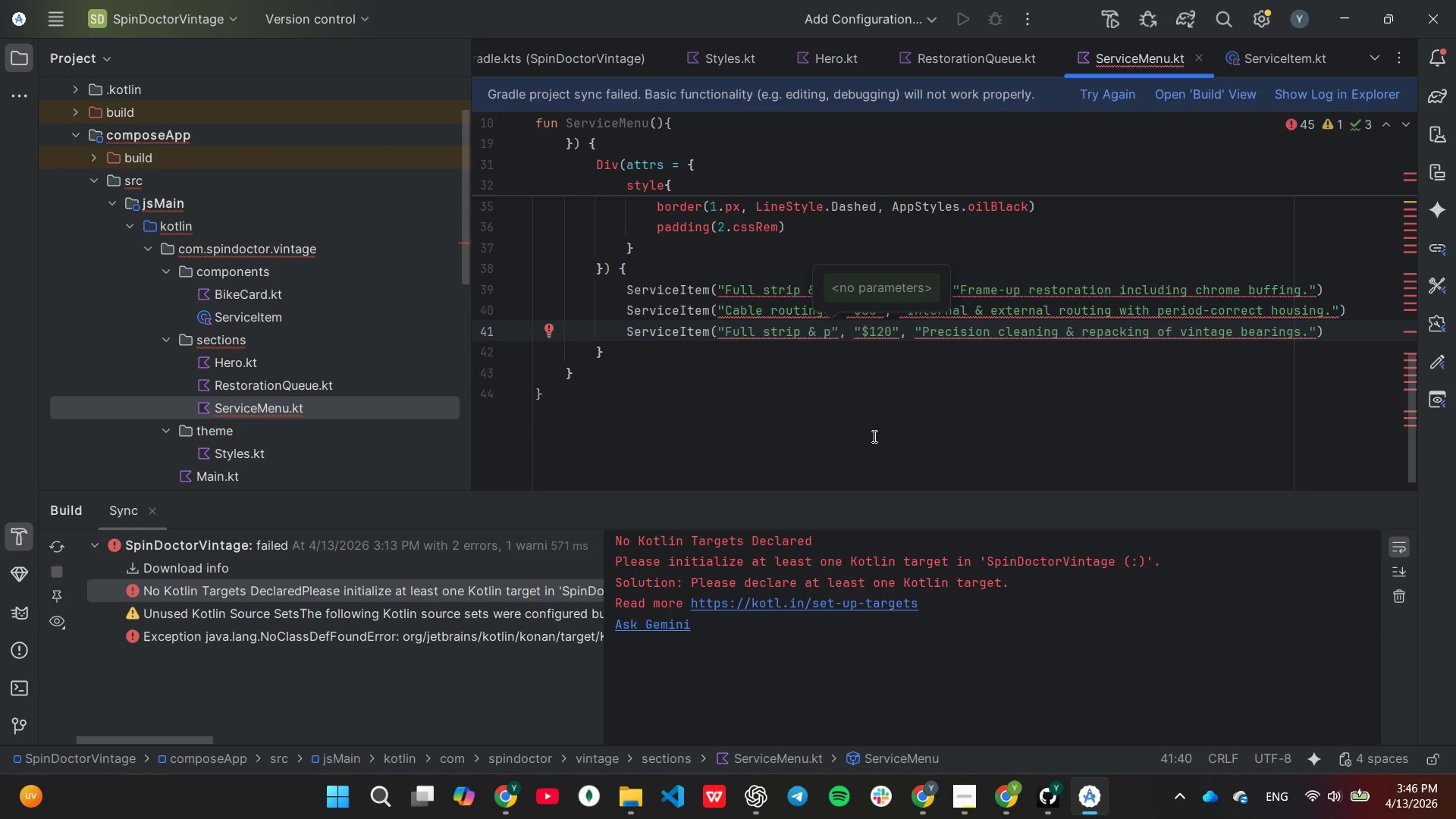 
key(Backspace)
key(Backspace)
key(Backspace)
key(Backspace)
key(Backspace)
key(Backspace)
type(Bottom bracket overhaul)
 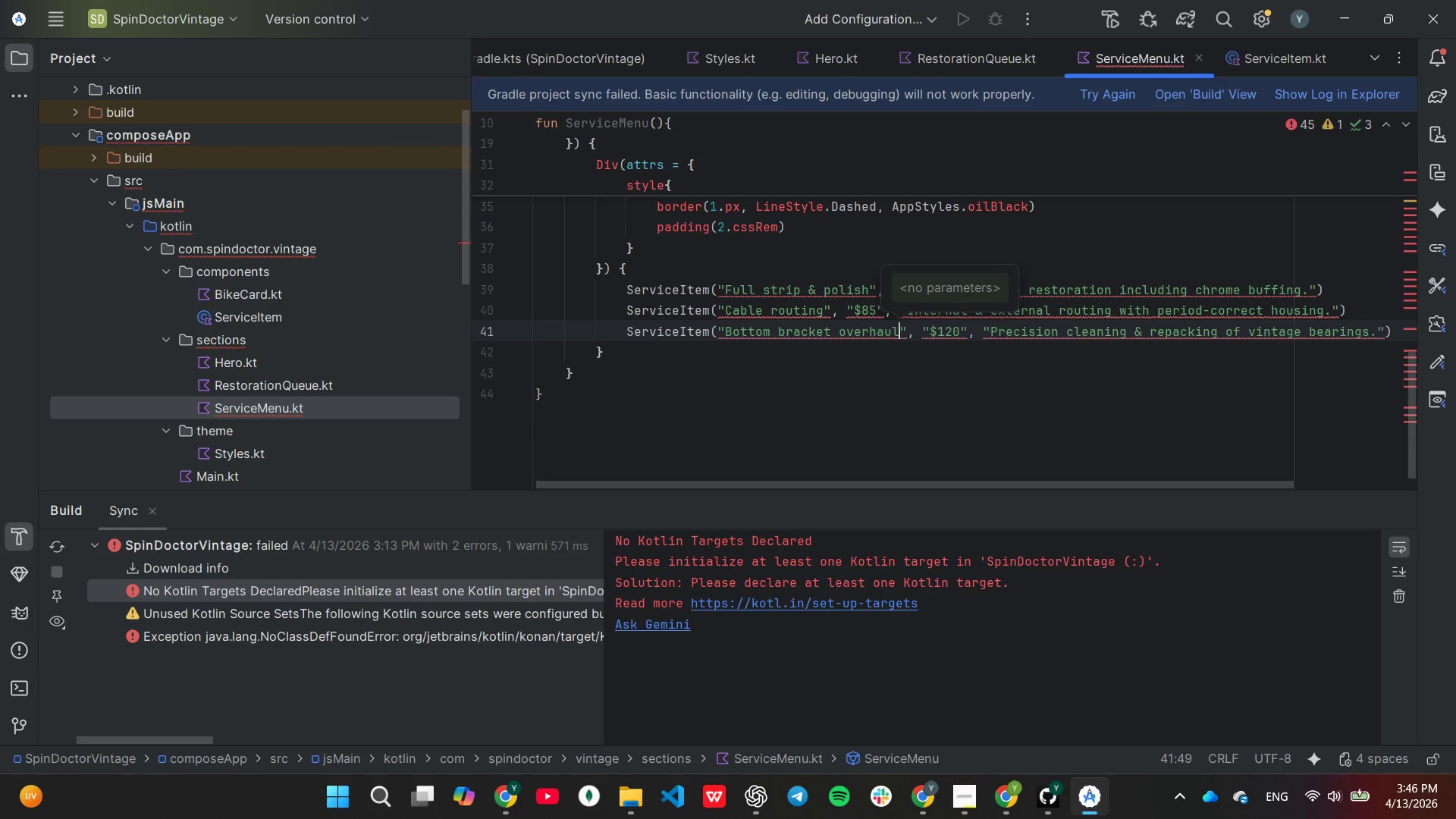 
wait(5.47)
 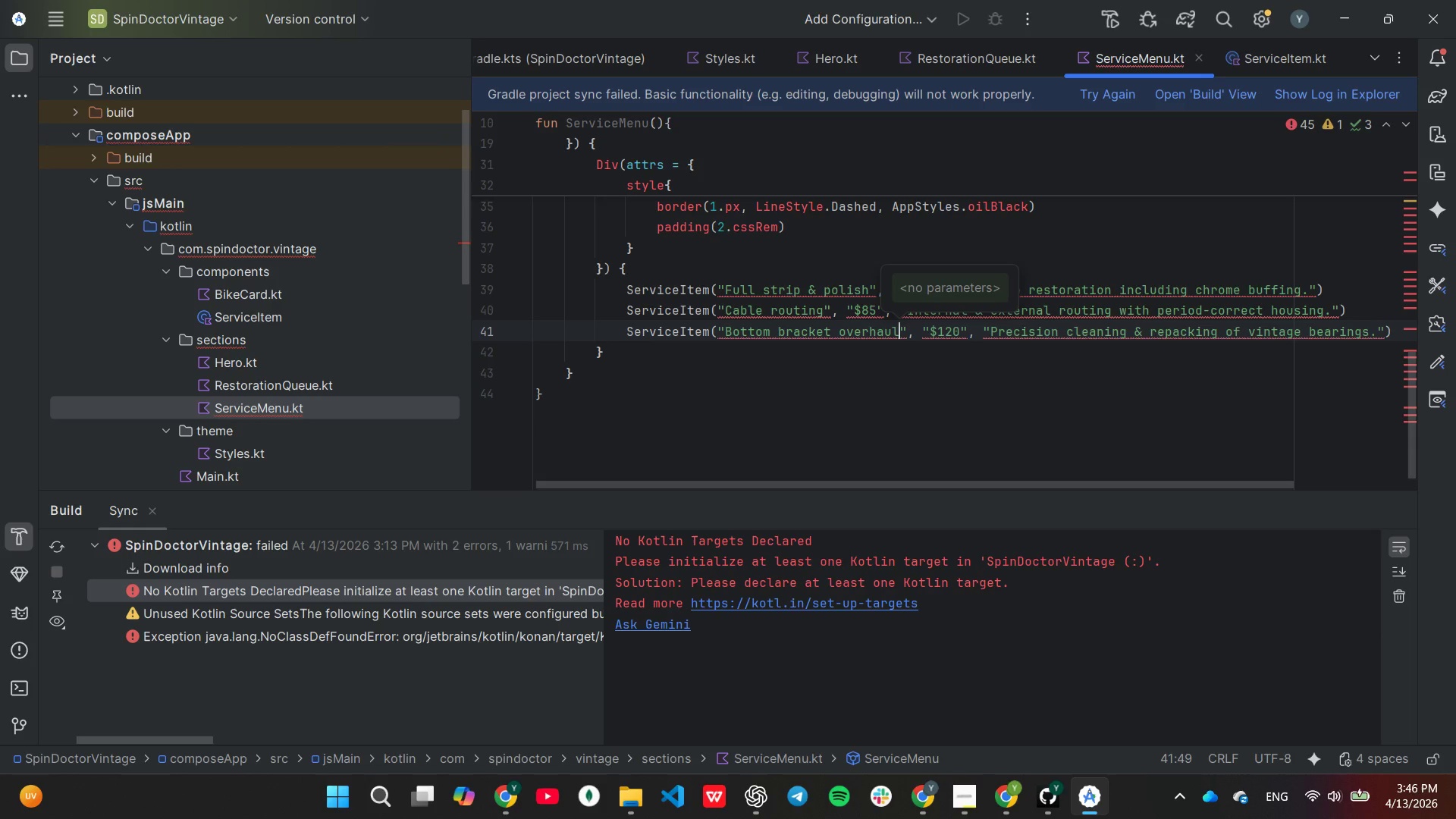 
left_click([786, 389])
 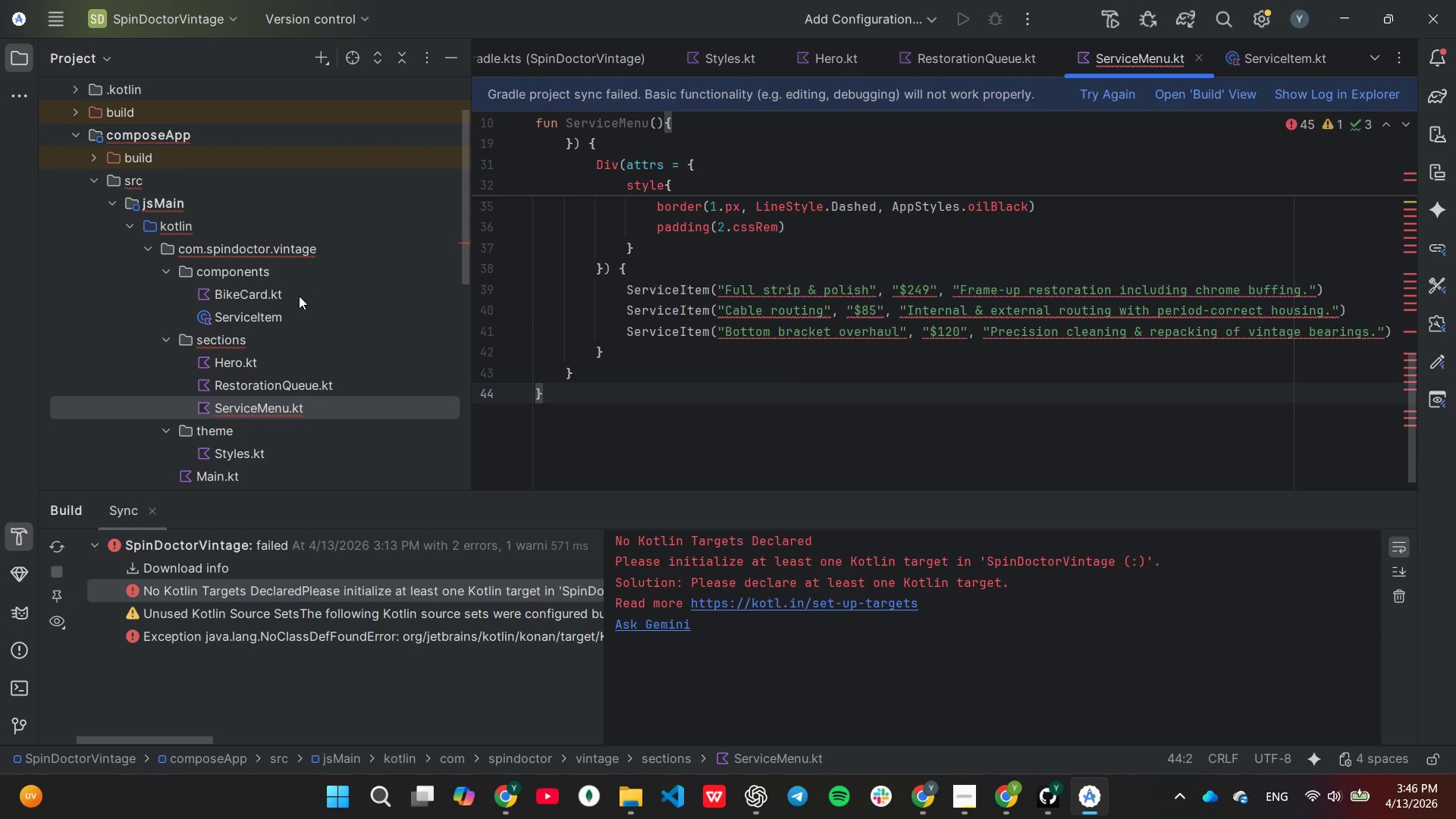 
double_click([291, 313])
 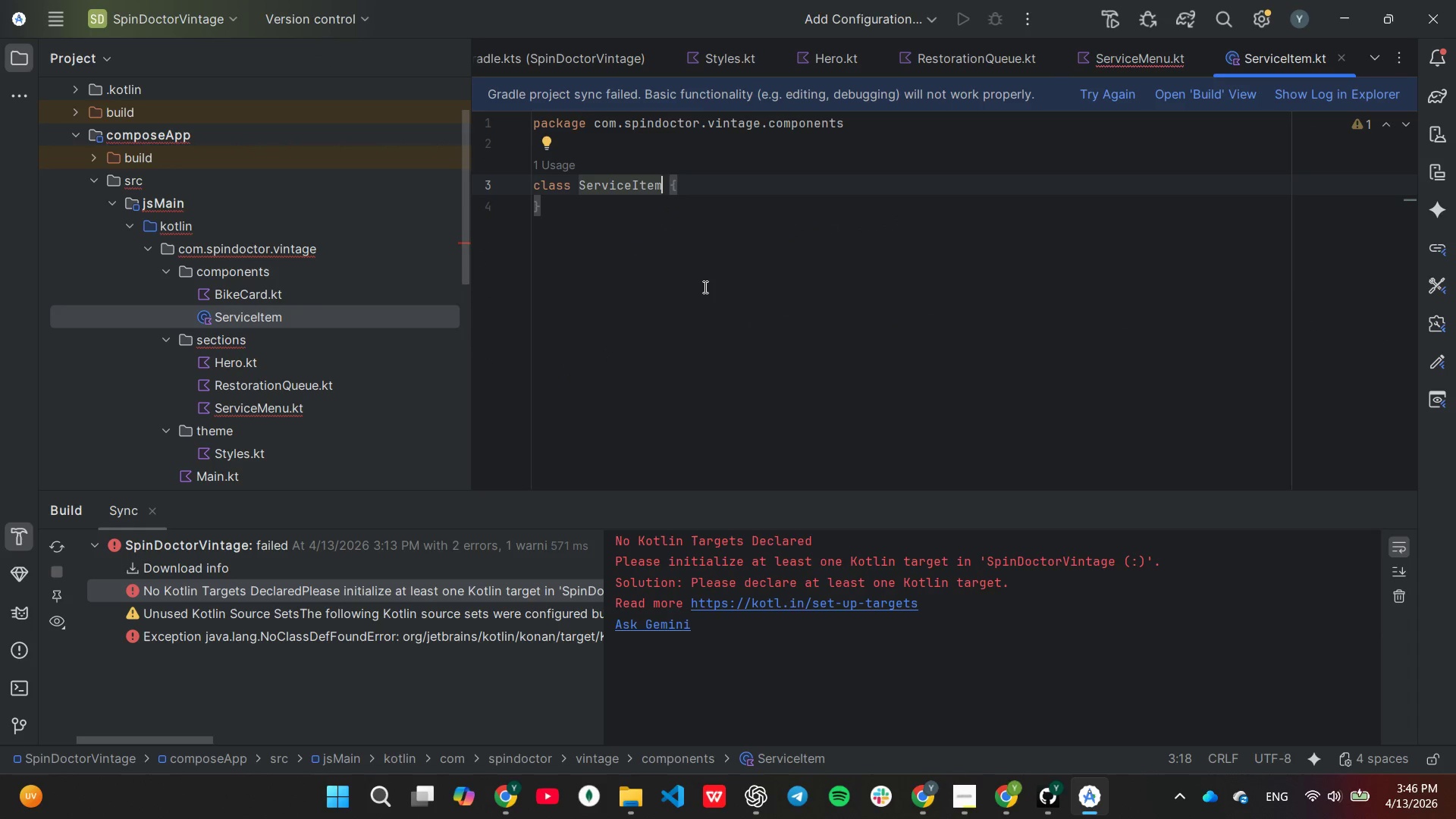 
wait(10.53)
 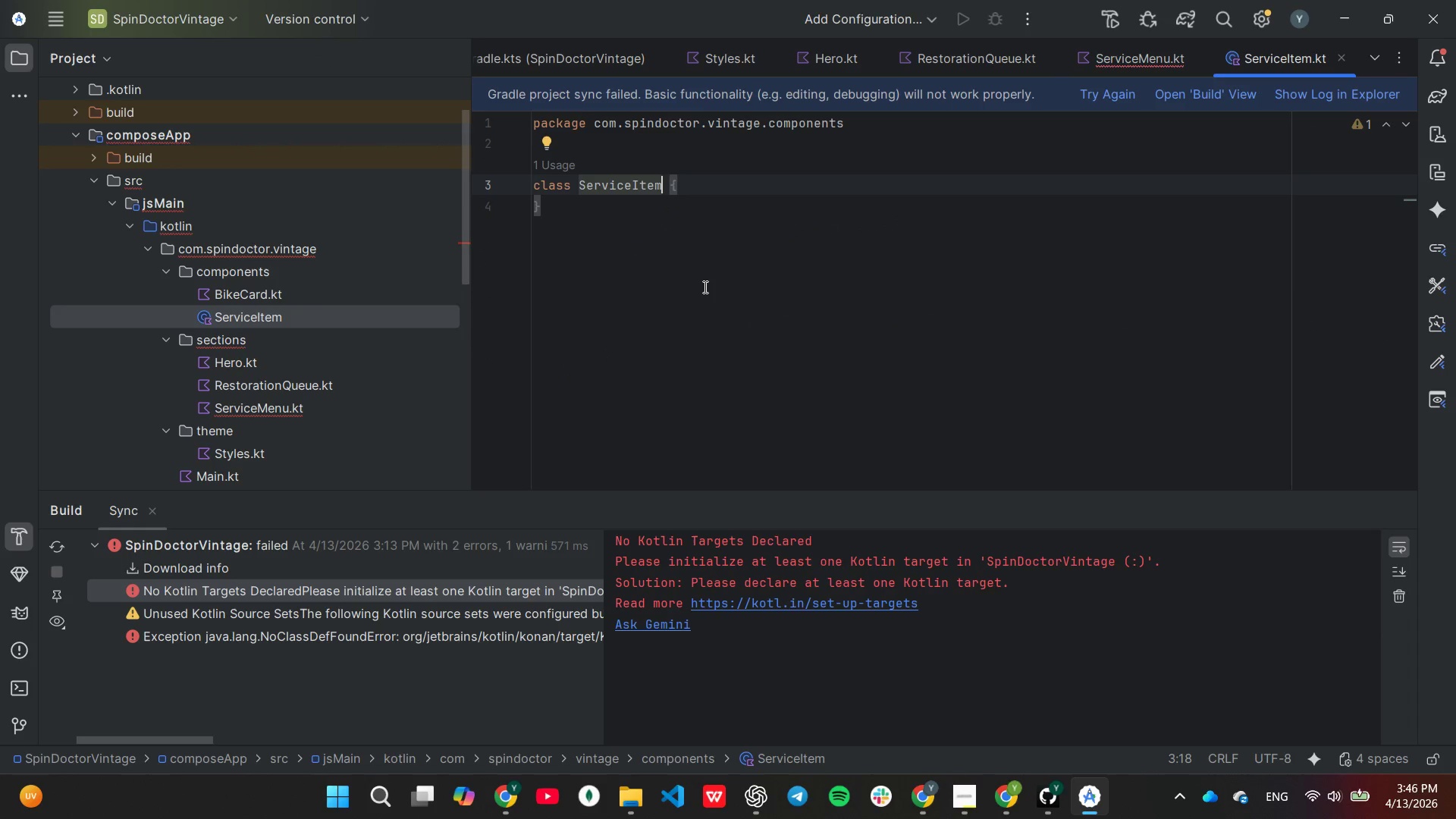 
double_click([265, 410])
 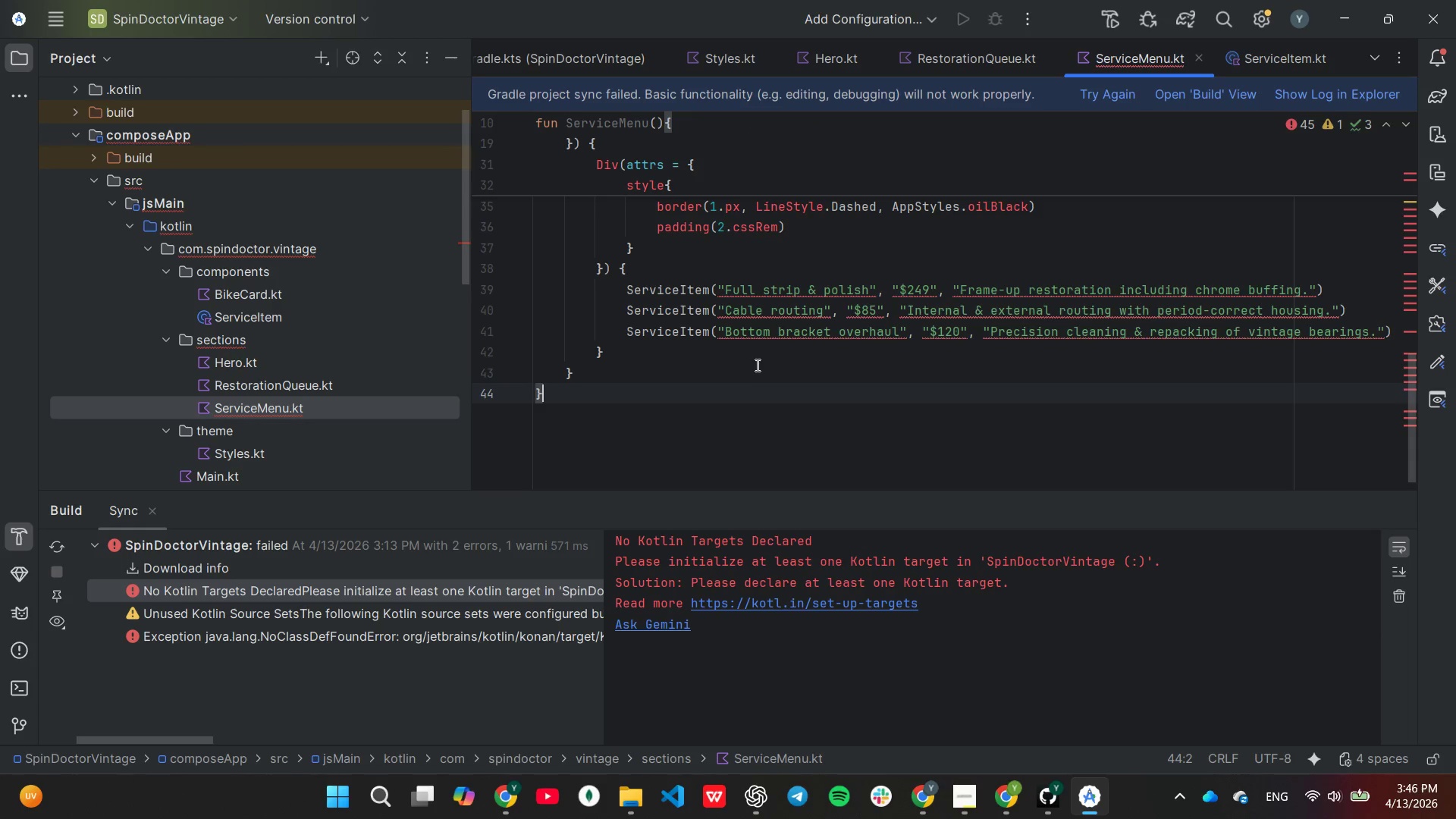 
scroll: coordinate [762, 363], scroll_direction: up, amount: 16.0
 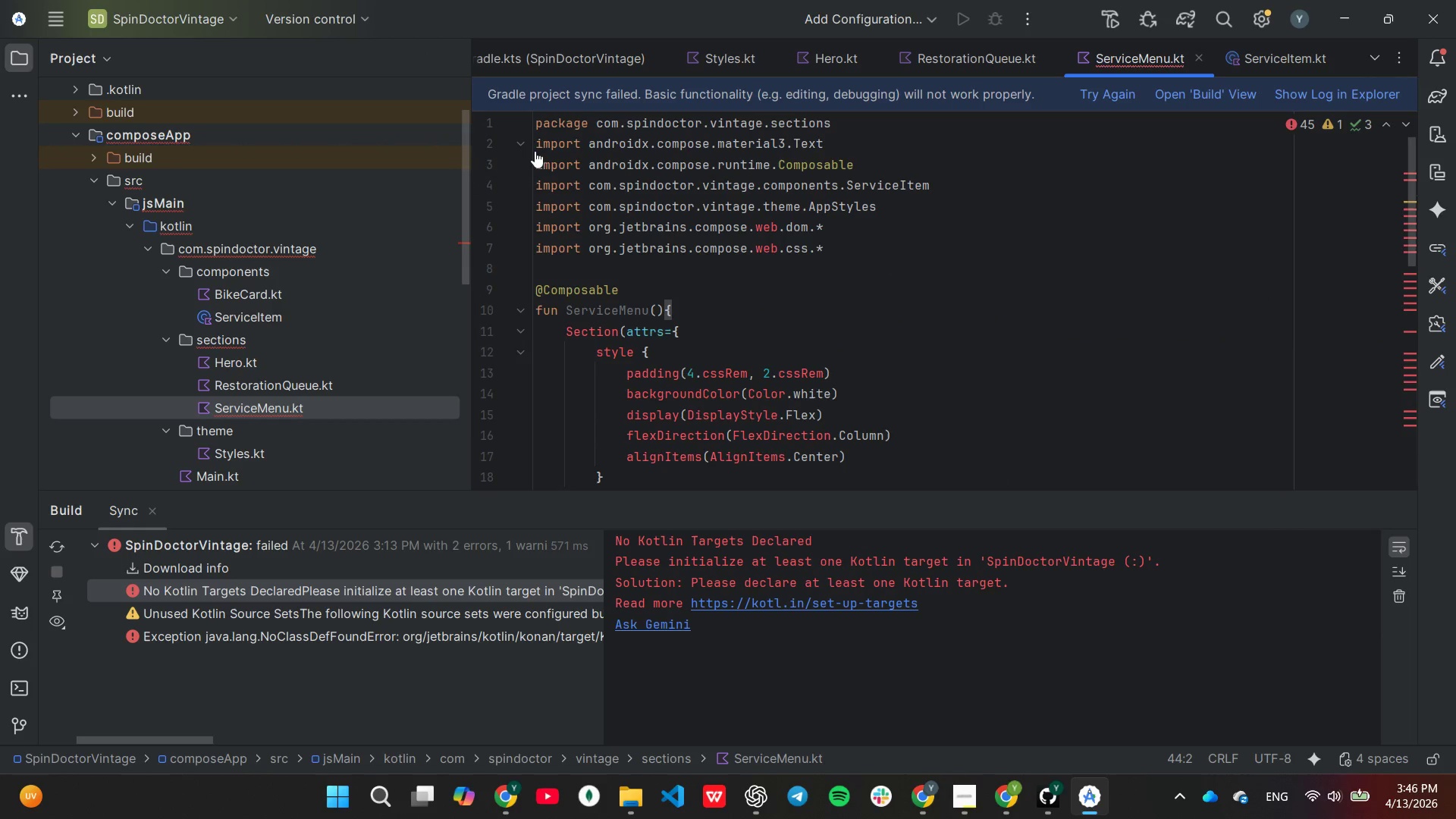 
left_click_drag(start_coordinate=[538, 149], to_coordinate=[699, 325])
 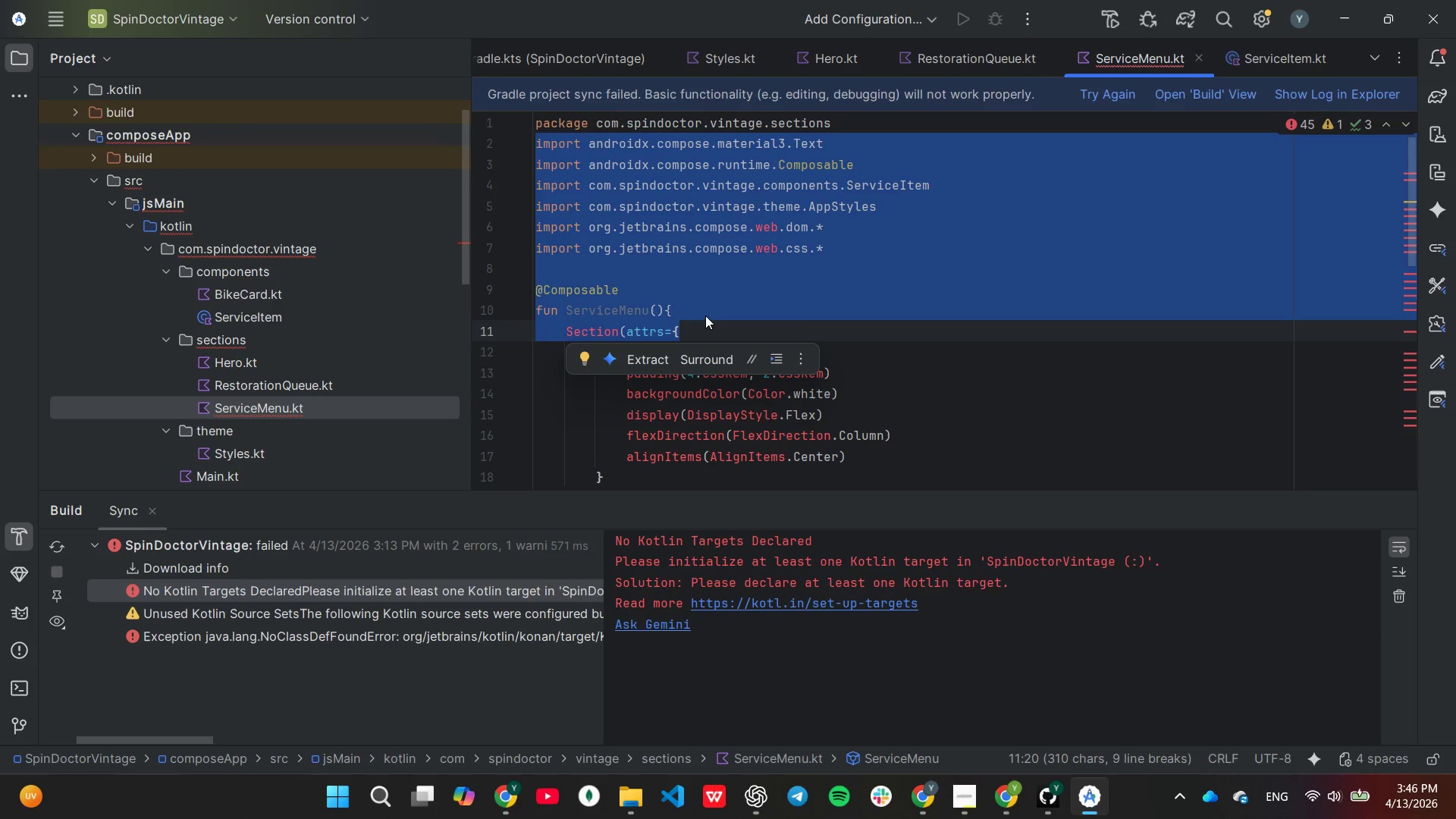 
hold_key(key=ControlLeft, duration=0.95)
 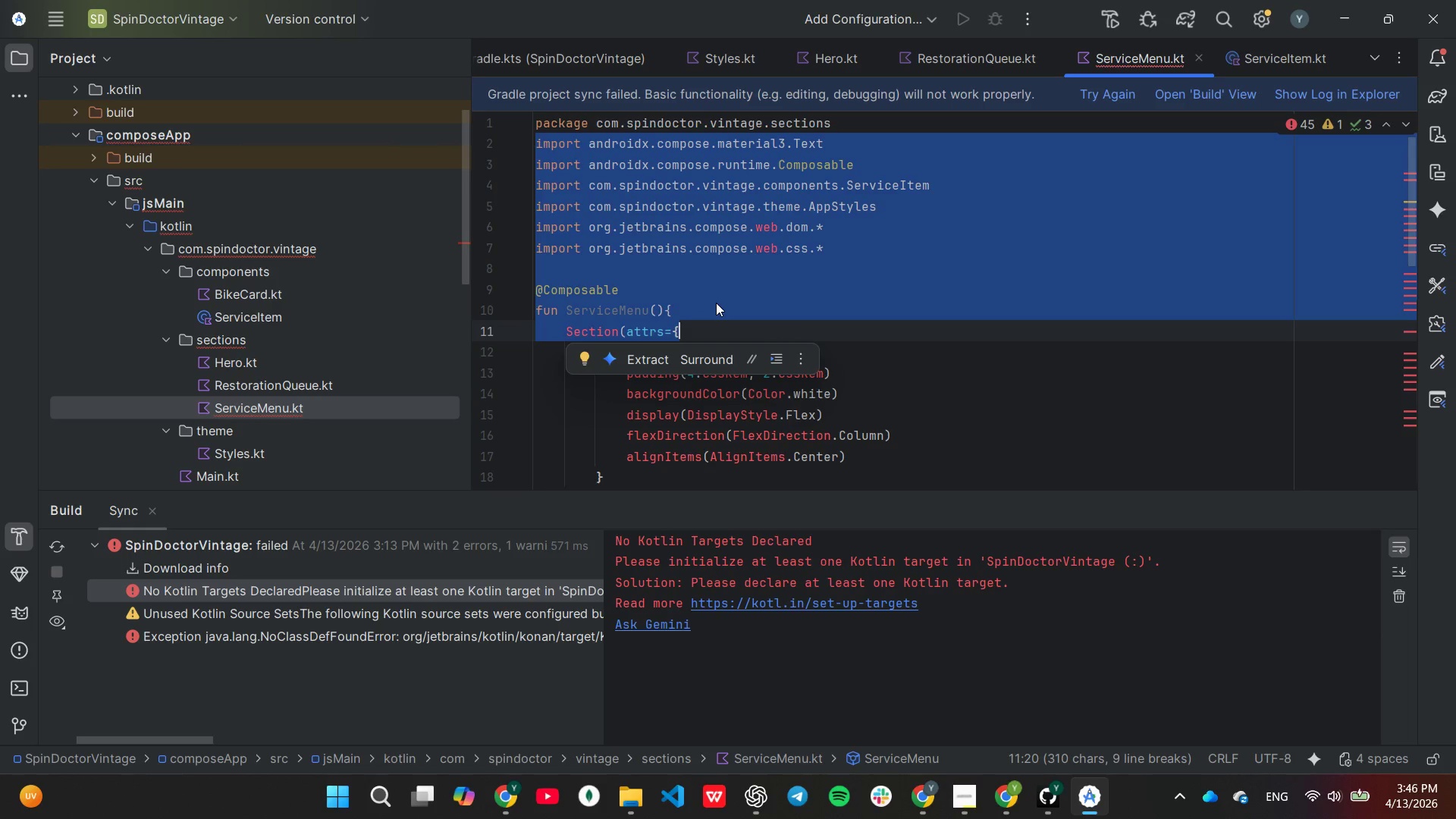 
key(Control+C)
 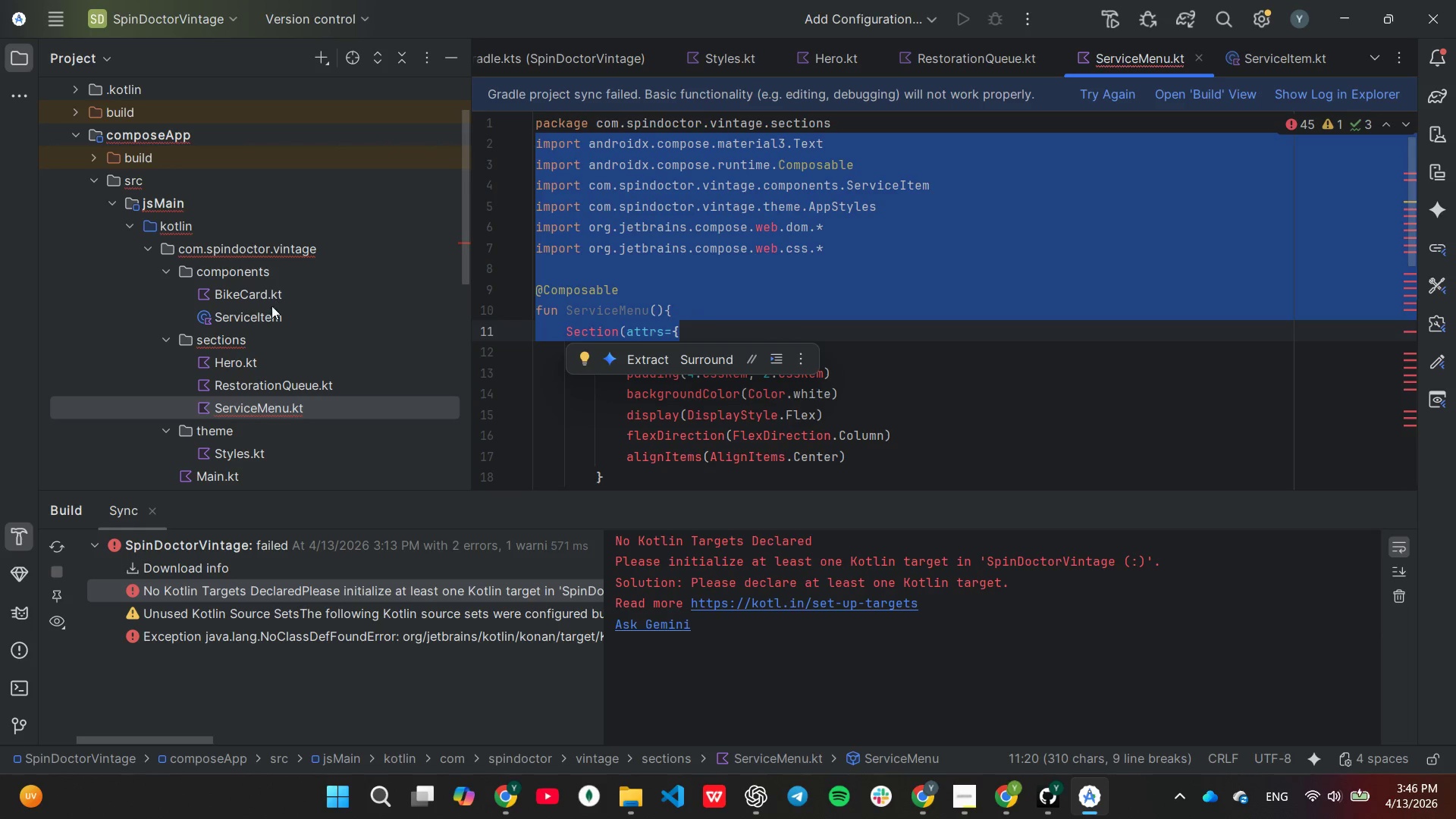 
left_click([269, 314])
 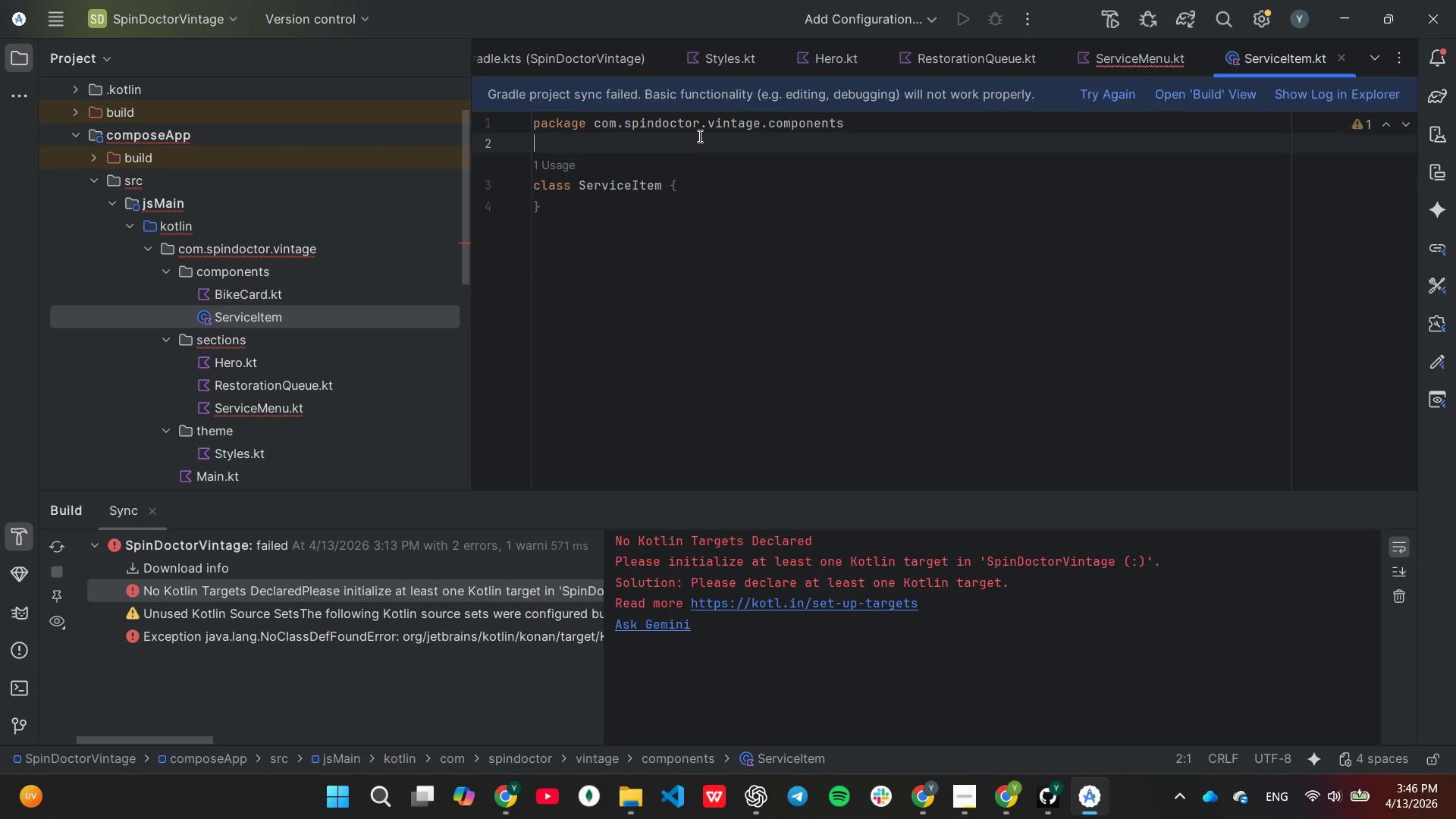 
left_click_drag(start_coordinate=[674, 209], to_coordinate=[595, 150])
 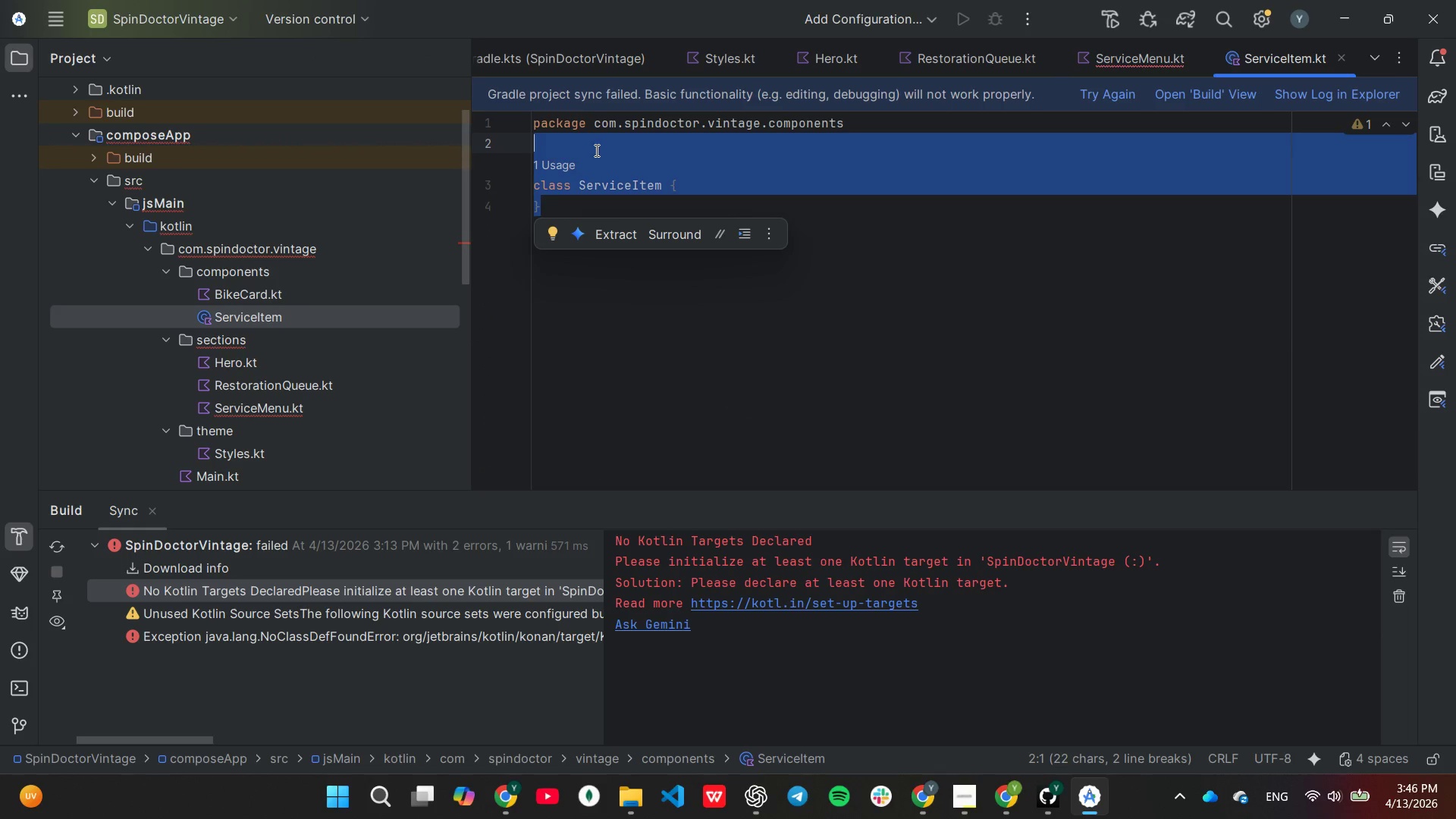 
key(Control+V)
 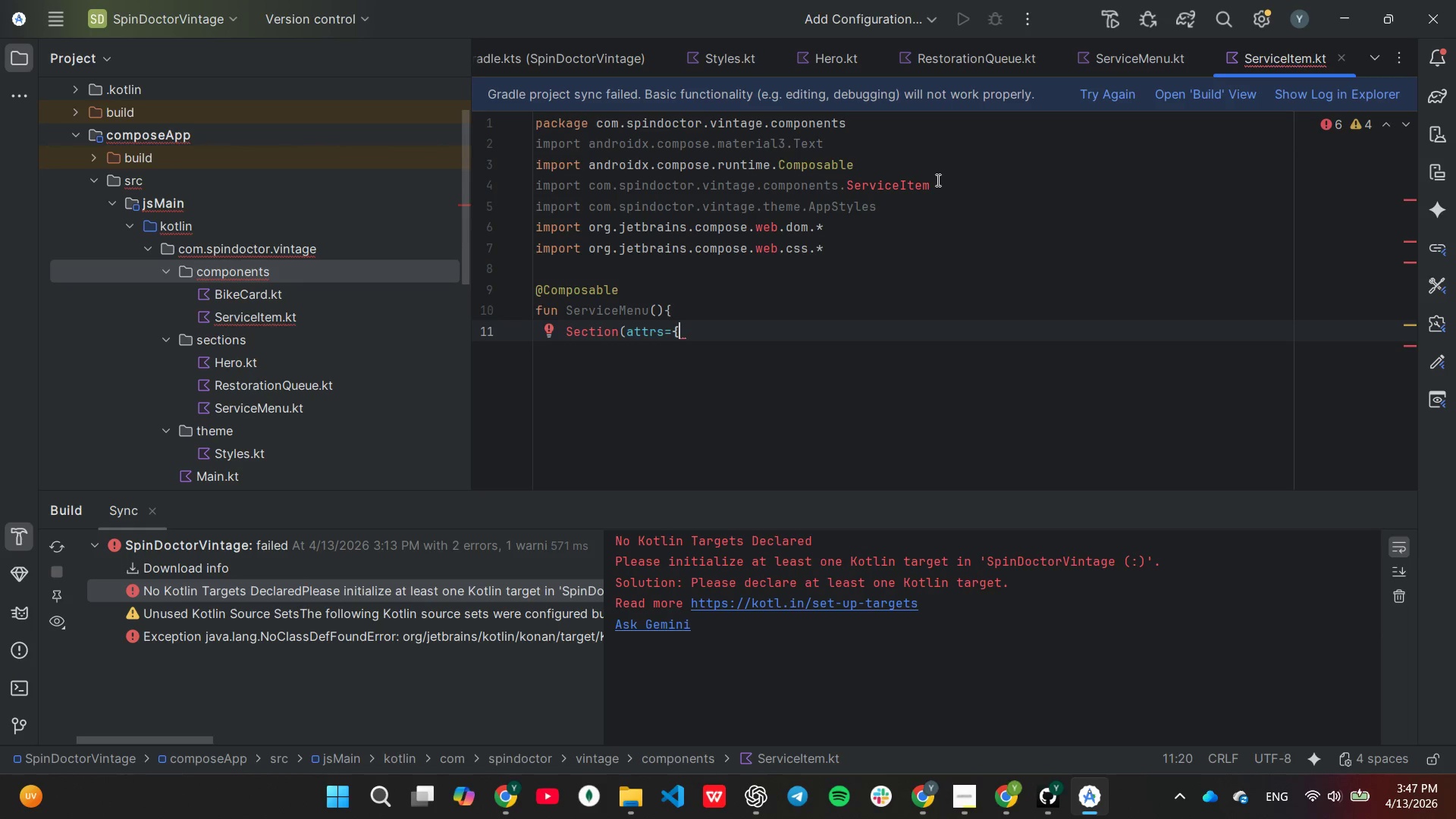 
double_click([939, 186])
 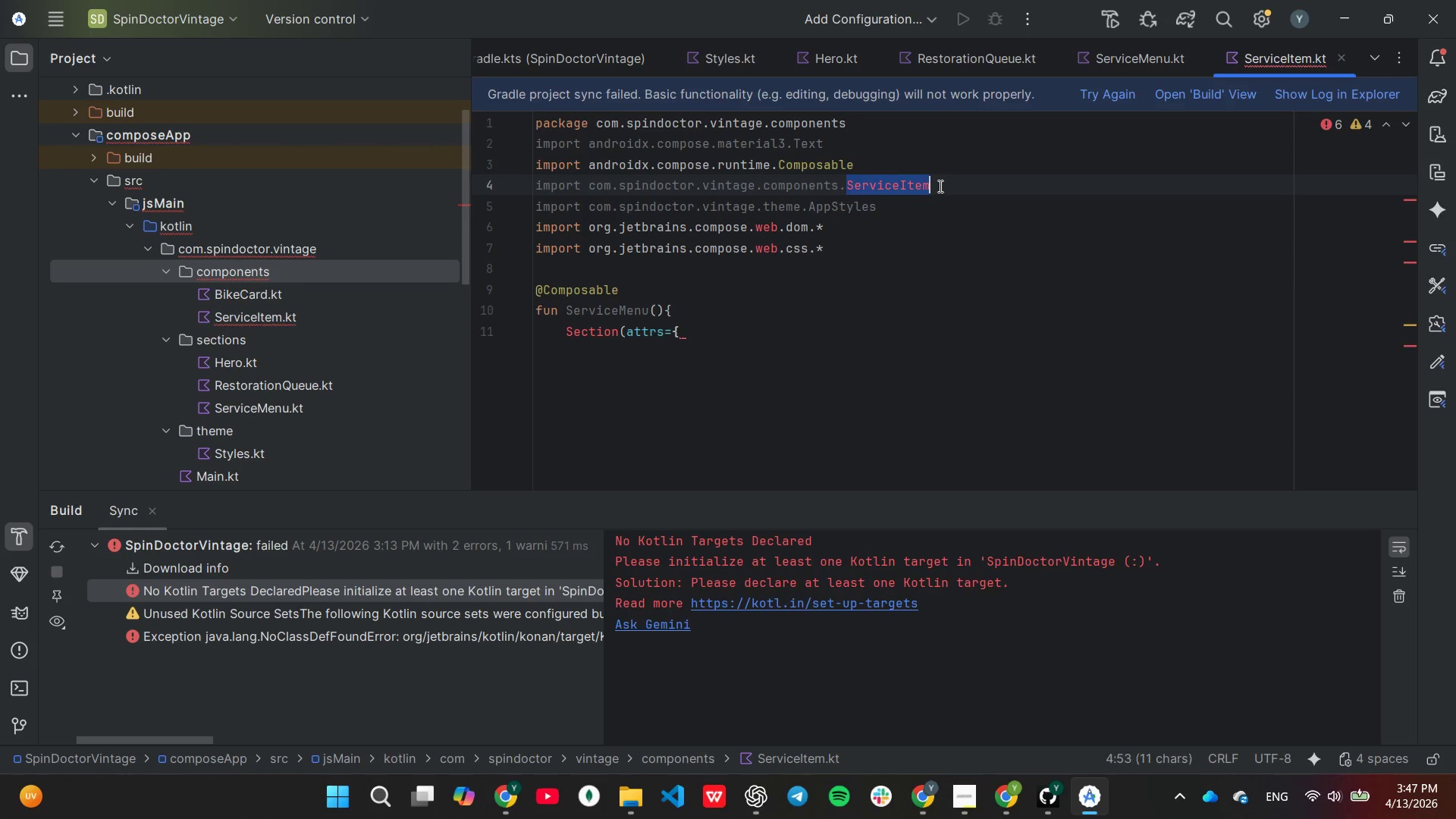 
triple_click([939, 186])
 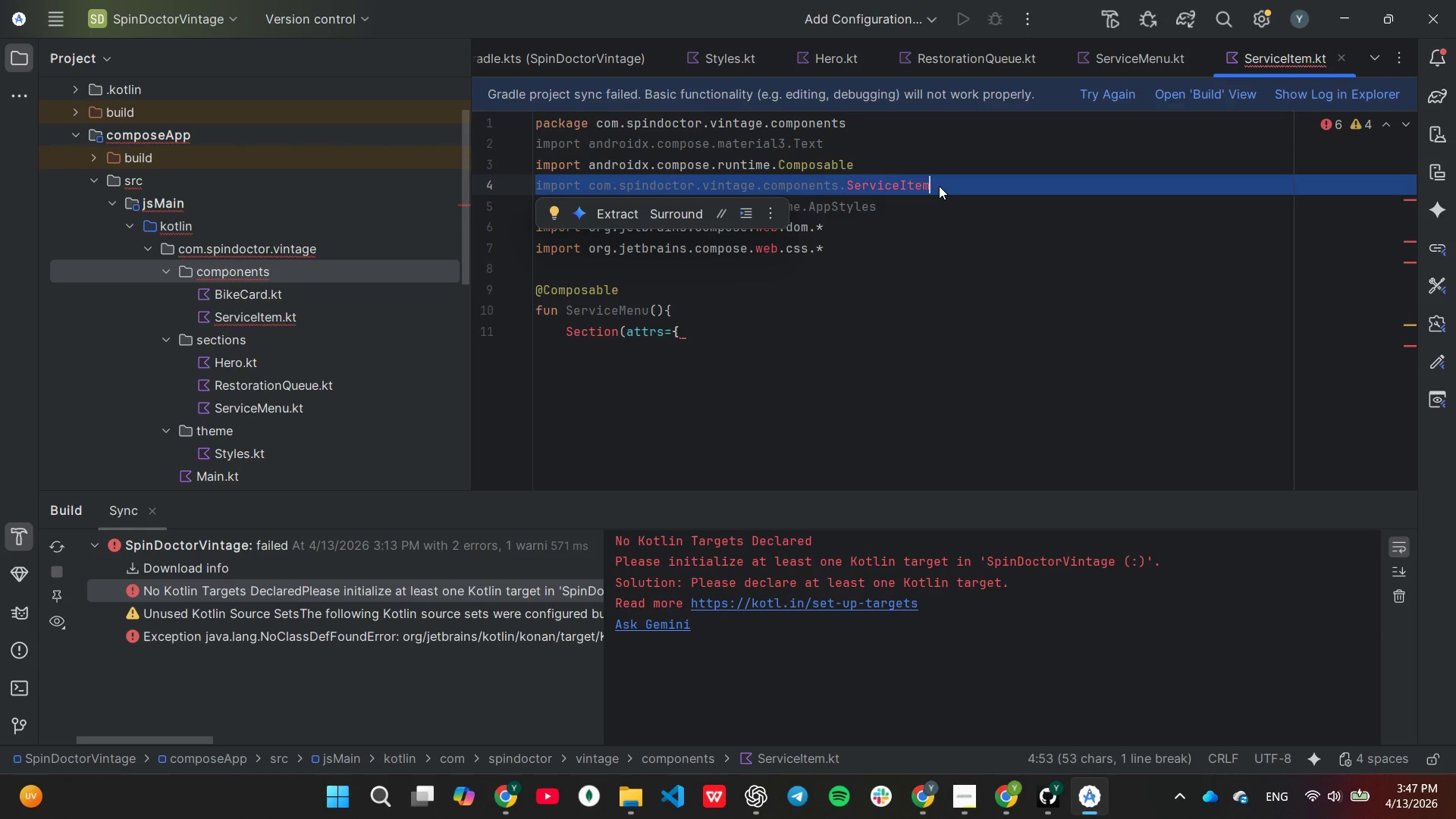 
key(Backspace)
 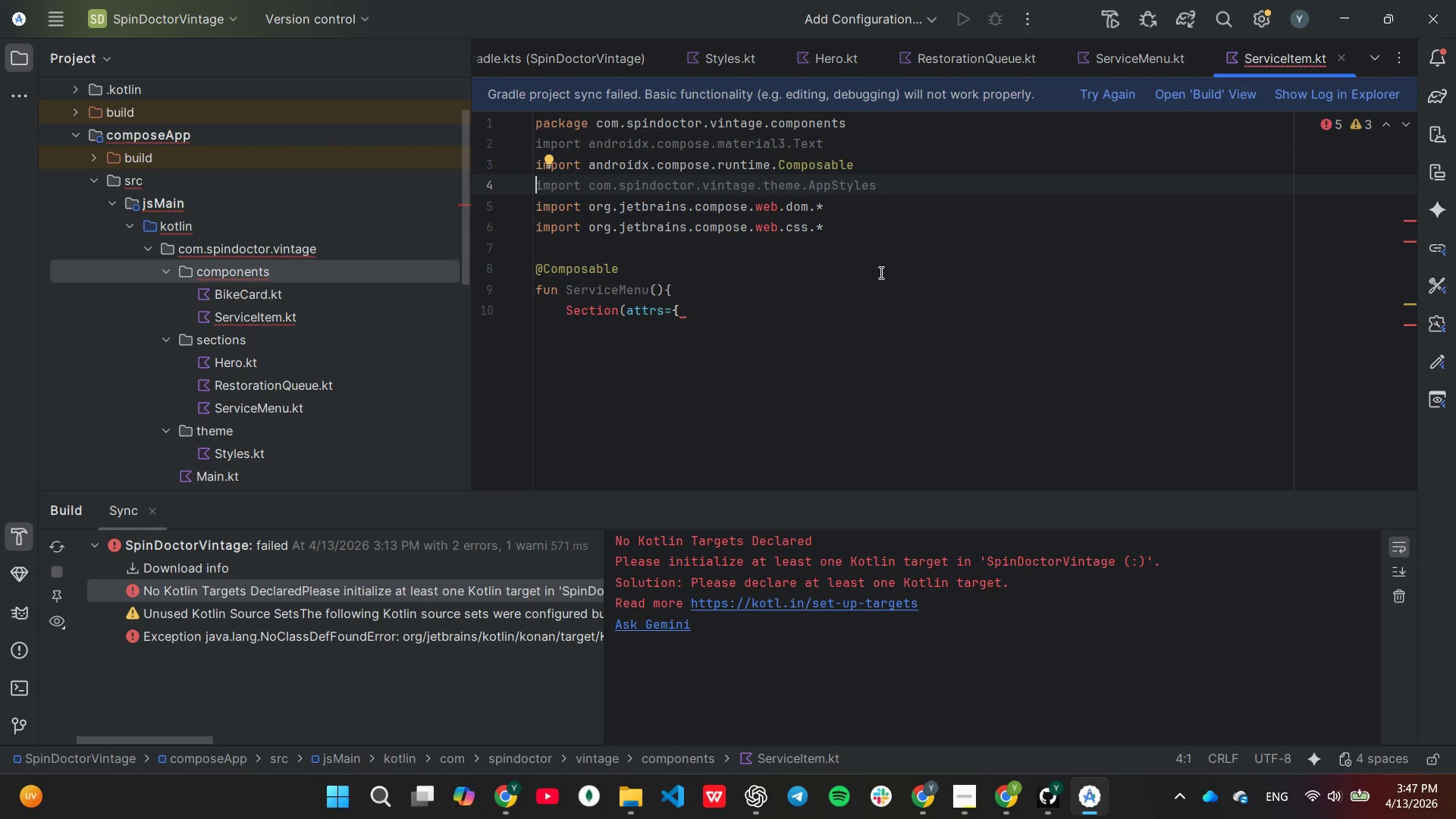 
wait(5.41)
 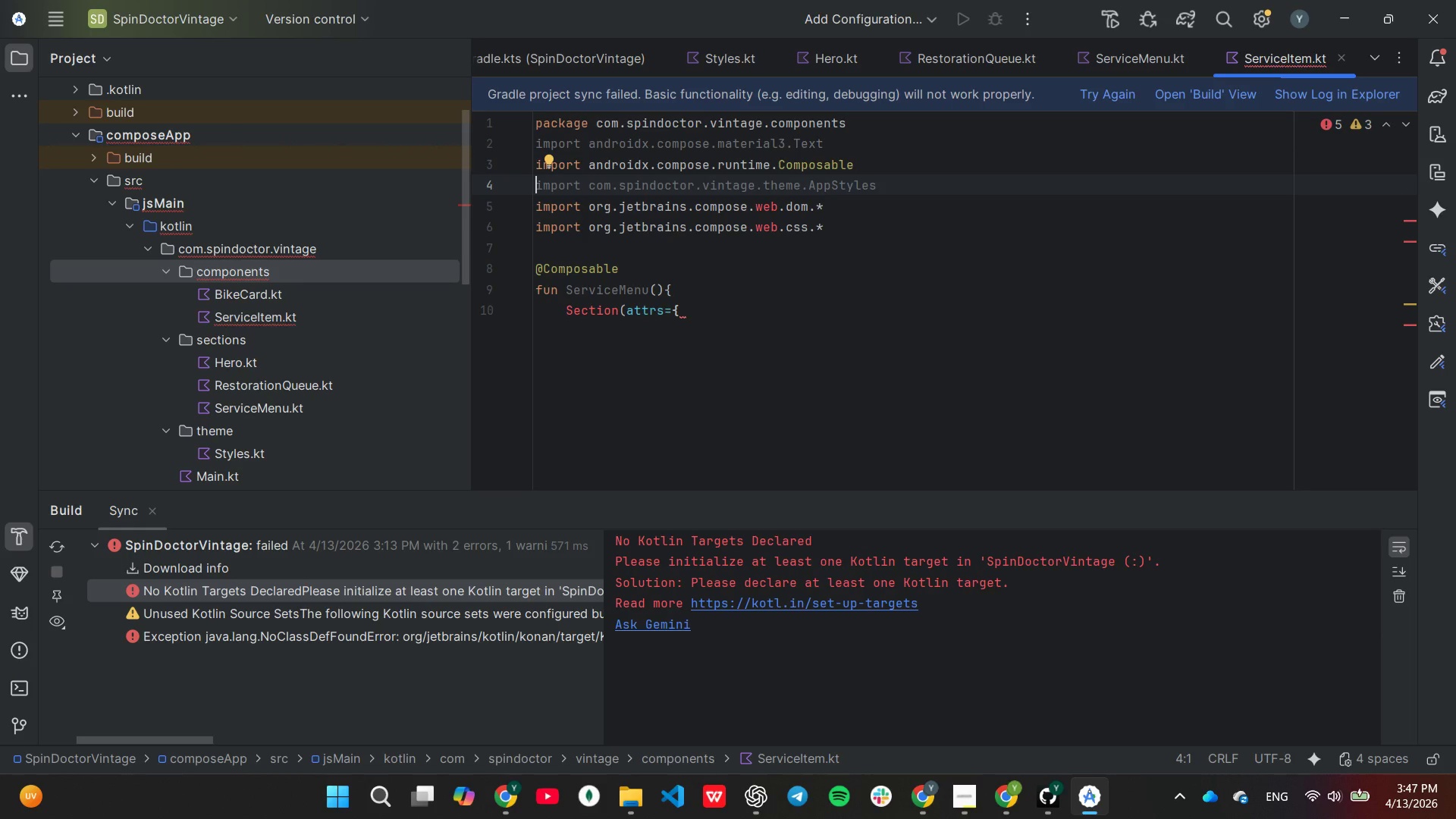 
left_click([654, 290])
 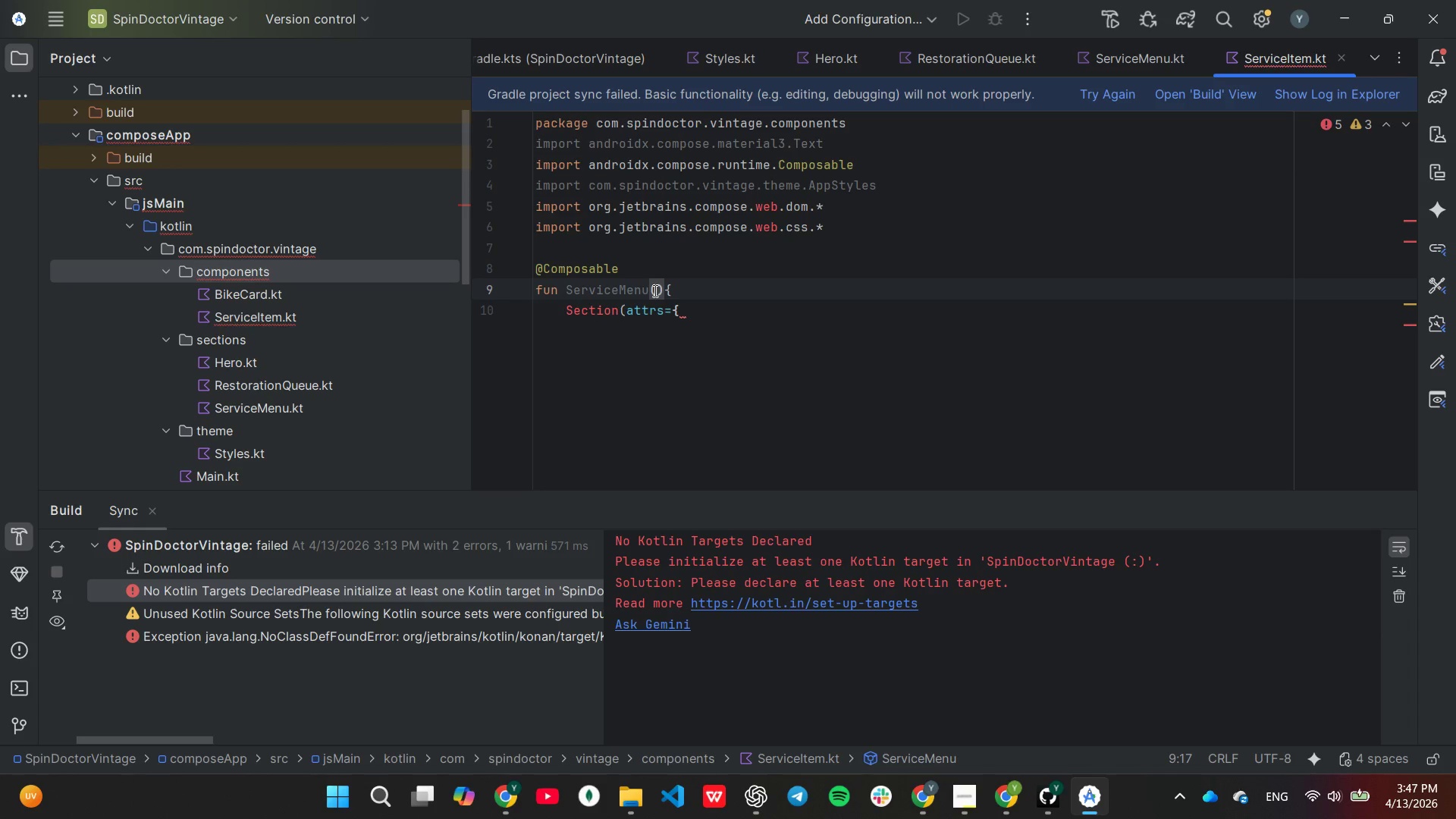 
key(ArrowLeft)
 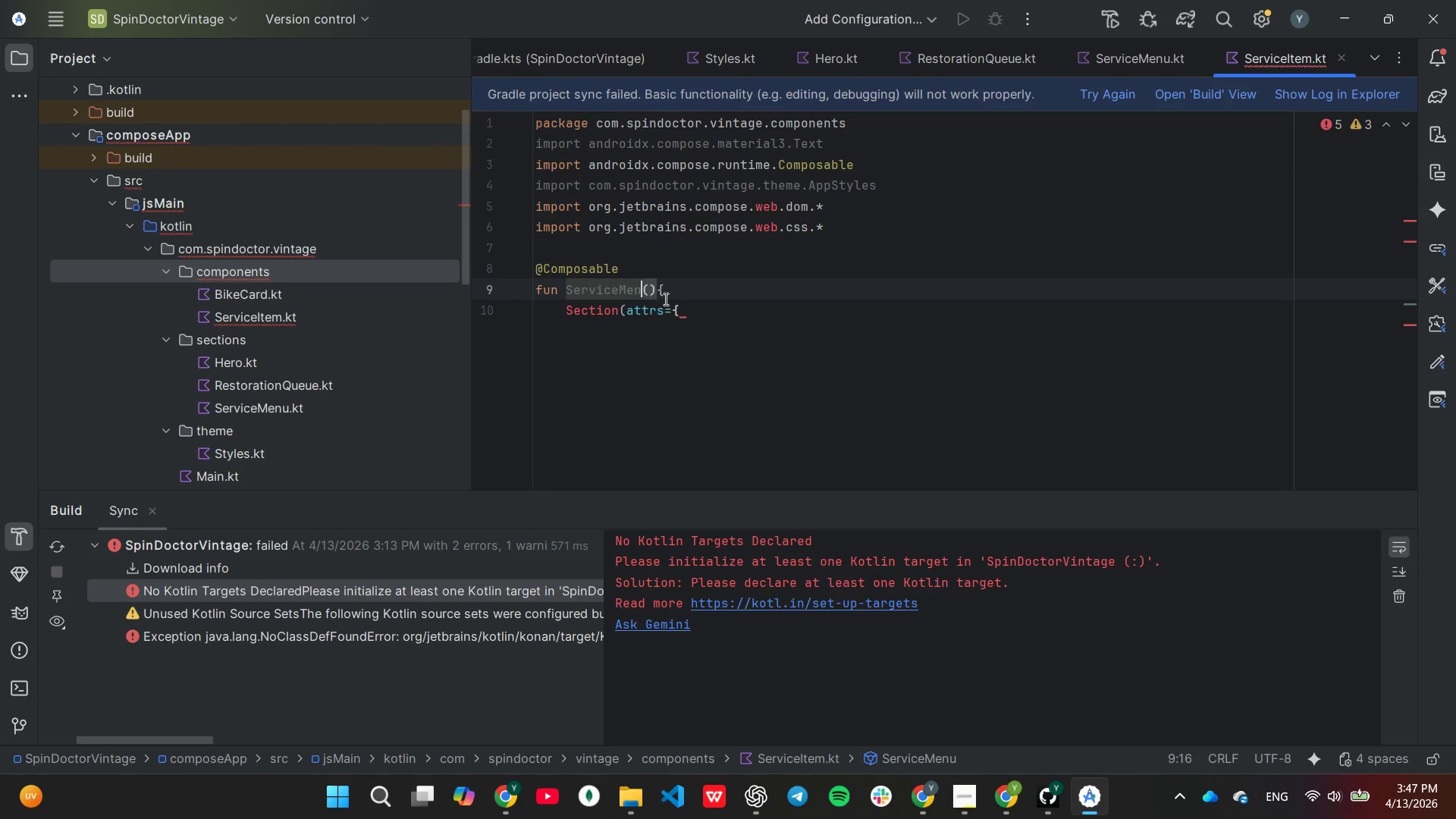 
key(Backspace)
 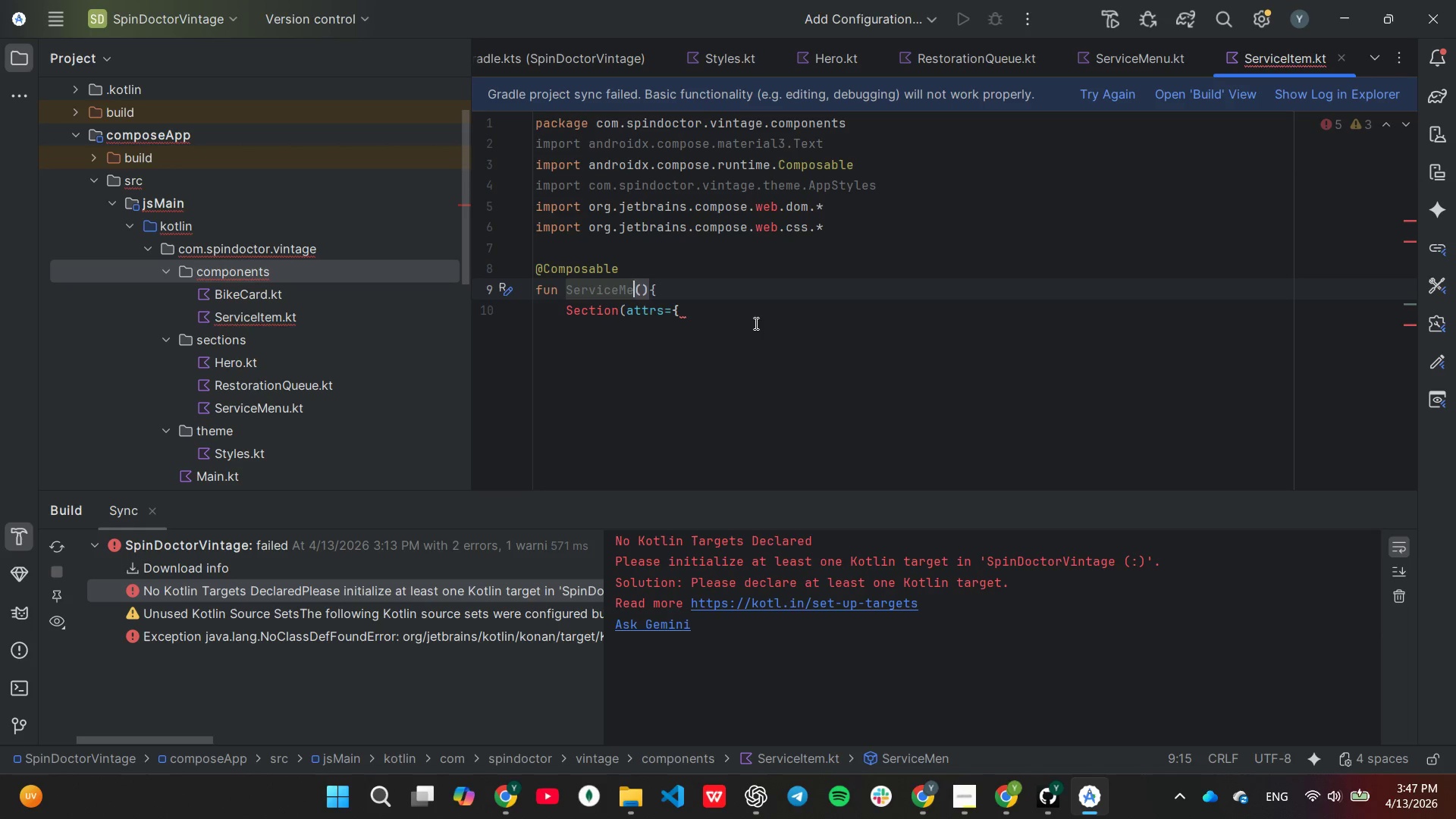 
key(Backspace)
key(Backspace)
key(Backspace)
type(Item)
 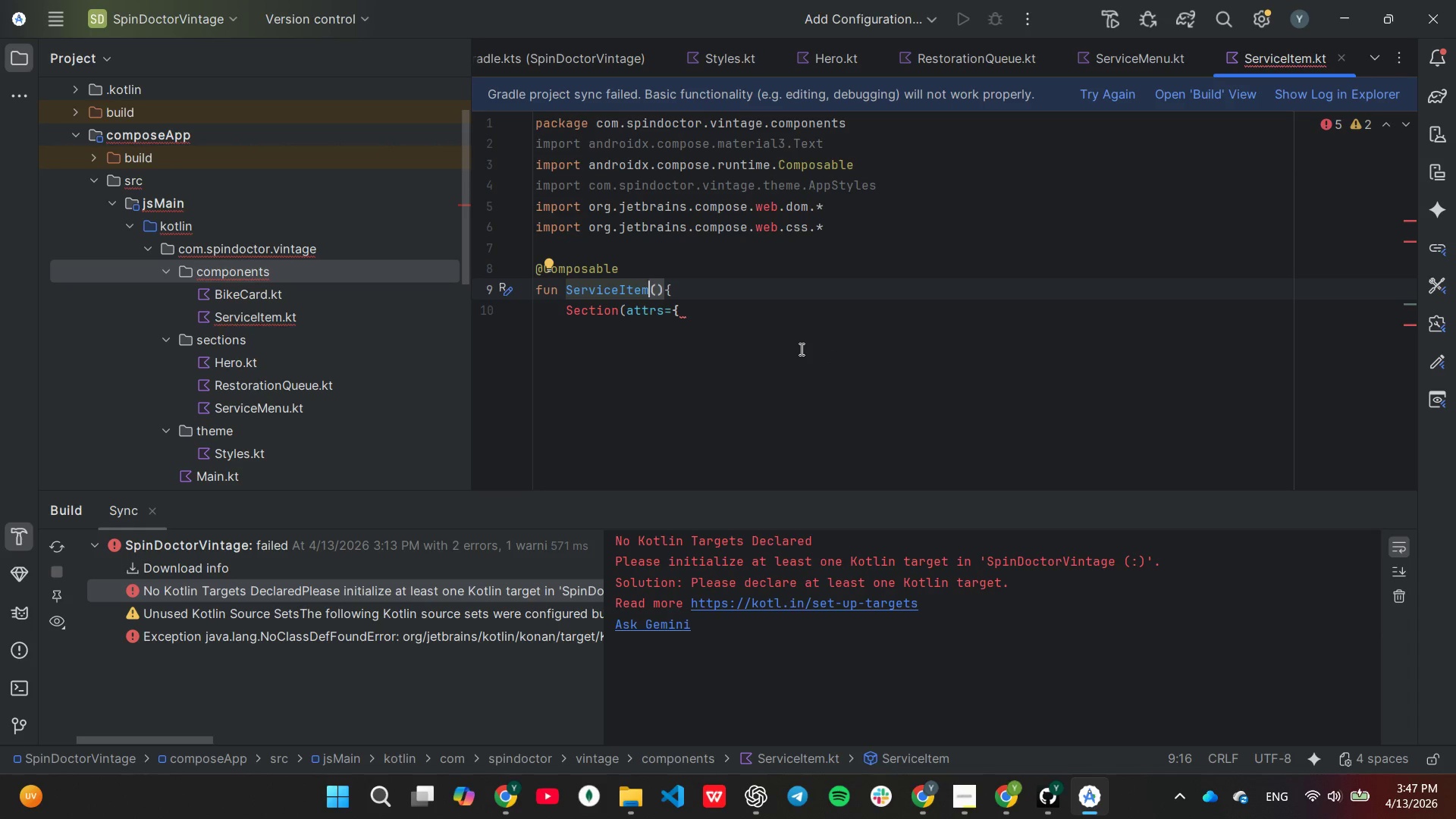 
key(ArrowRight)
 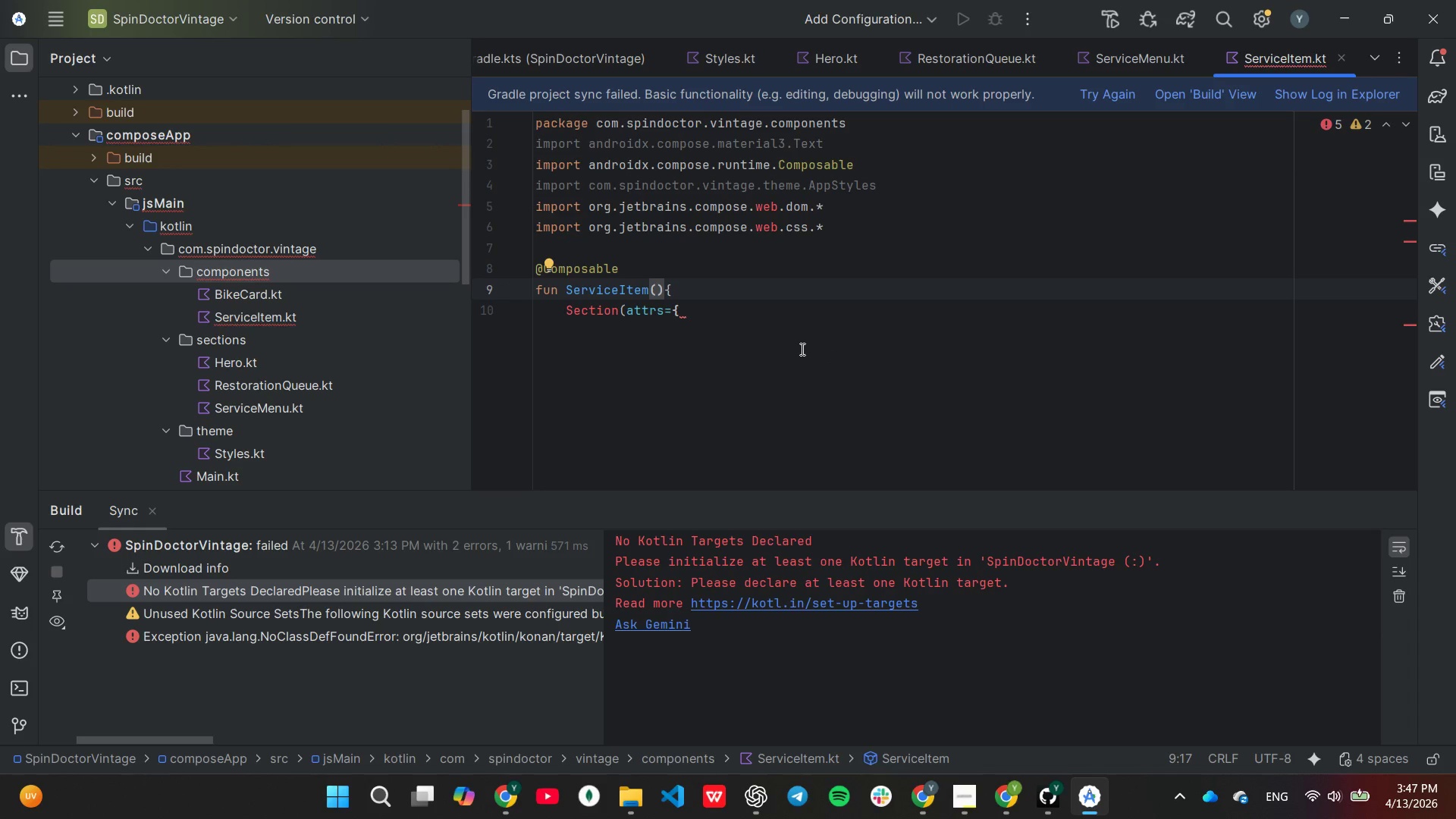 
type(title)
key(Tab)
 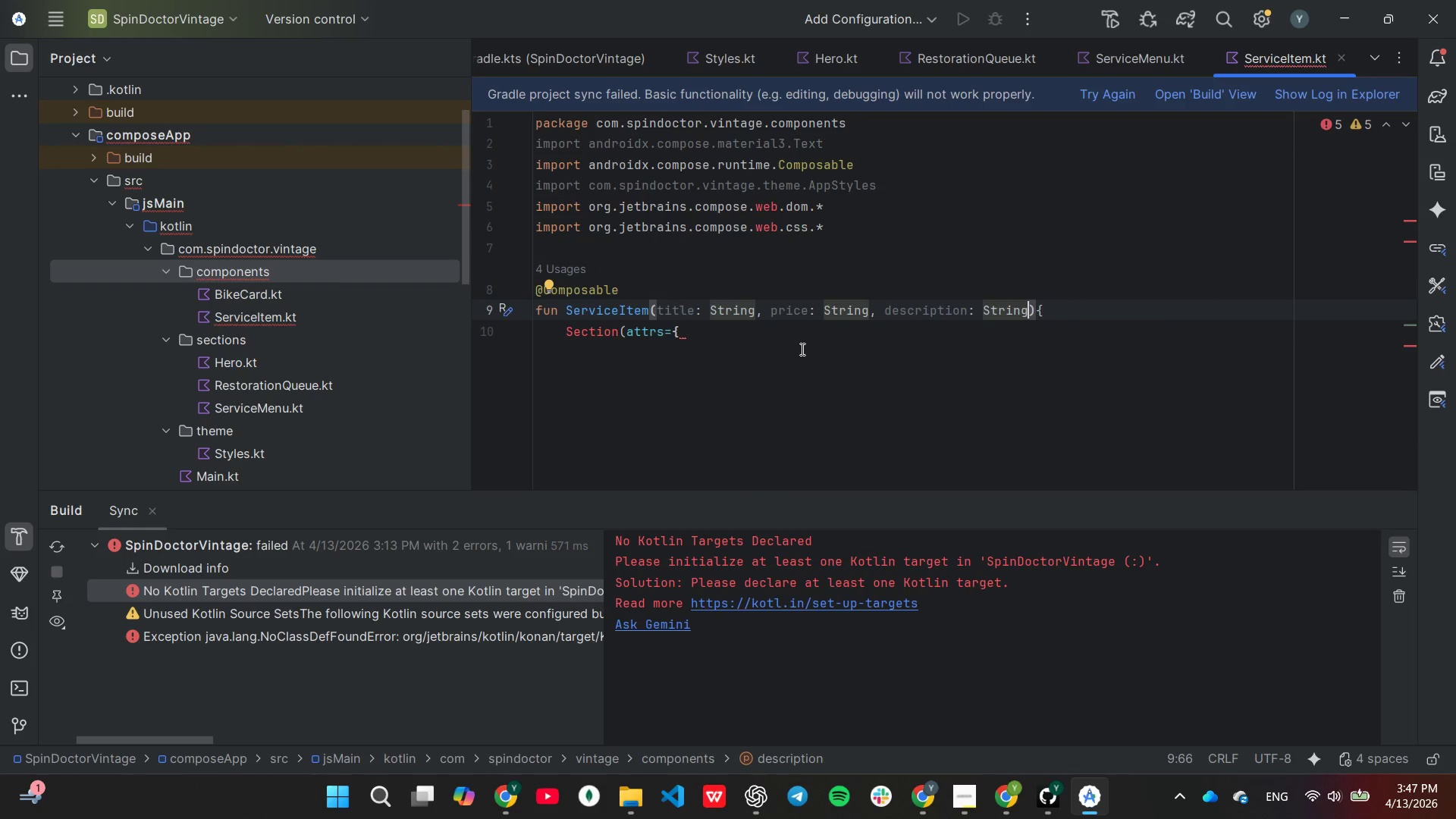 
hold_key(key=ArrowLeft, duration=0.84)
 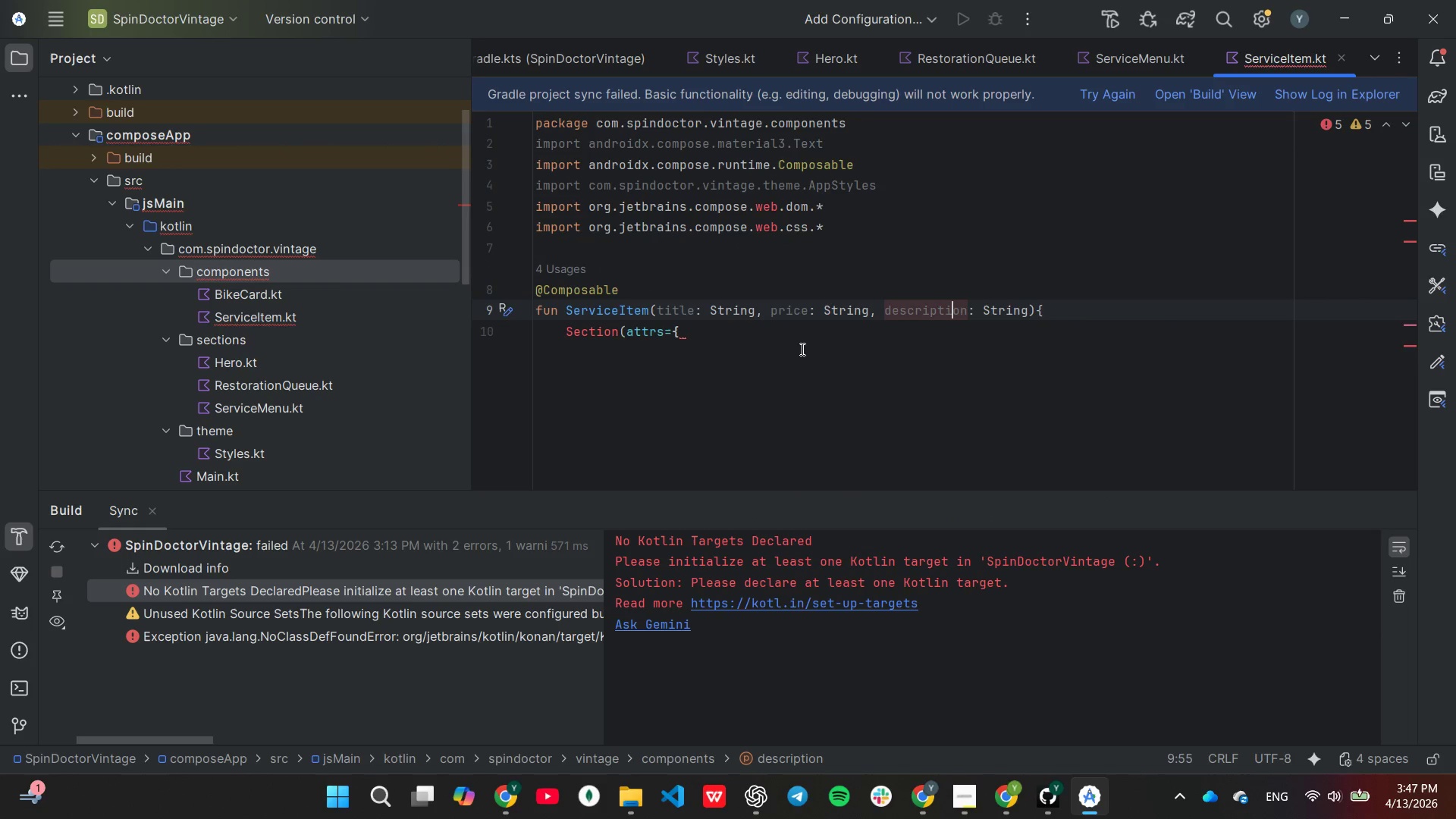 
key(ArrowRight)
 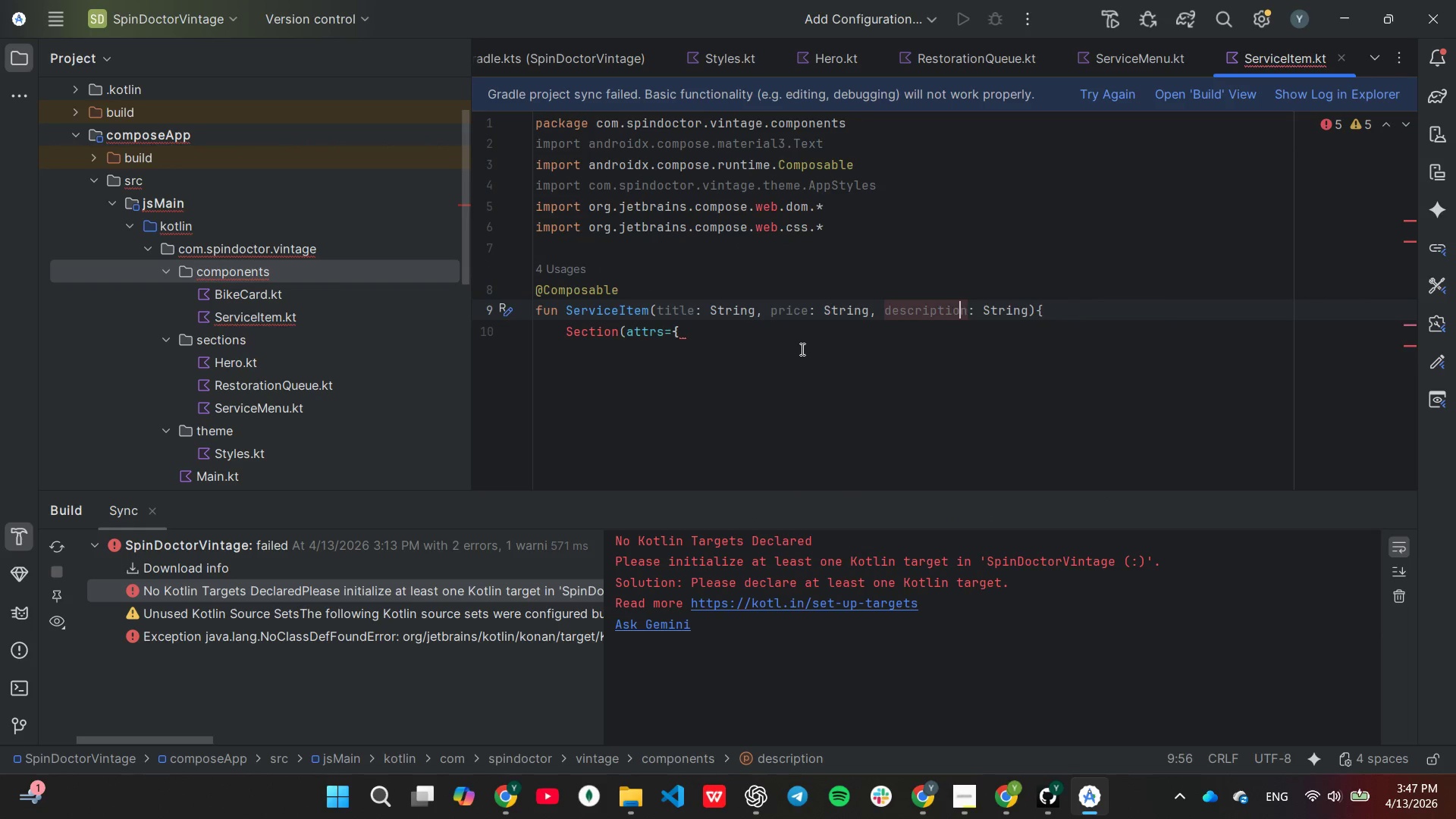 
key(ArrowRight)
 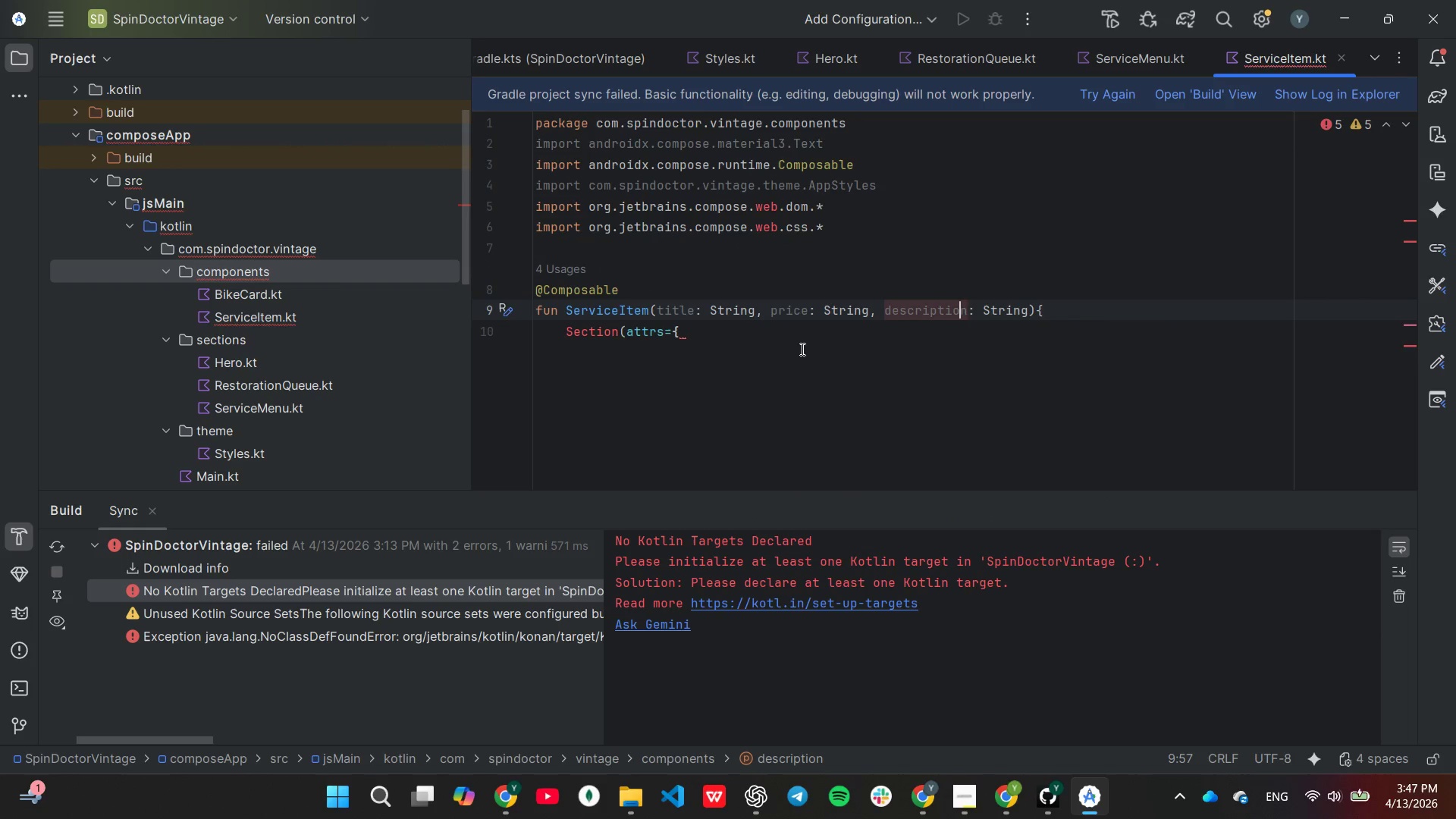 
key(ArrowRight)
 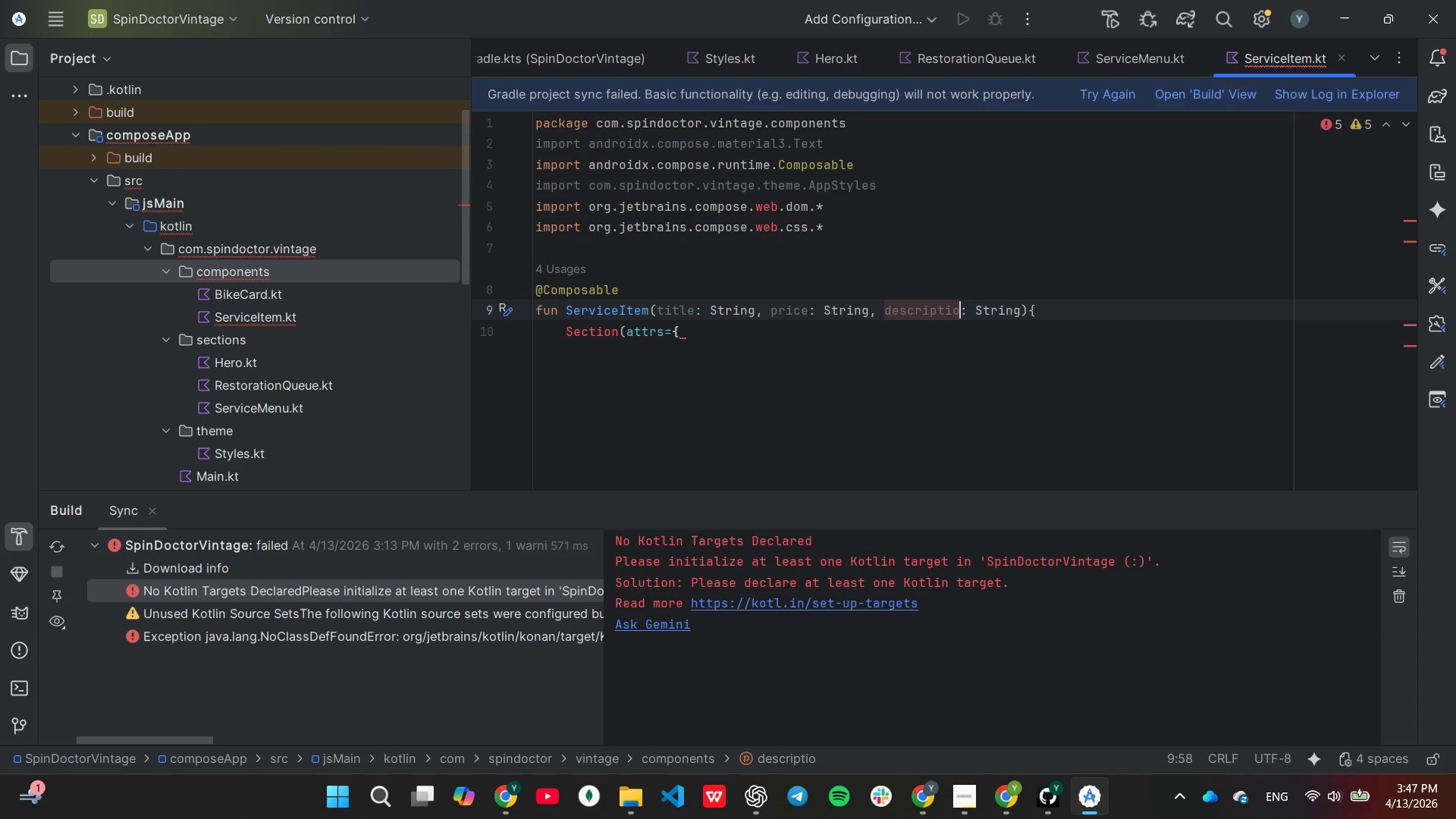 
key(Backspace)
key(Backspace)
key(Backspace)
key(Backspace)
key(Backspace)
key(Backspace)
key(Backspace)
key(Backspace)
key(Backspace)
type(tal)
key(Backspace)
type(il)
 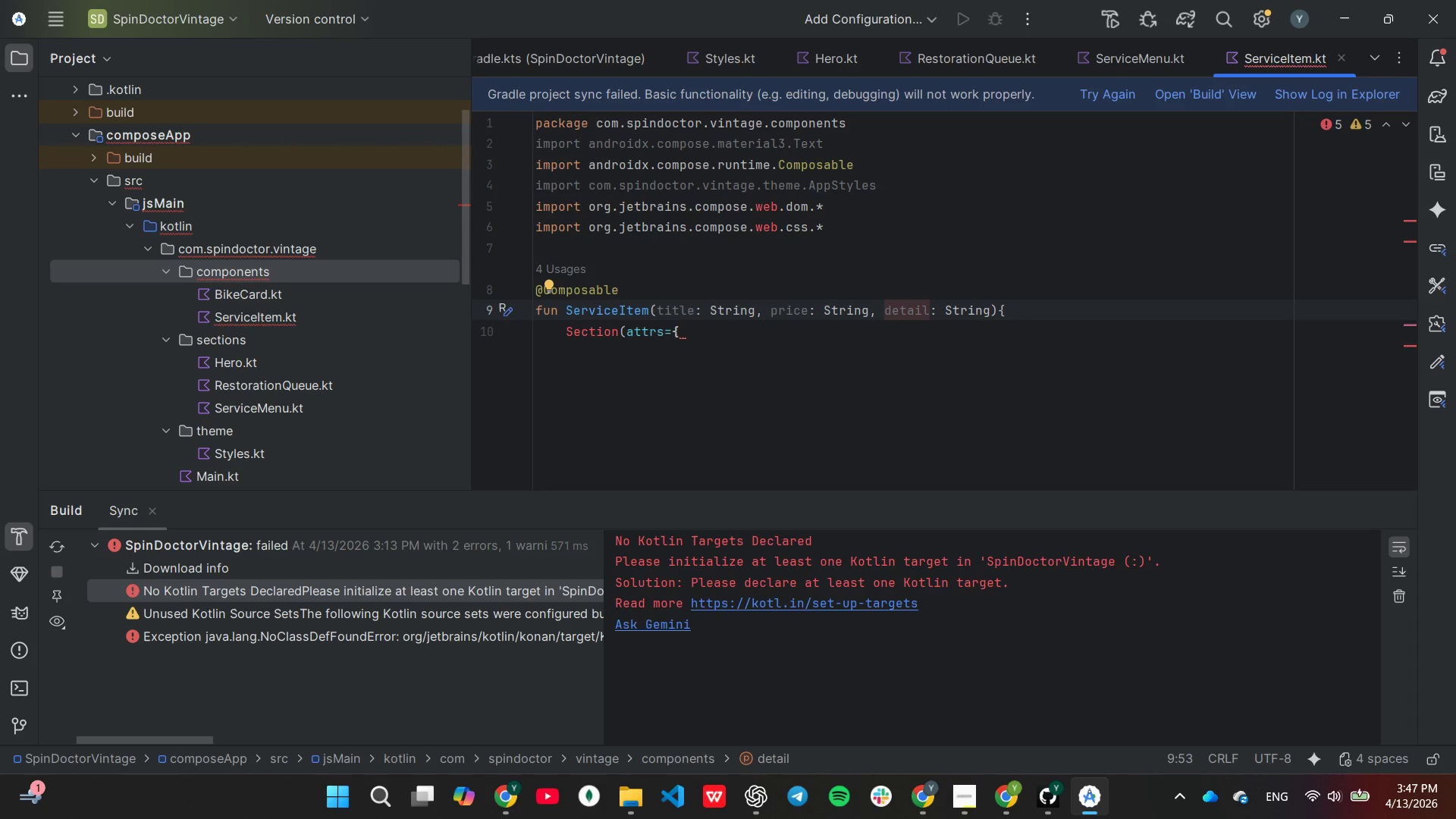 
wait(6.06)
 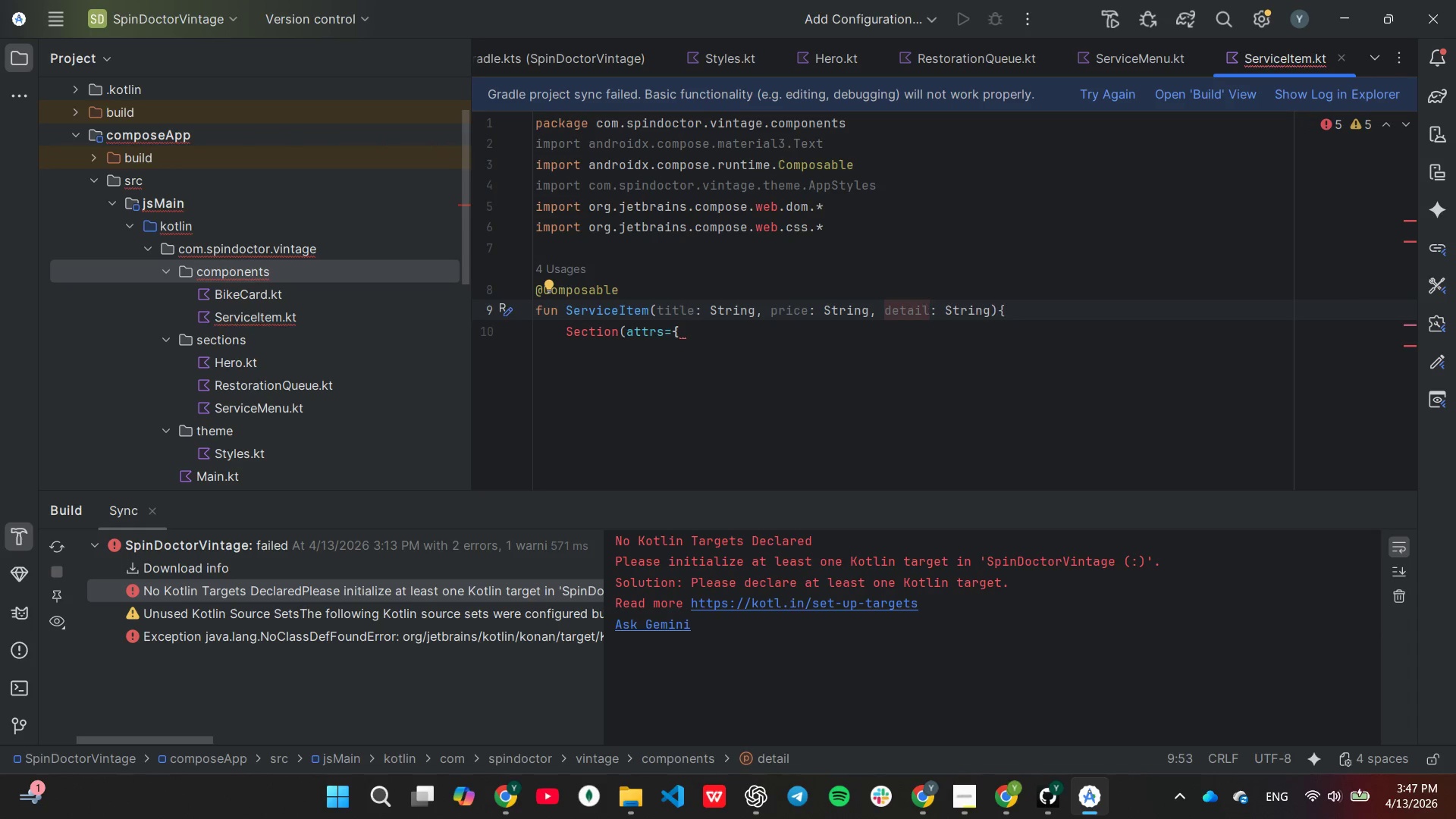 
hold_key(key=Backspace, duration=0.78)
 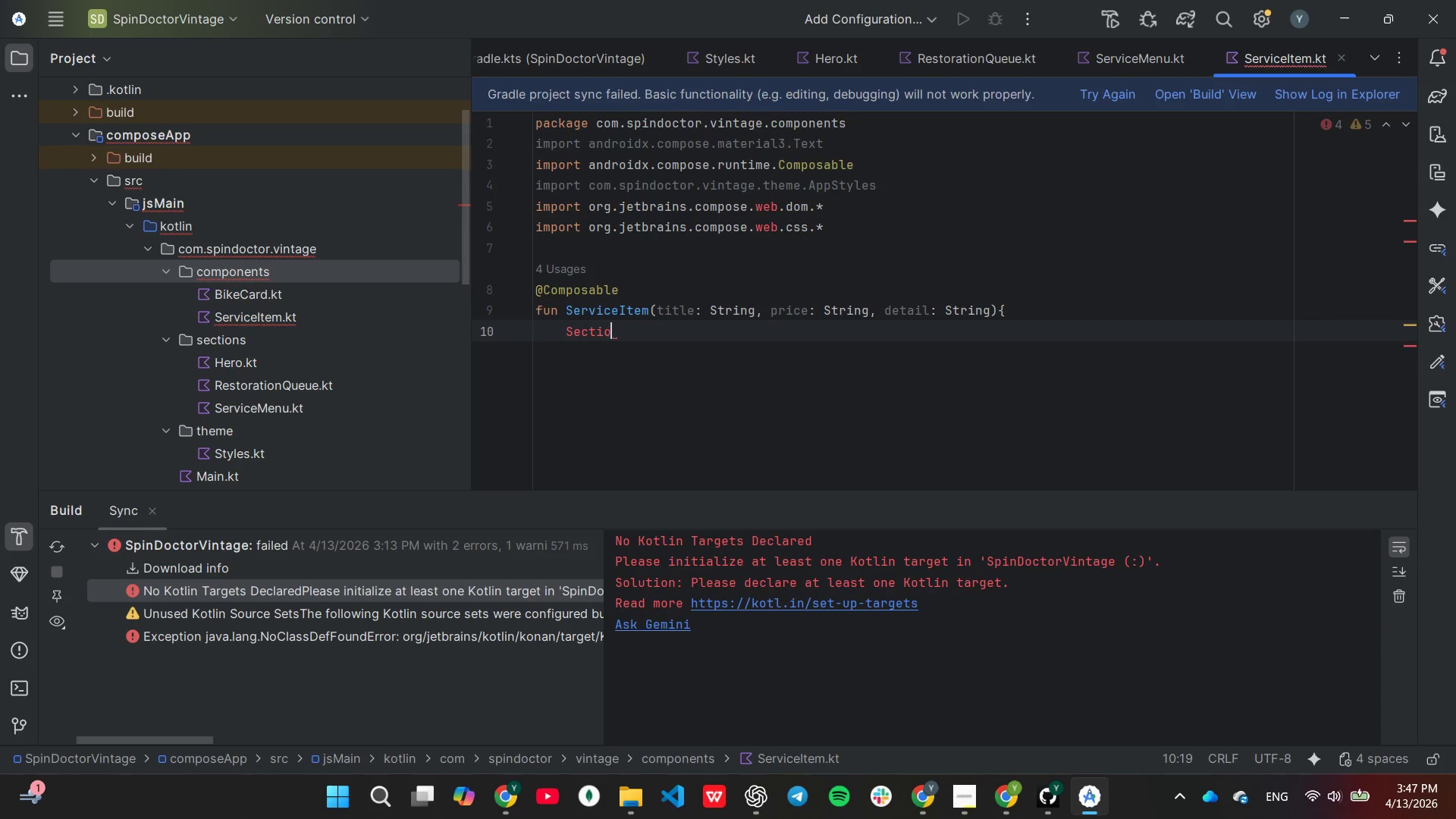 
key(Backspace)
 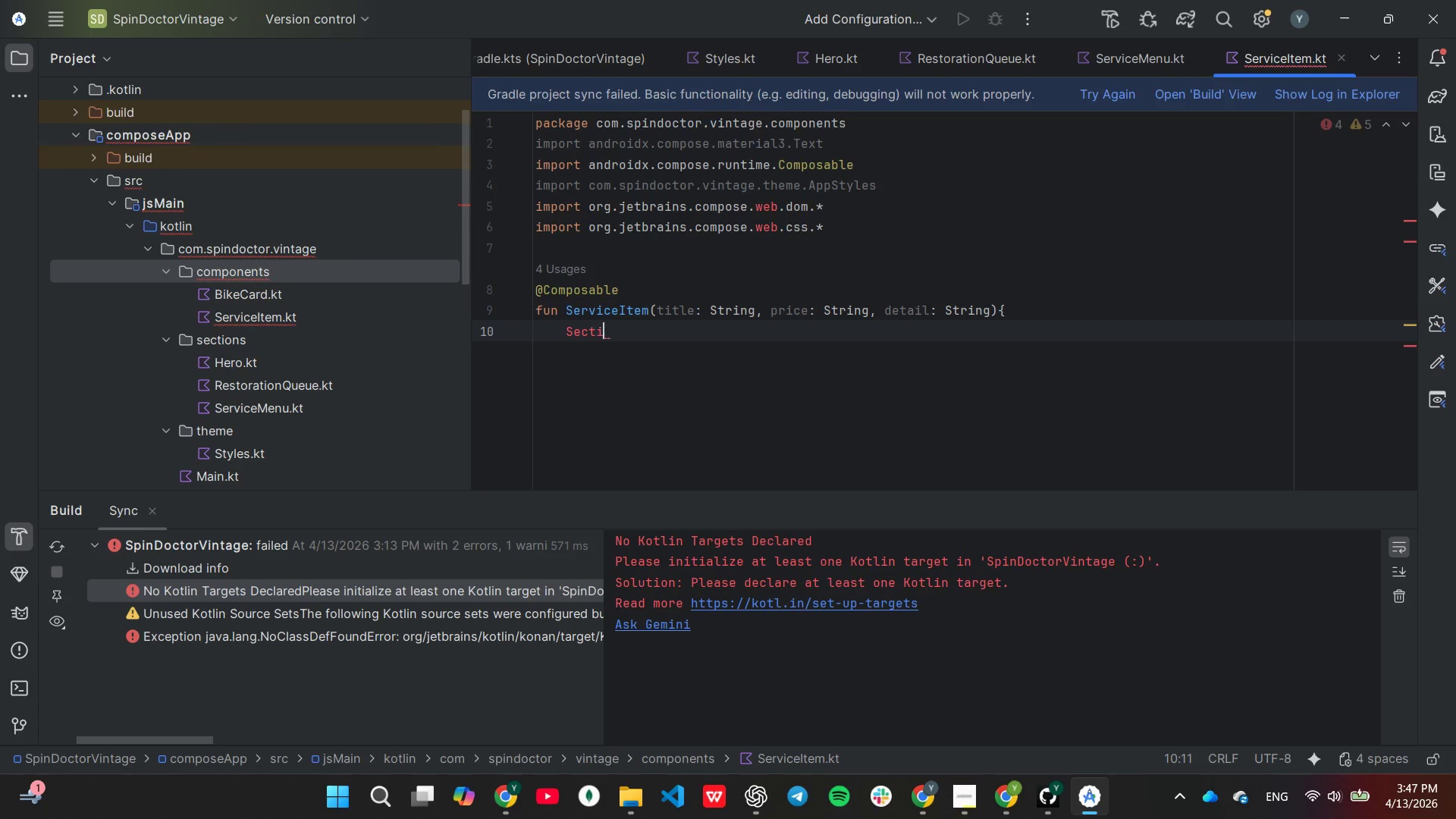 
key(Backspace)
 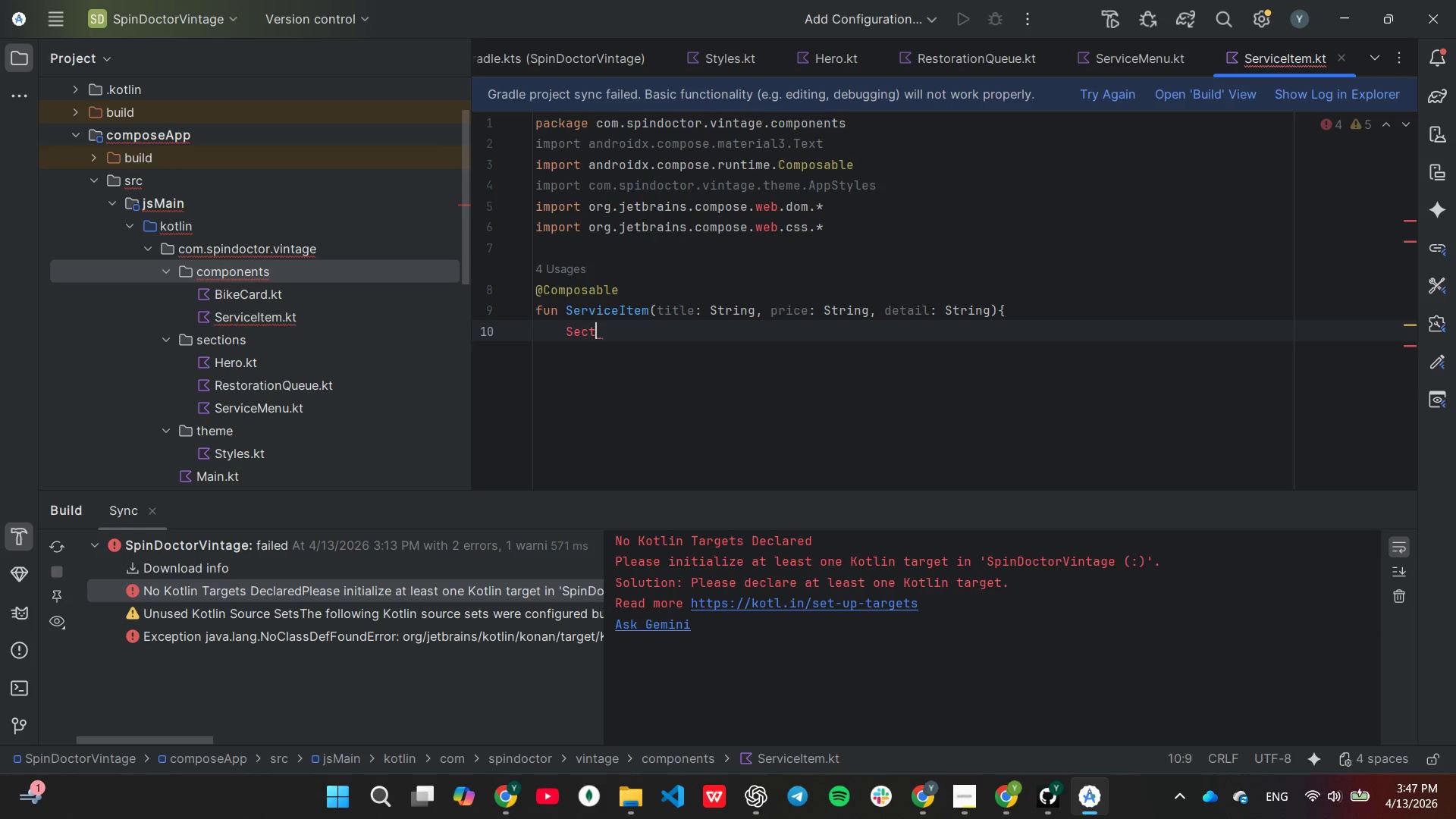 
key(Backspace)
 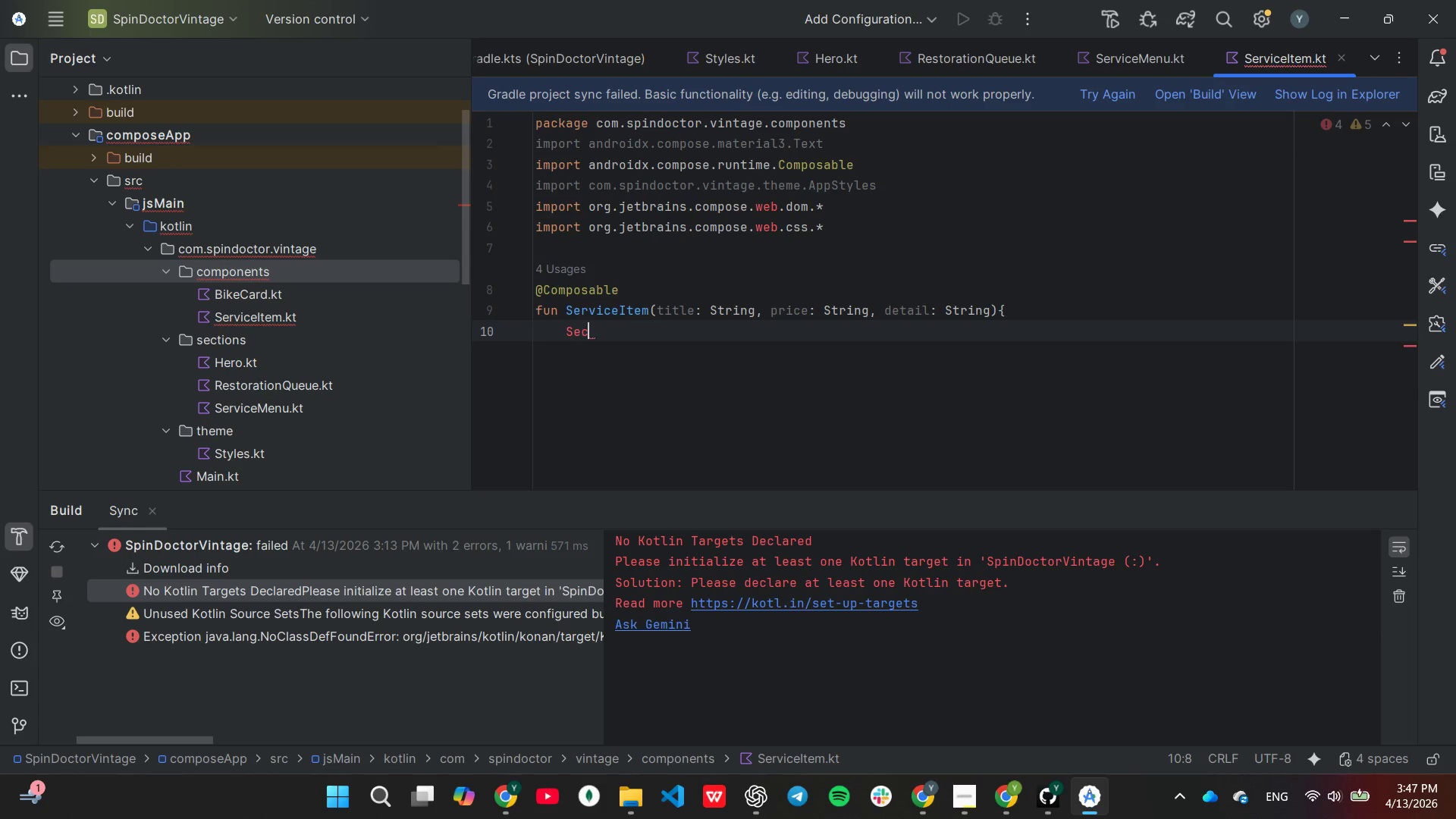 
key(Backspace)
 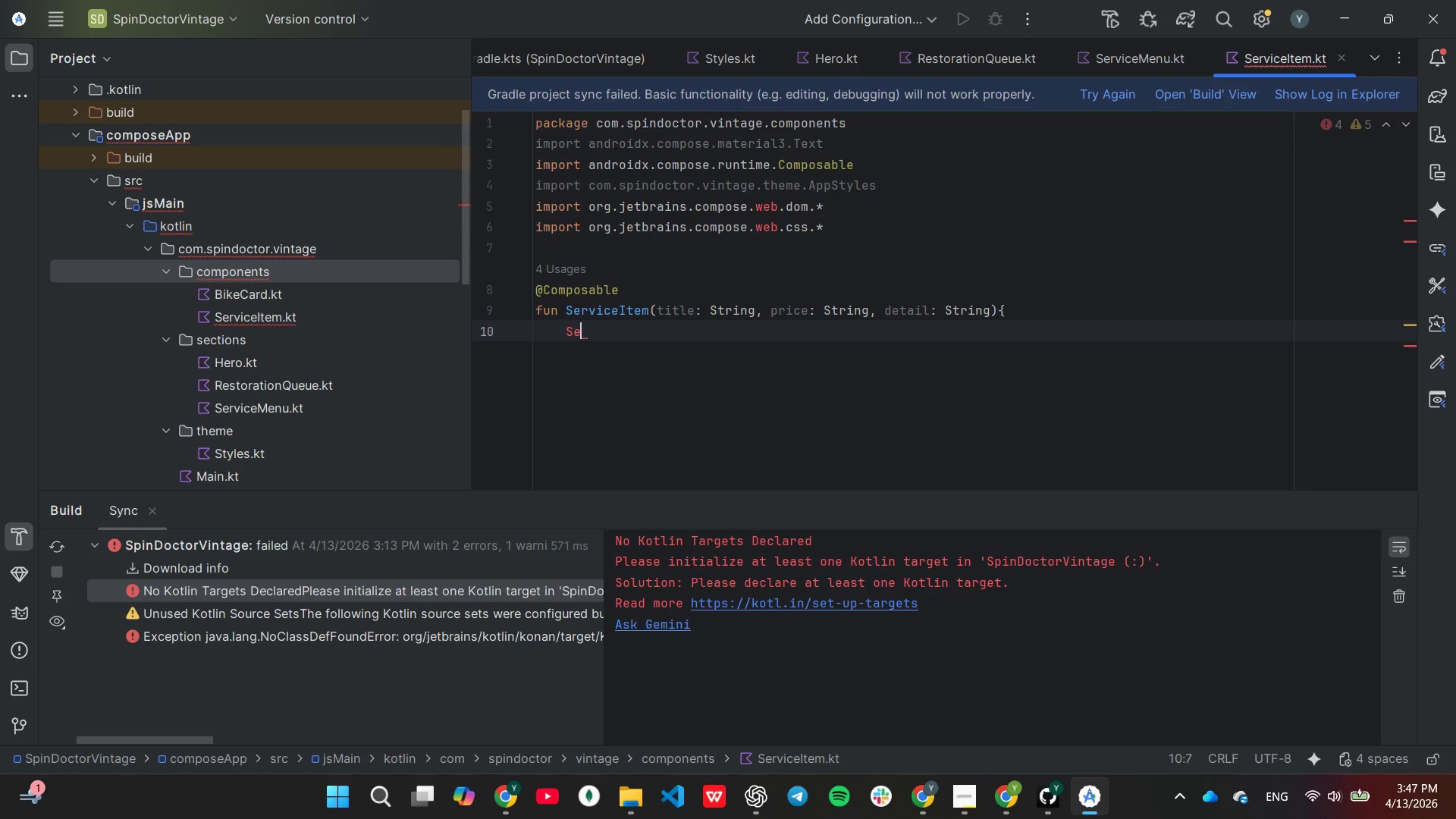 
key(Backspace)
 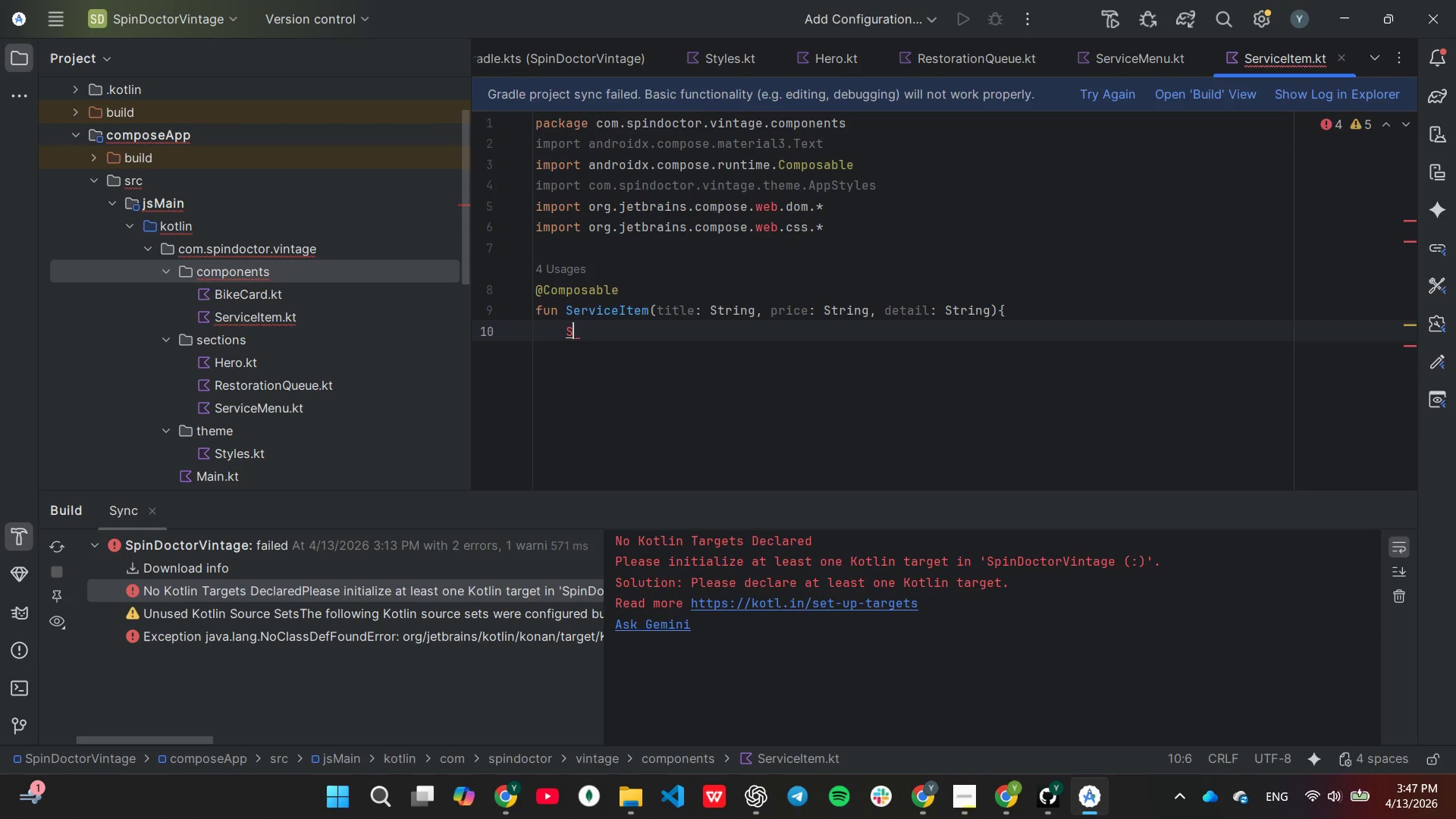 
key(Backspace)
 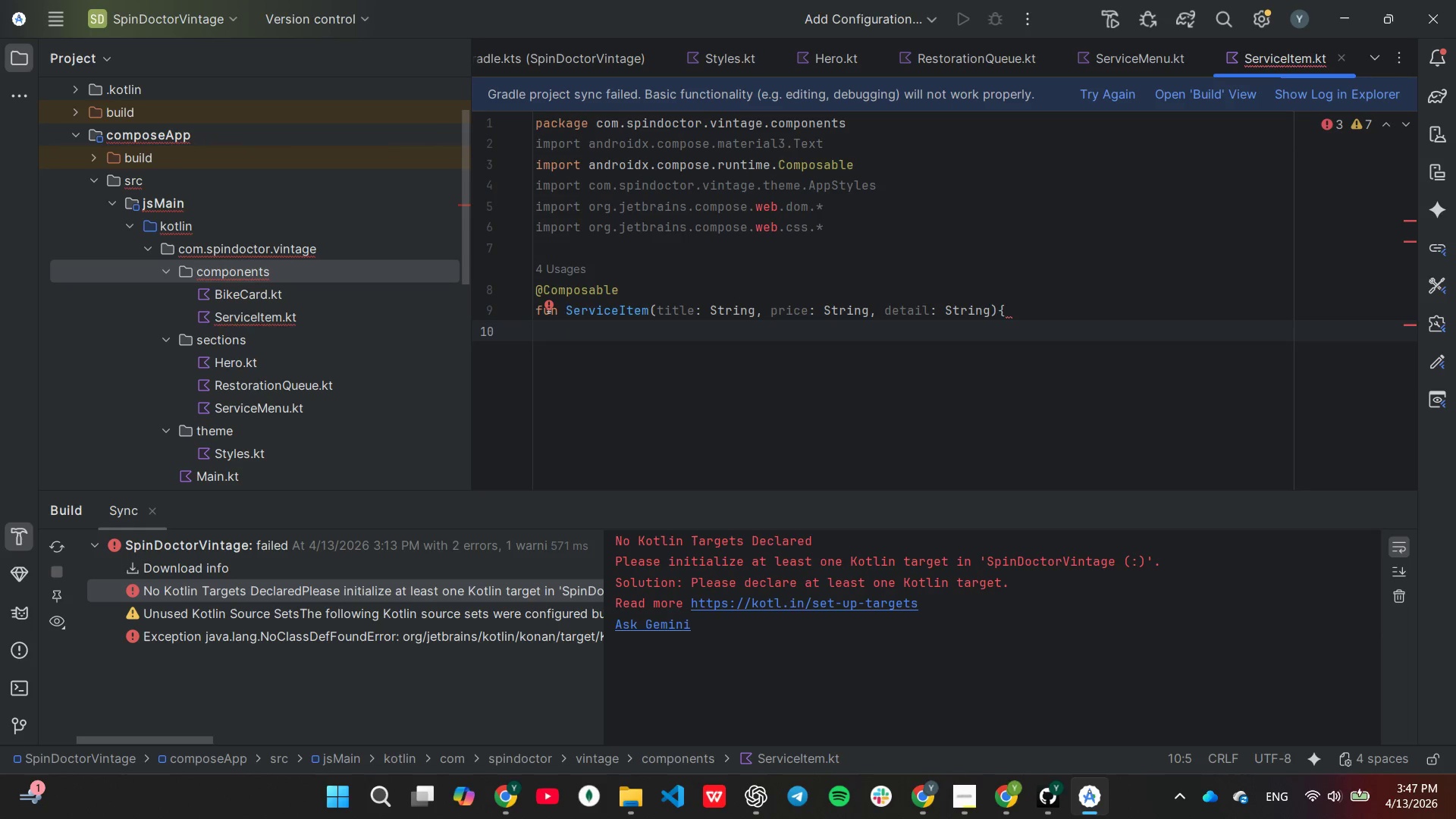 
key(Backspace)
 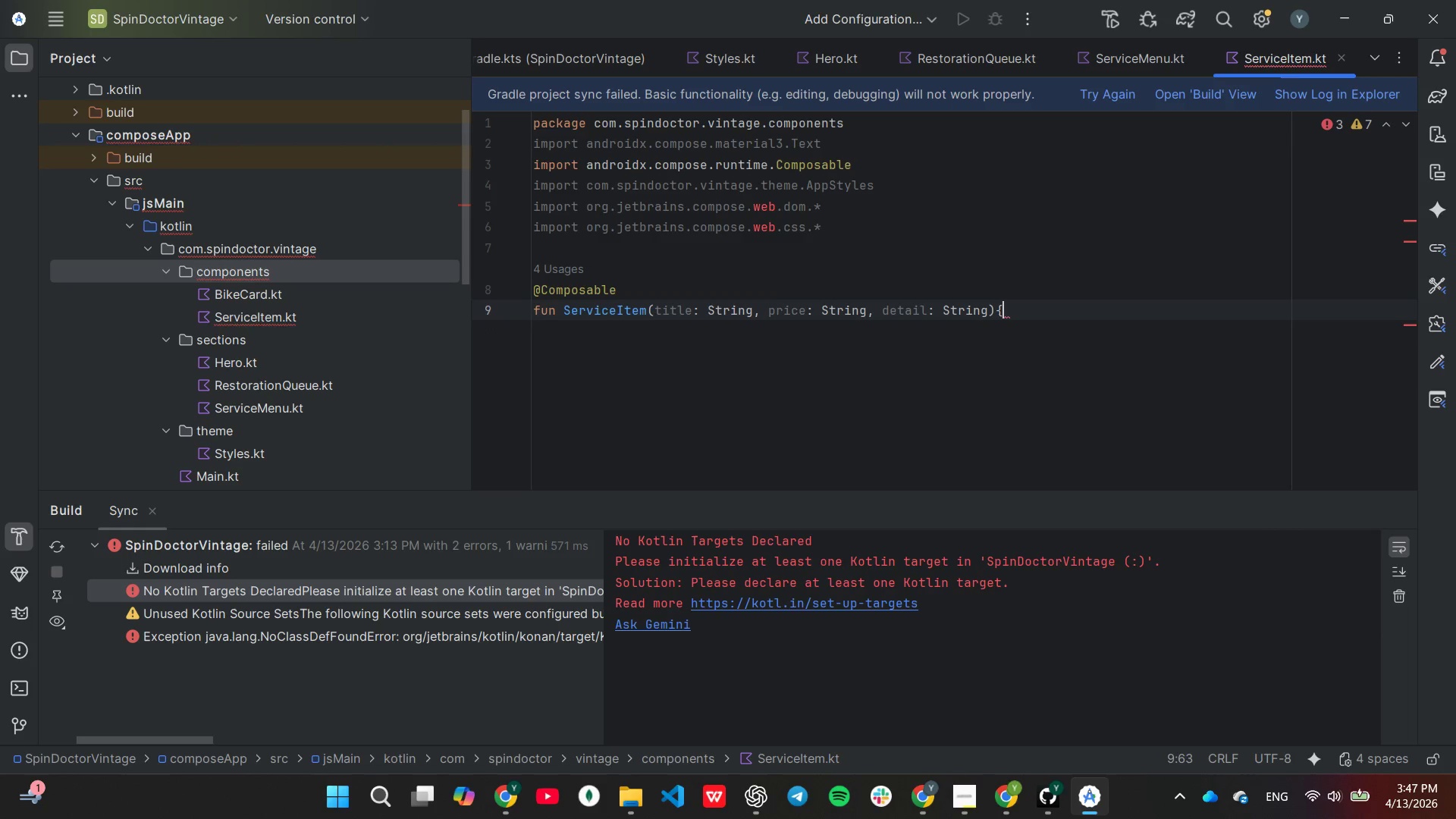 
key(Enter)
 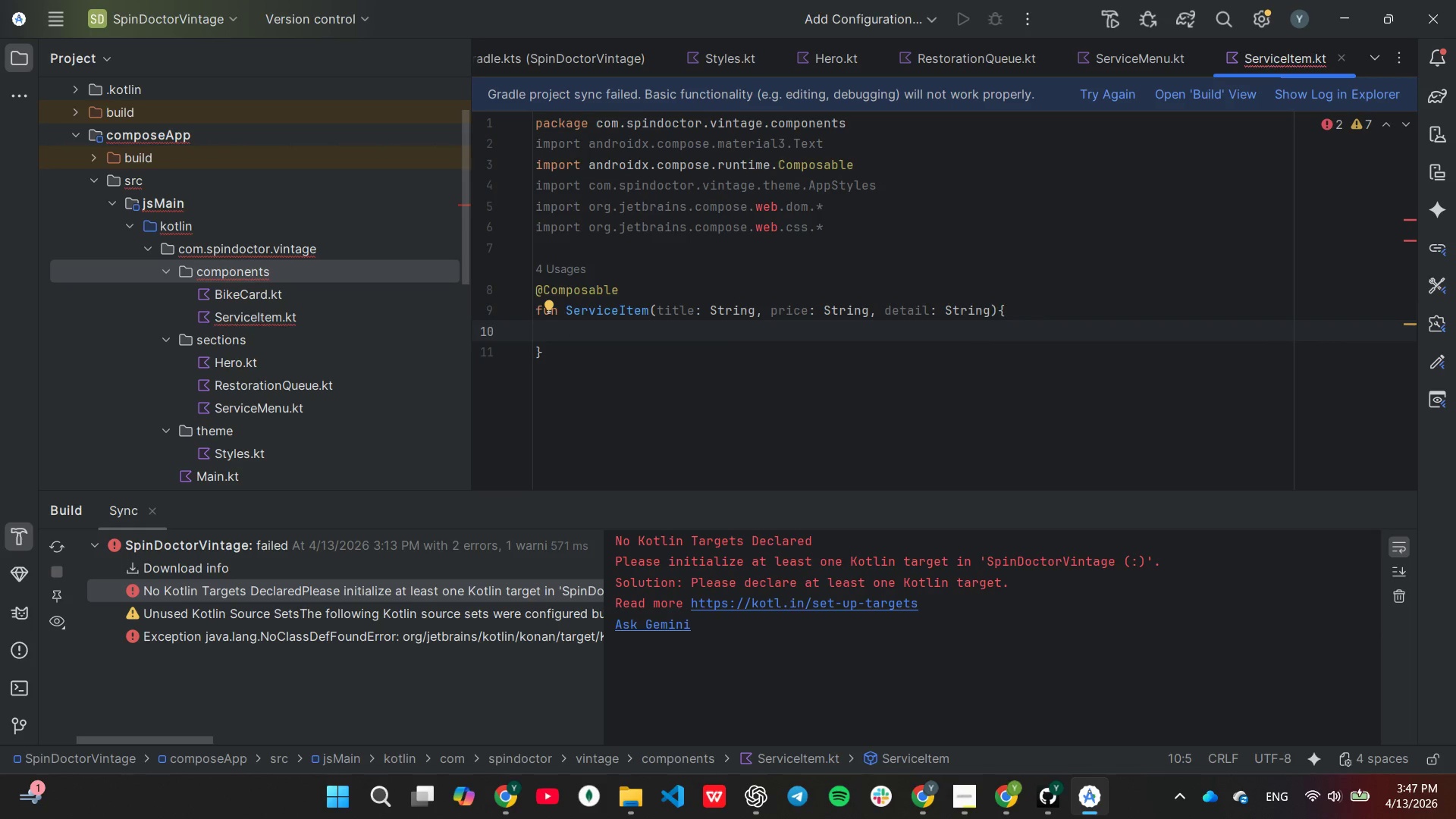 
type(Div9)
key(Backspace)
type((attrs={)
 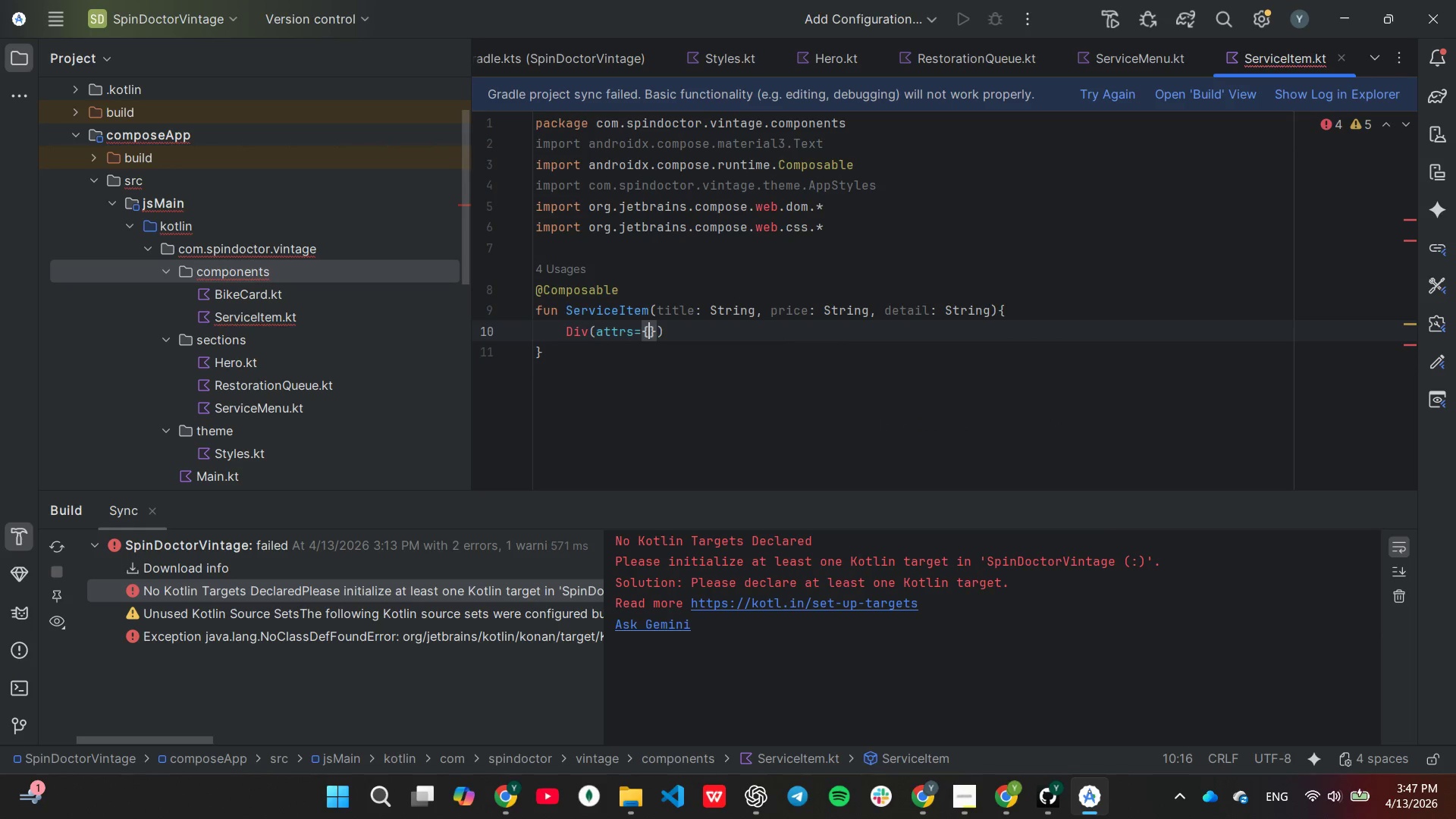 
key(Enter)
 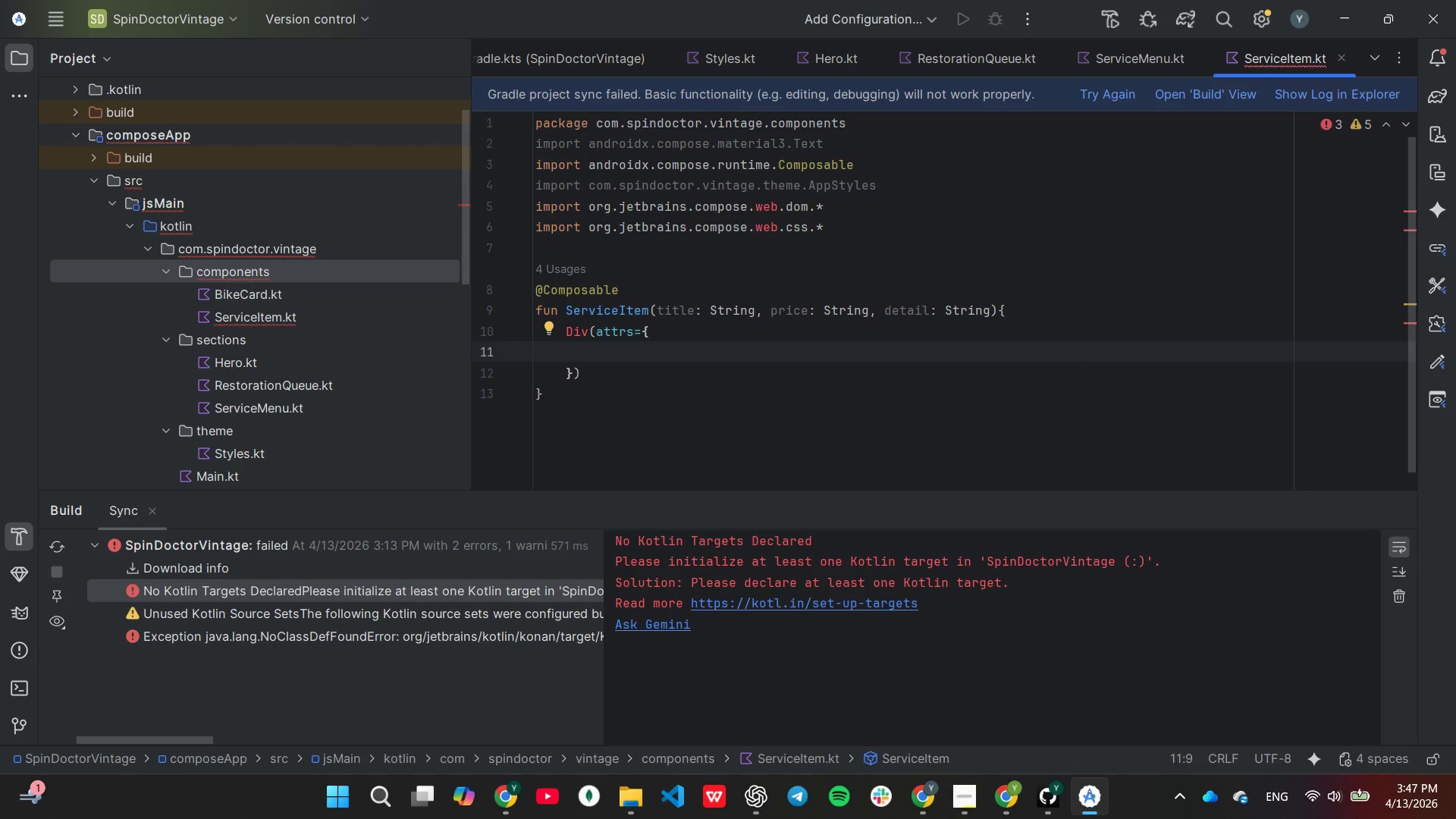 
type(style{)
 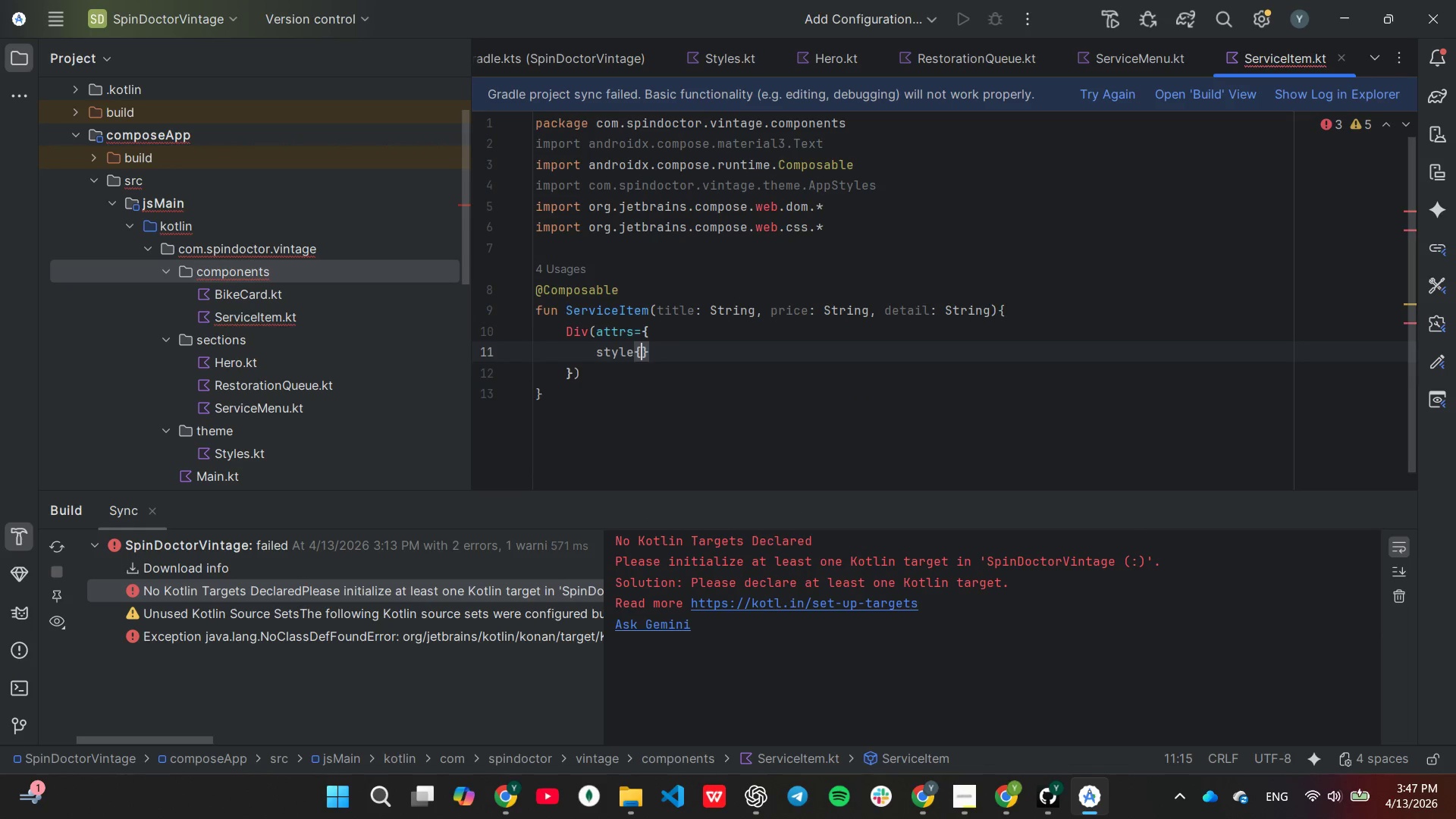 
key(Enter)
 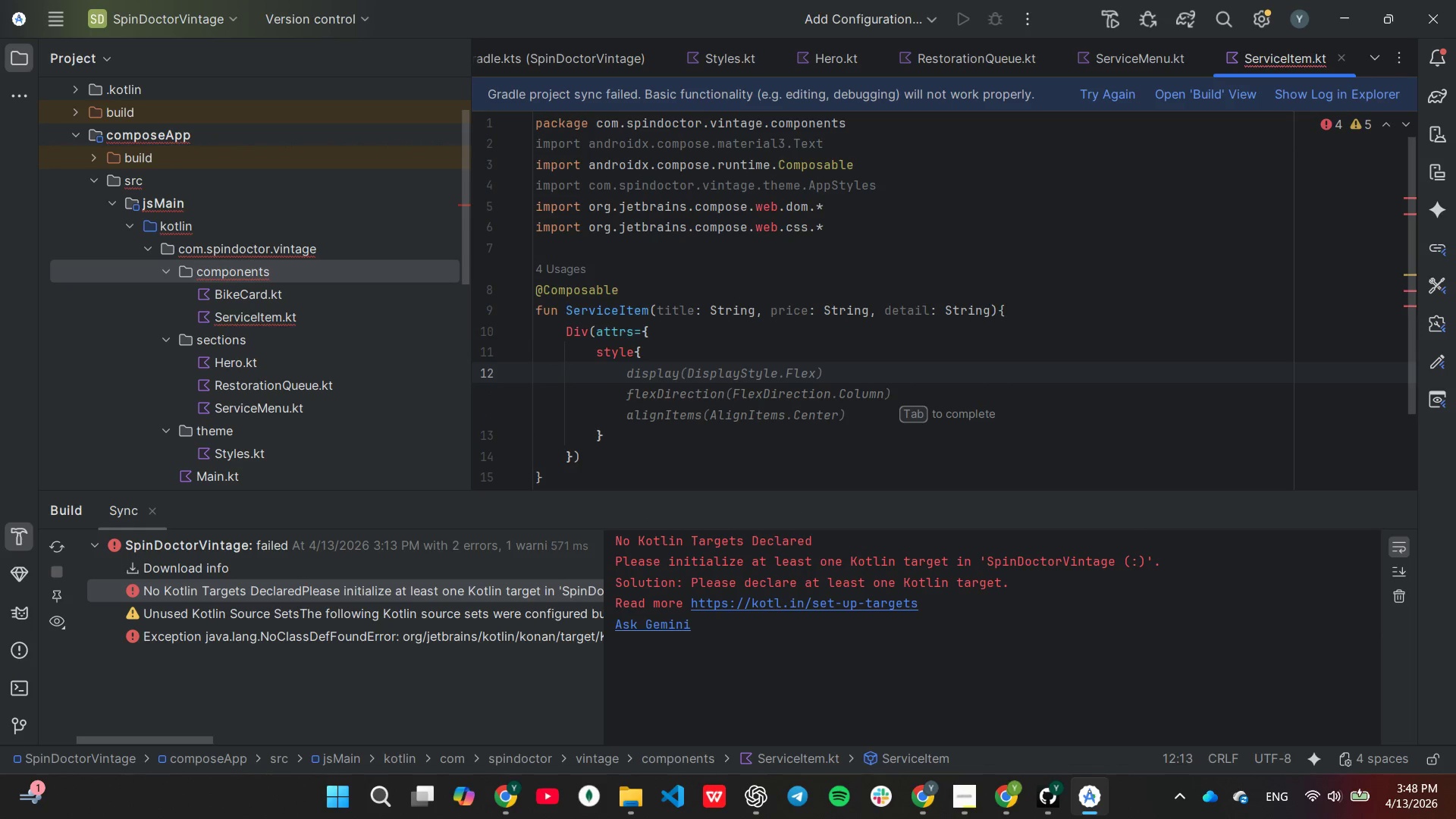 
key(Tab)
 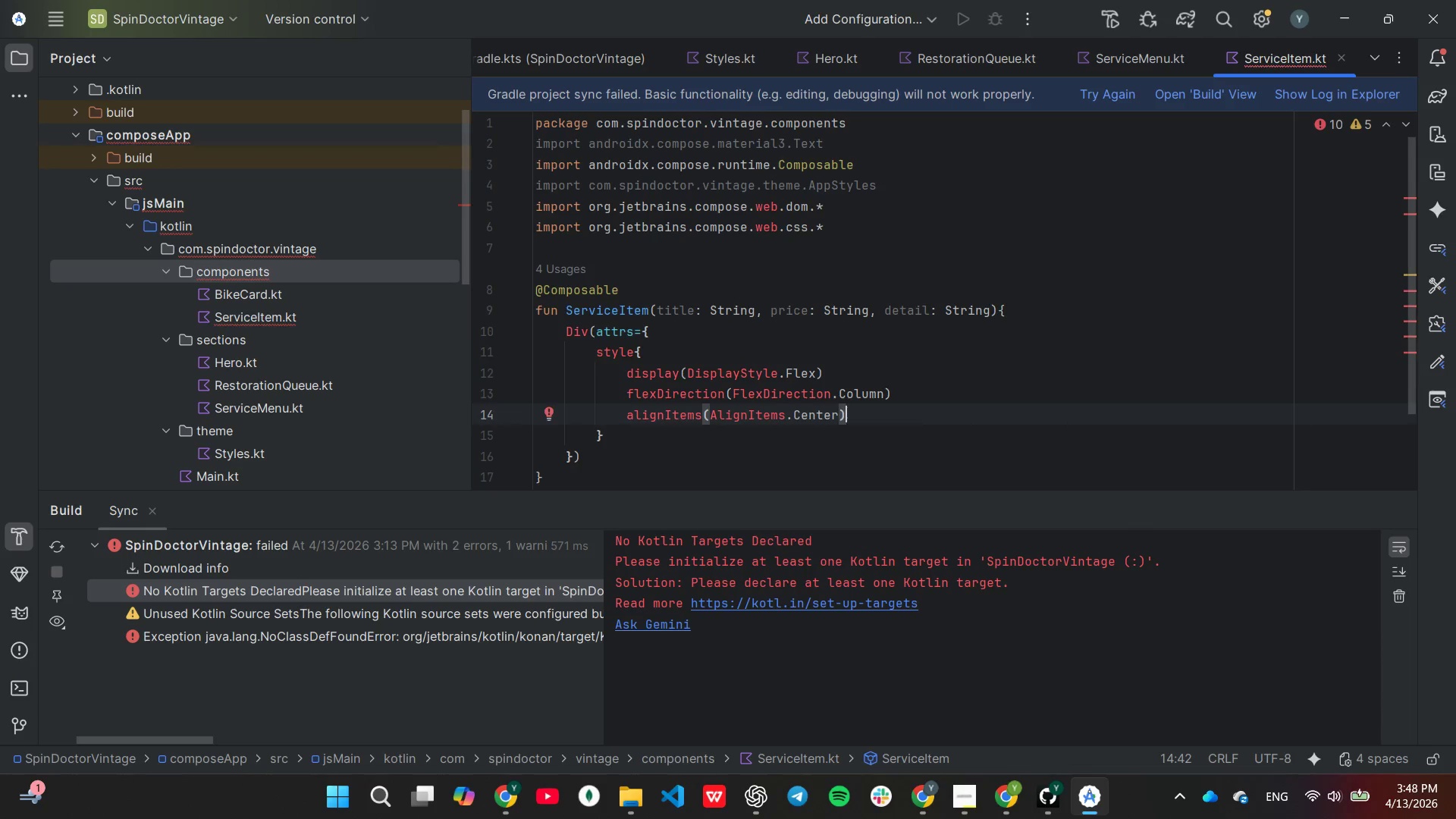 
key(Enter)
 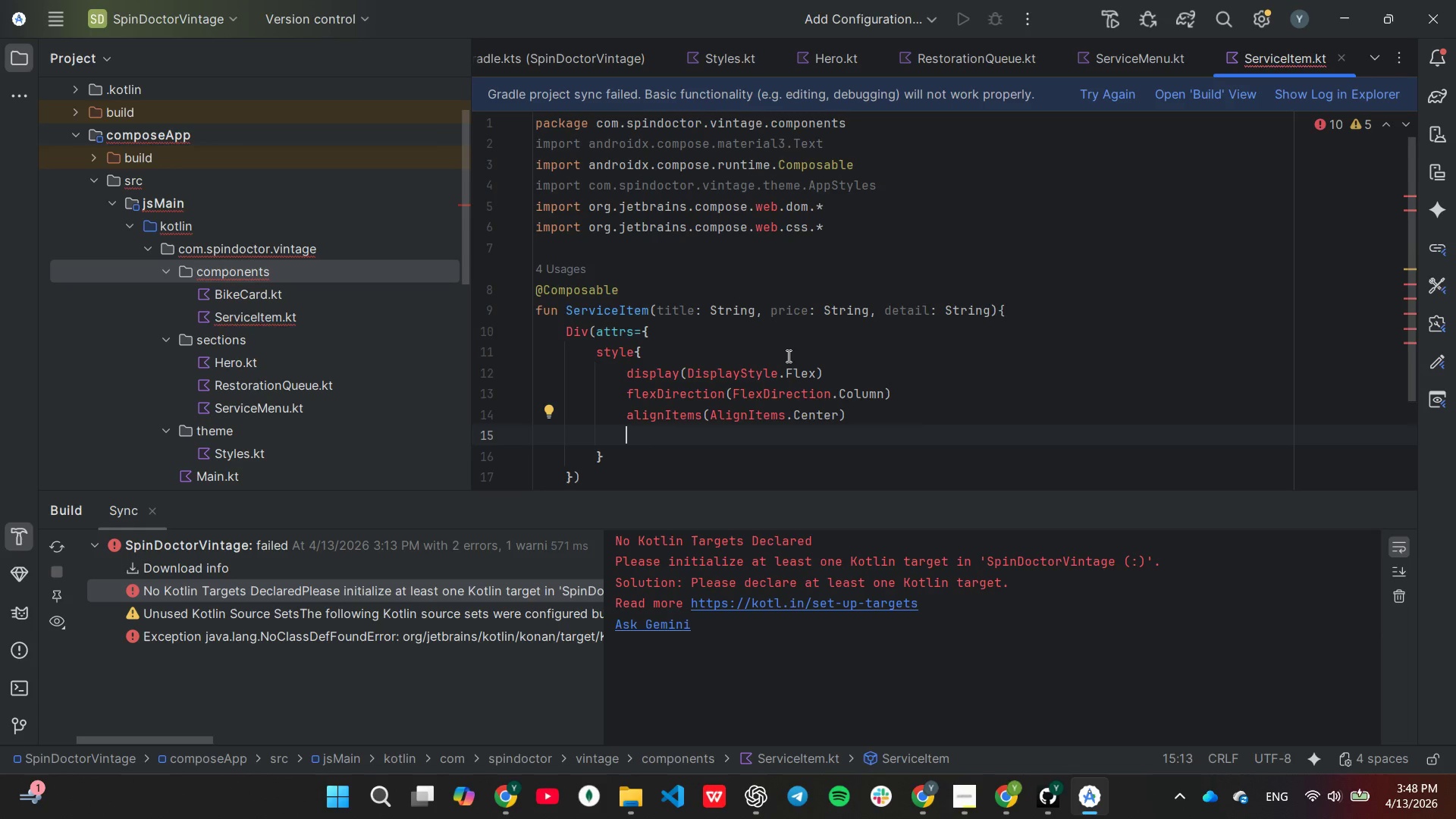 
wait(15.02)
 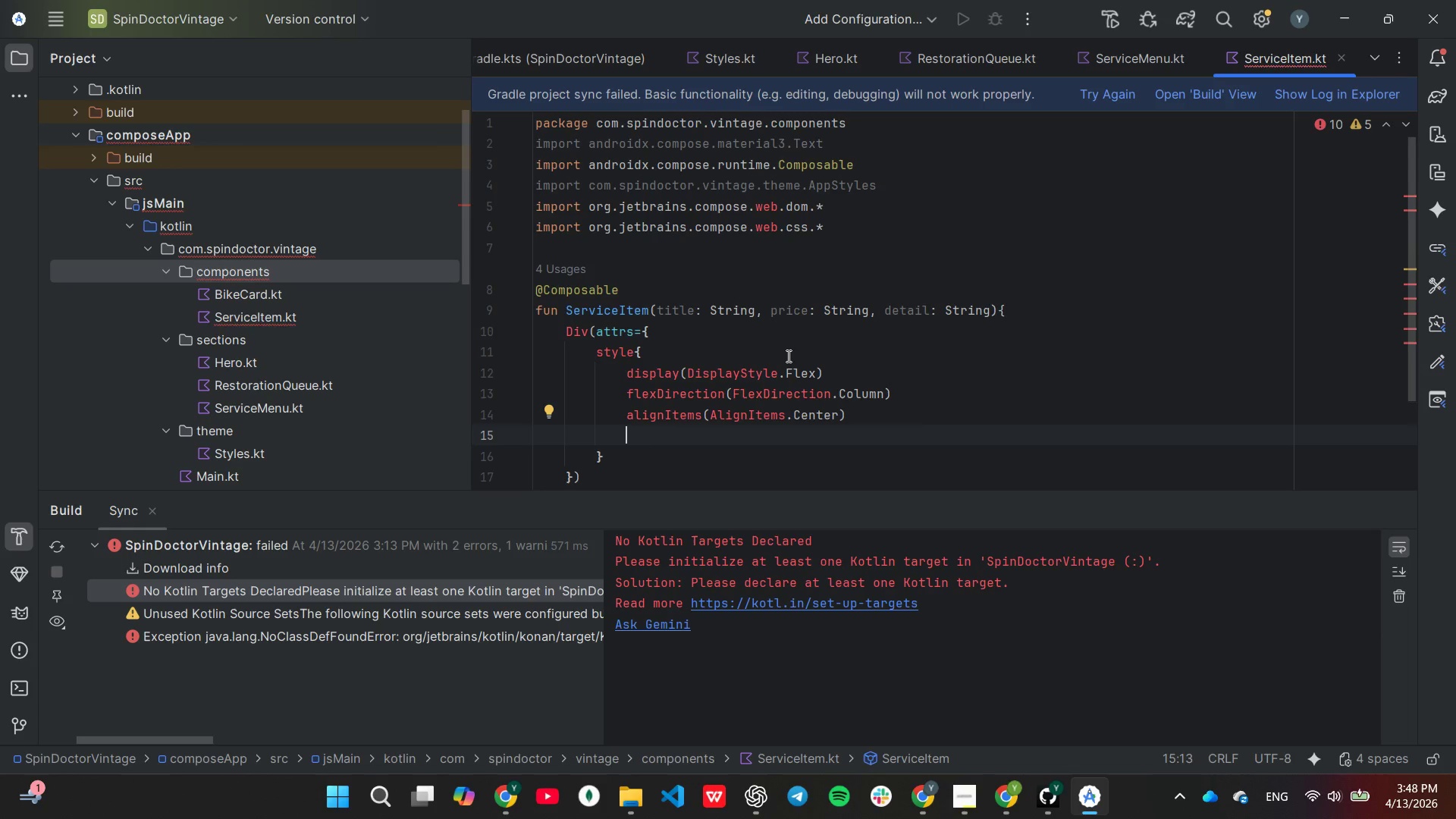 
left_click([842, 366])
 